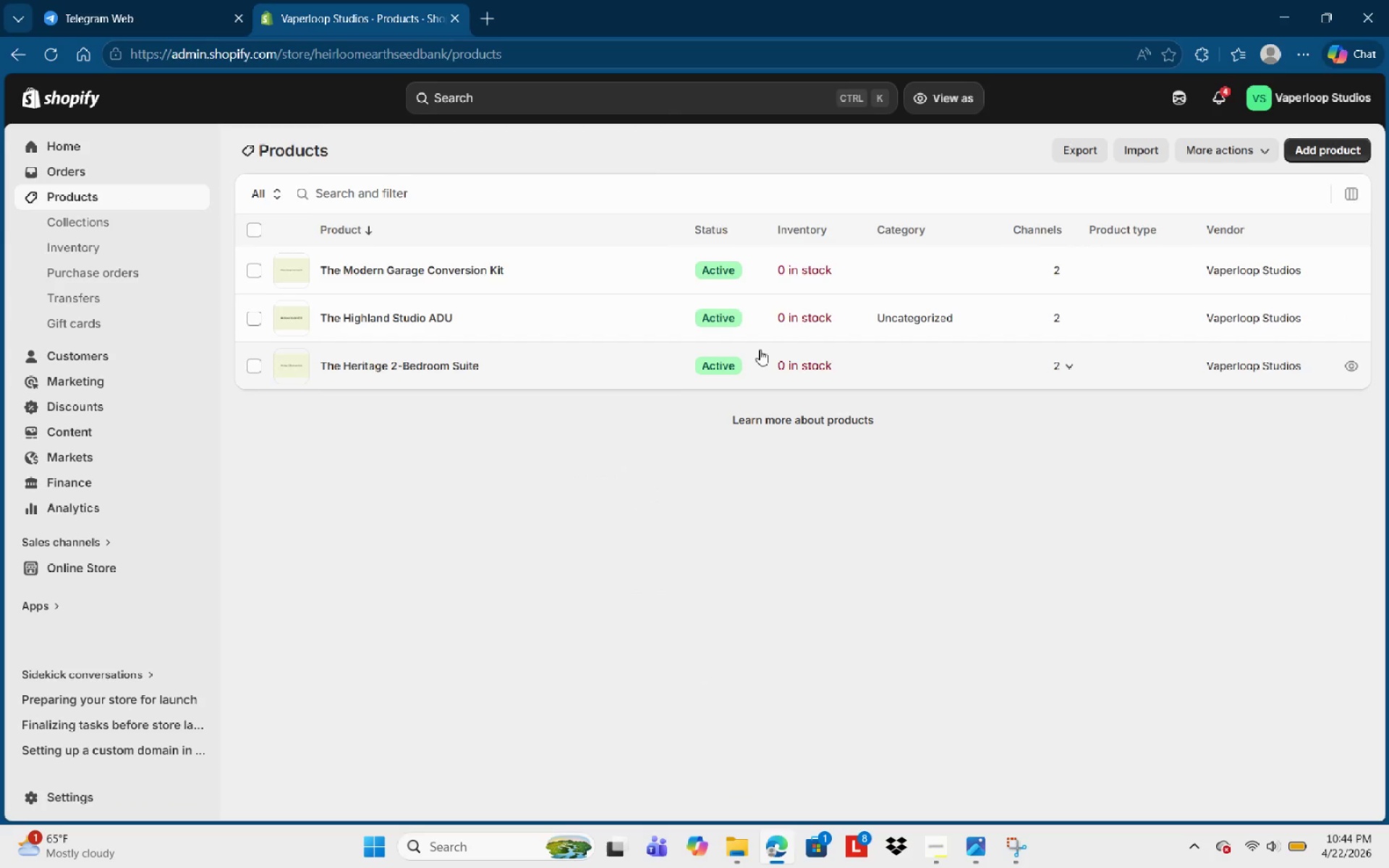 
wait(10.5)
 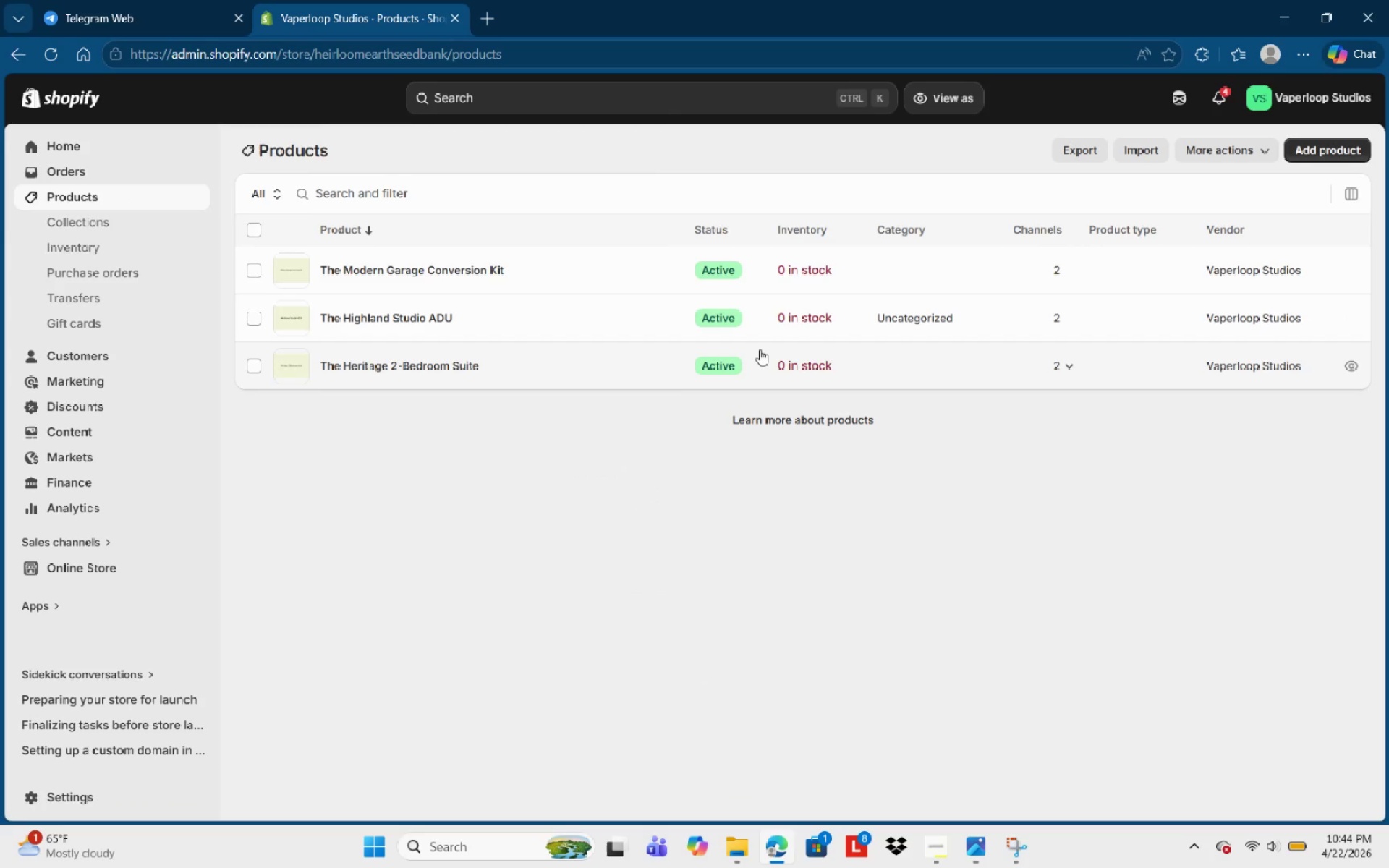 
left_click([374, 313])
 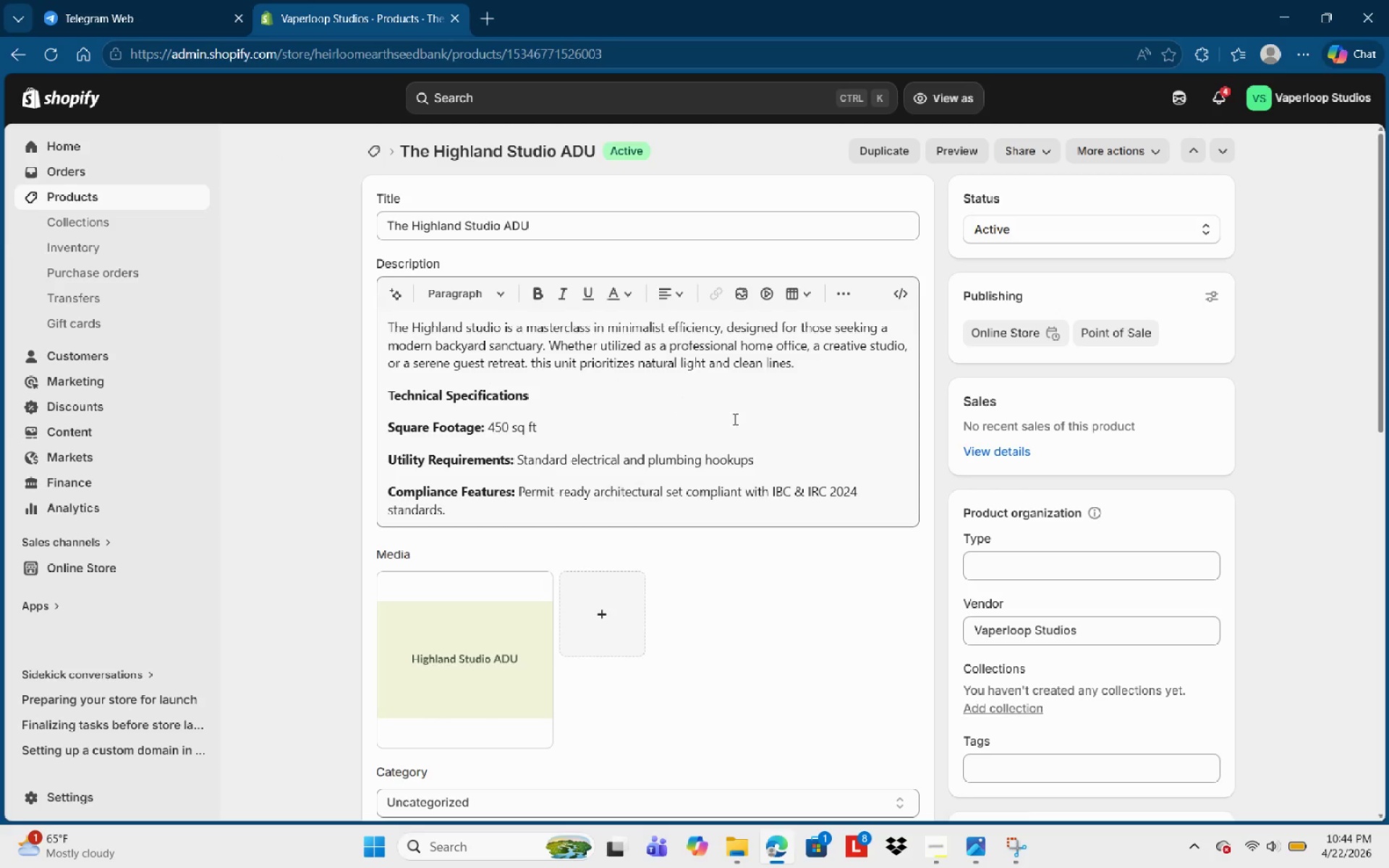 
left_click([719, 503])
 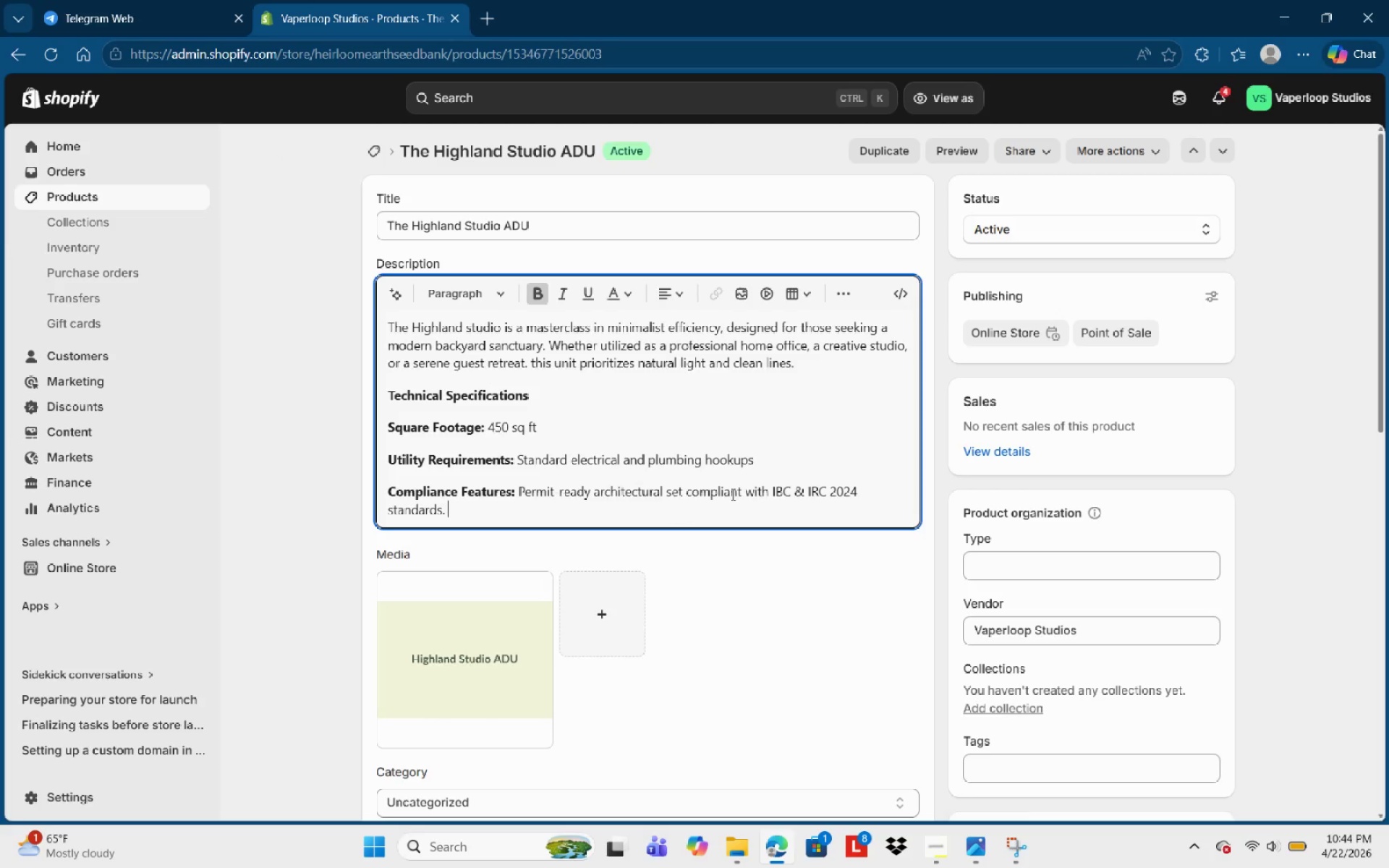 
key(Enter)
 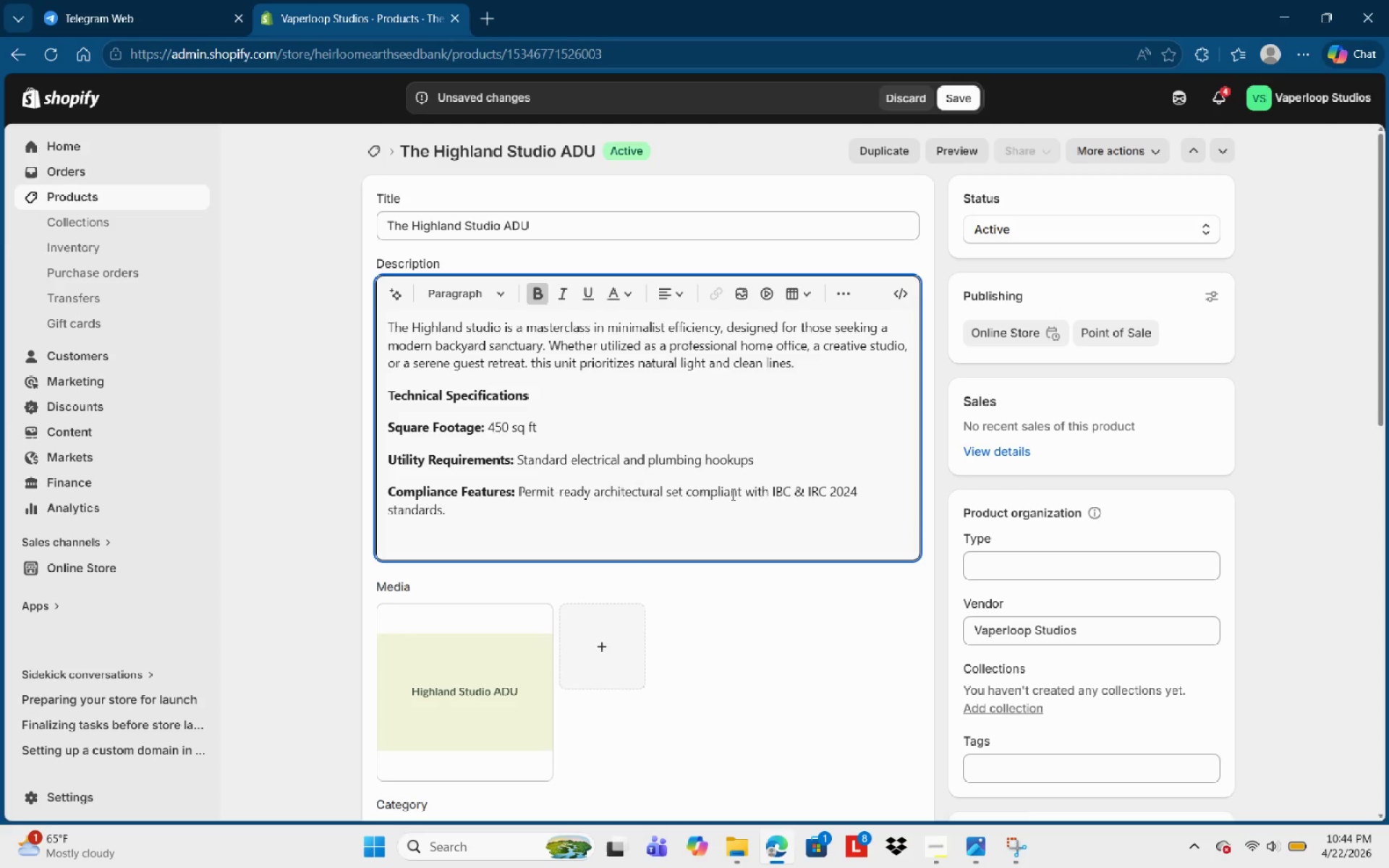 
type(J)
key(Backspace)
type(High )
key(Backspace)
type(-End Aesthec)
key(Backspace)
type(tic:)
 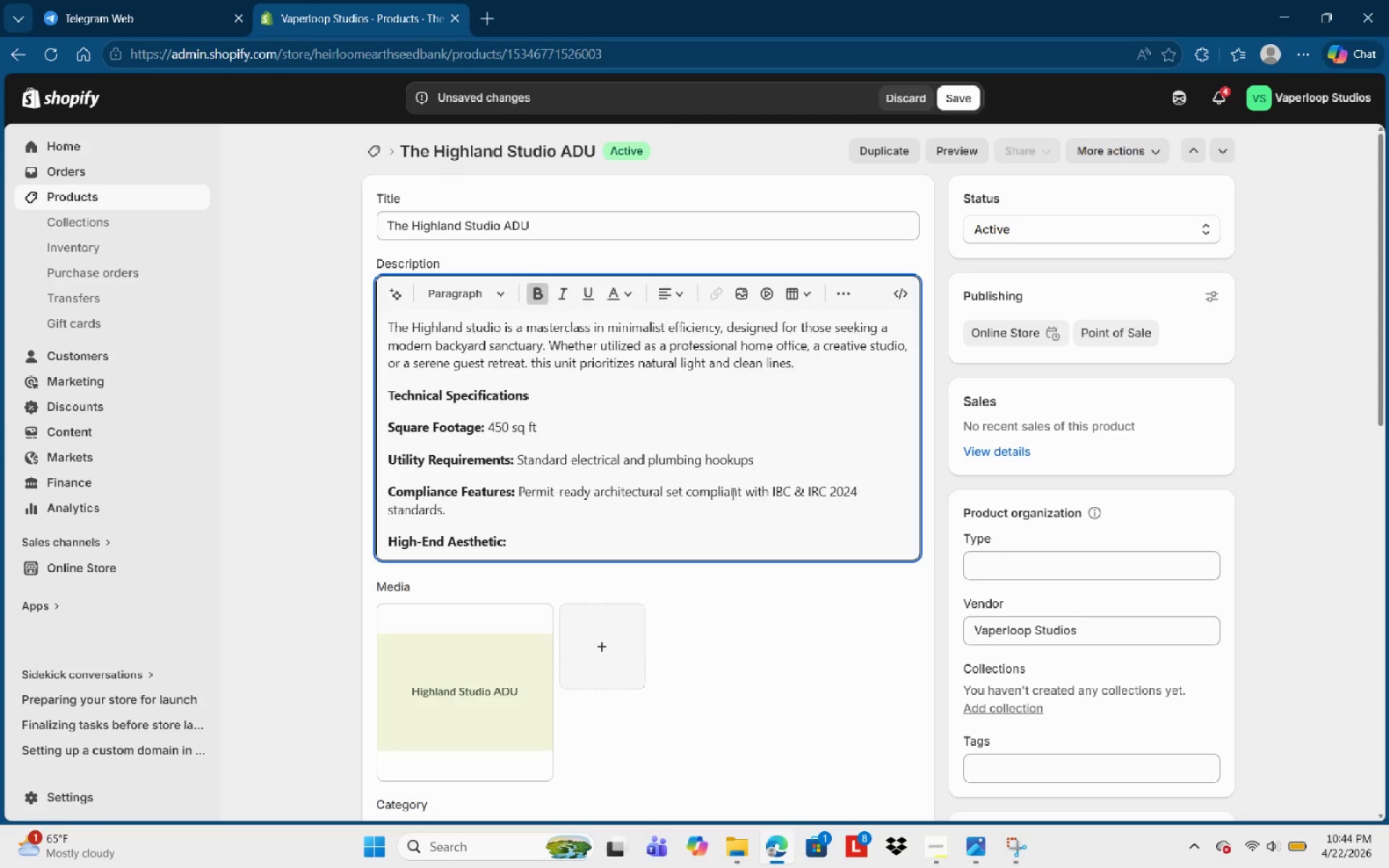 
key(ArrowRight)
 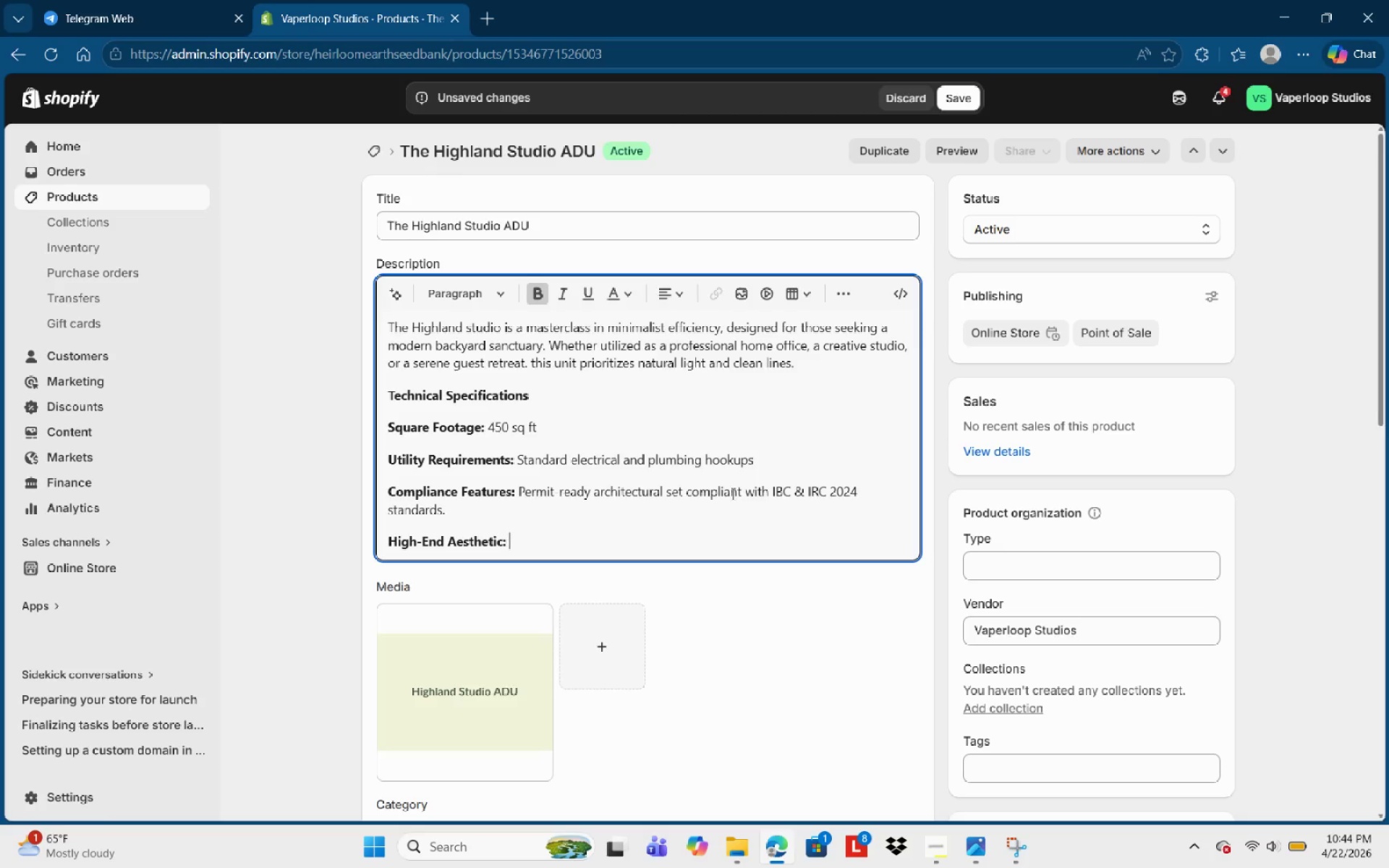 
key(Space)
 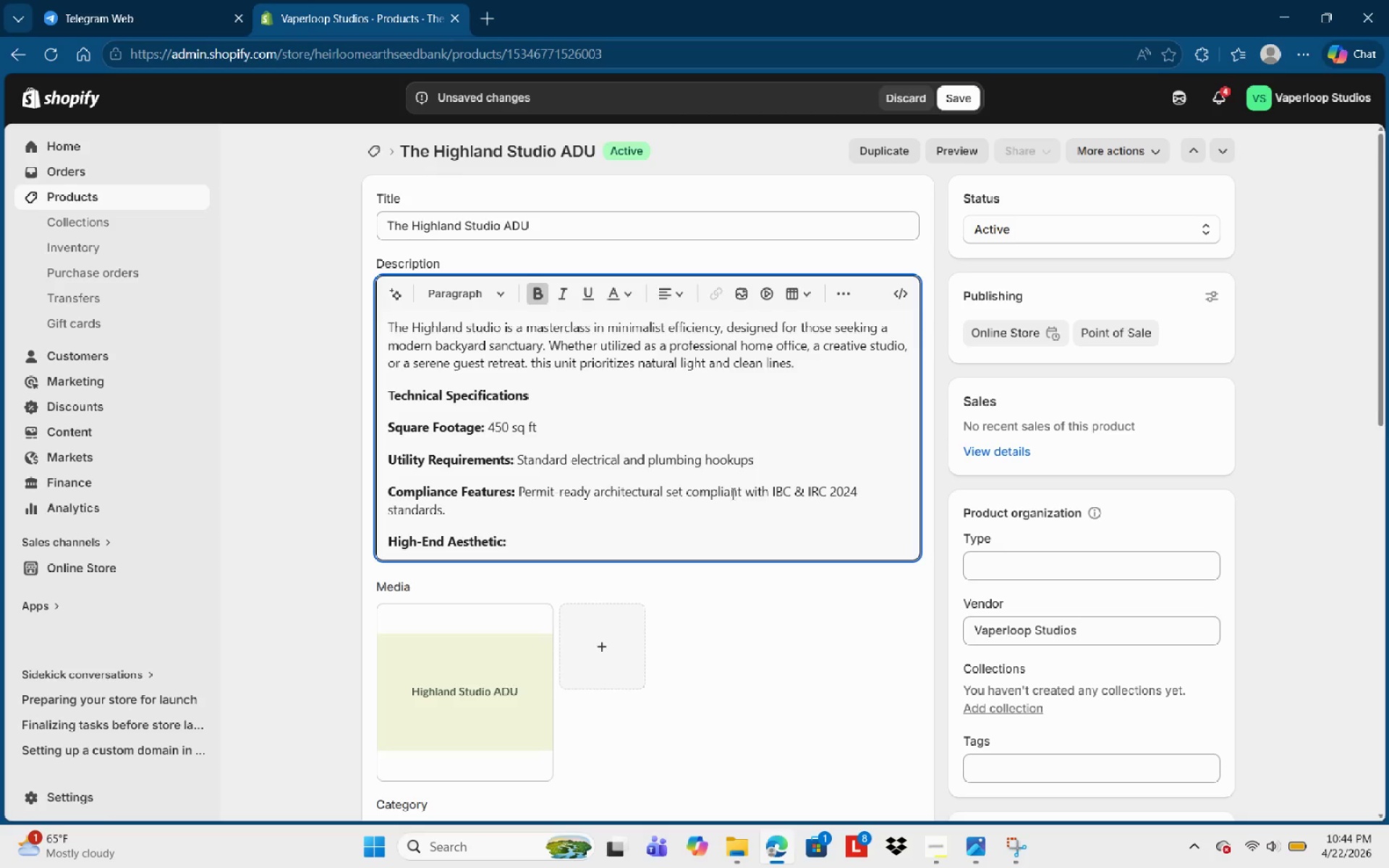 
key(Backspace)
 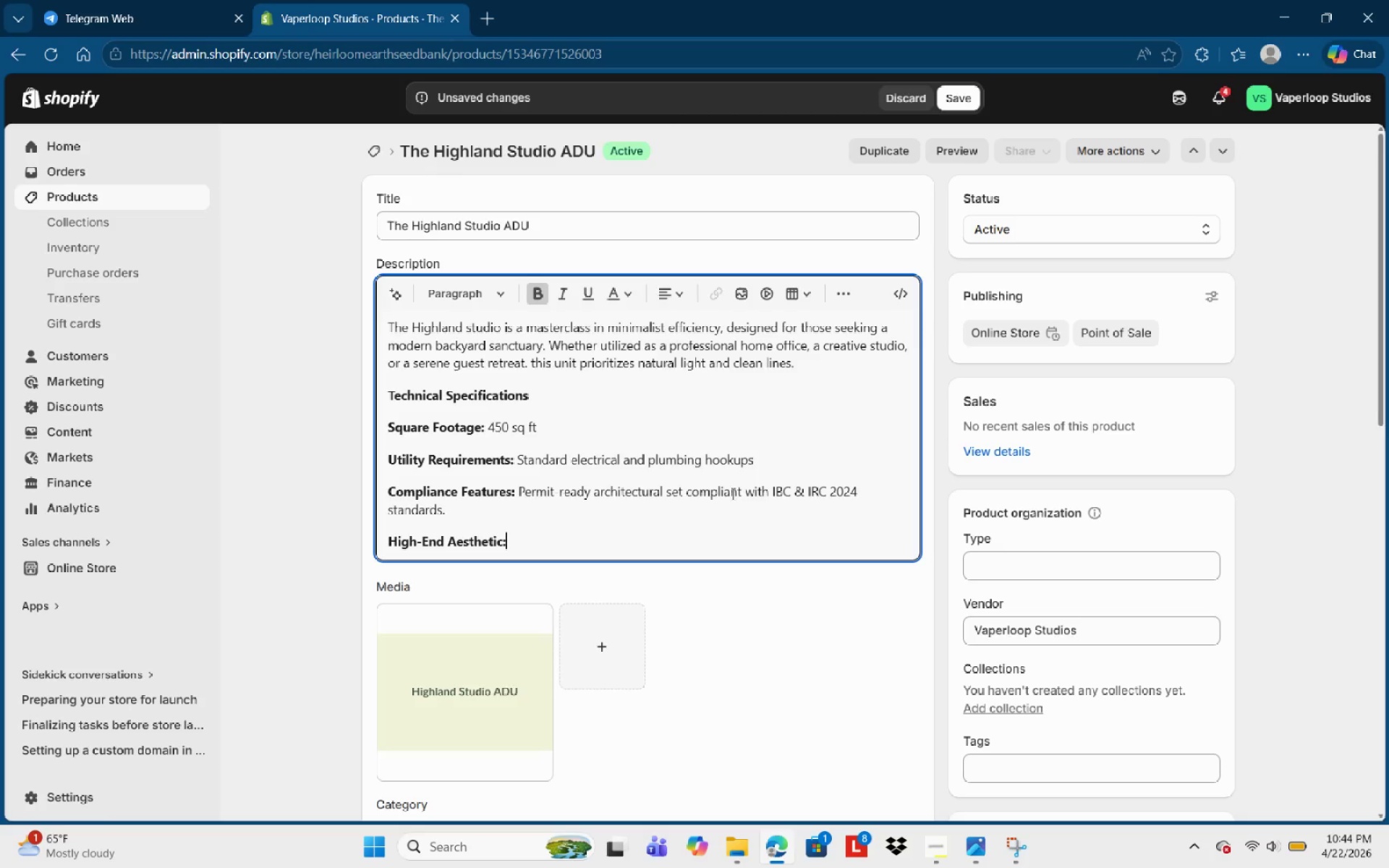 
key(Space)
 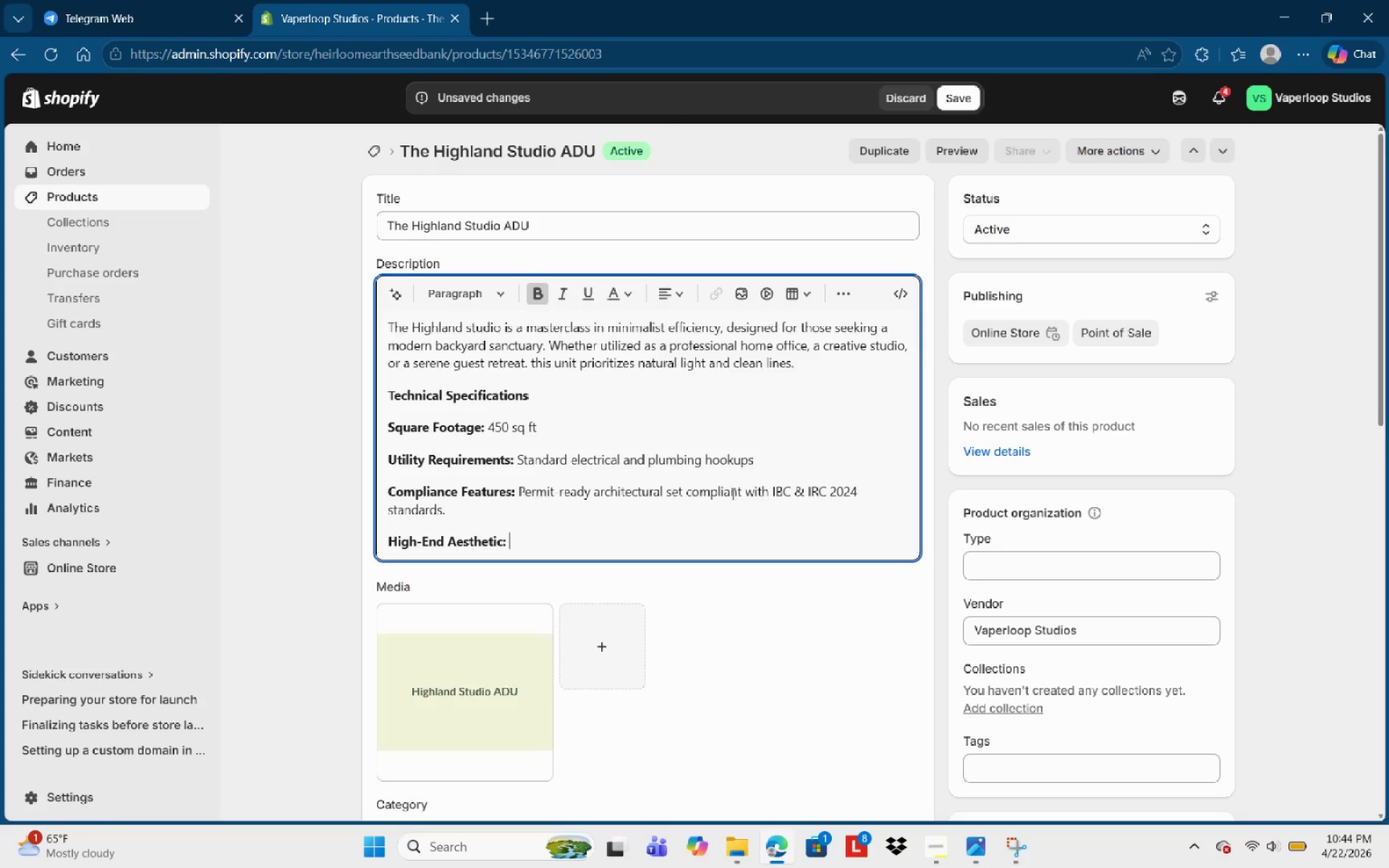 
key(Control+B)
 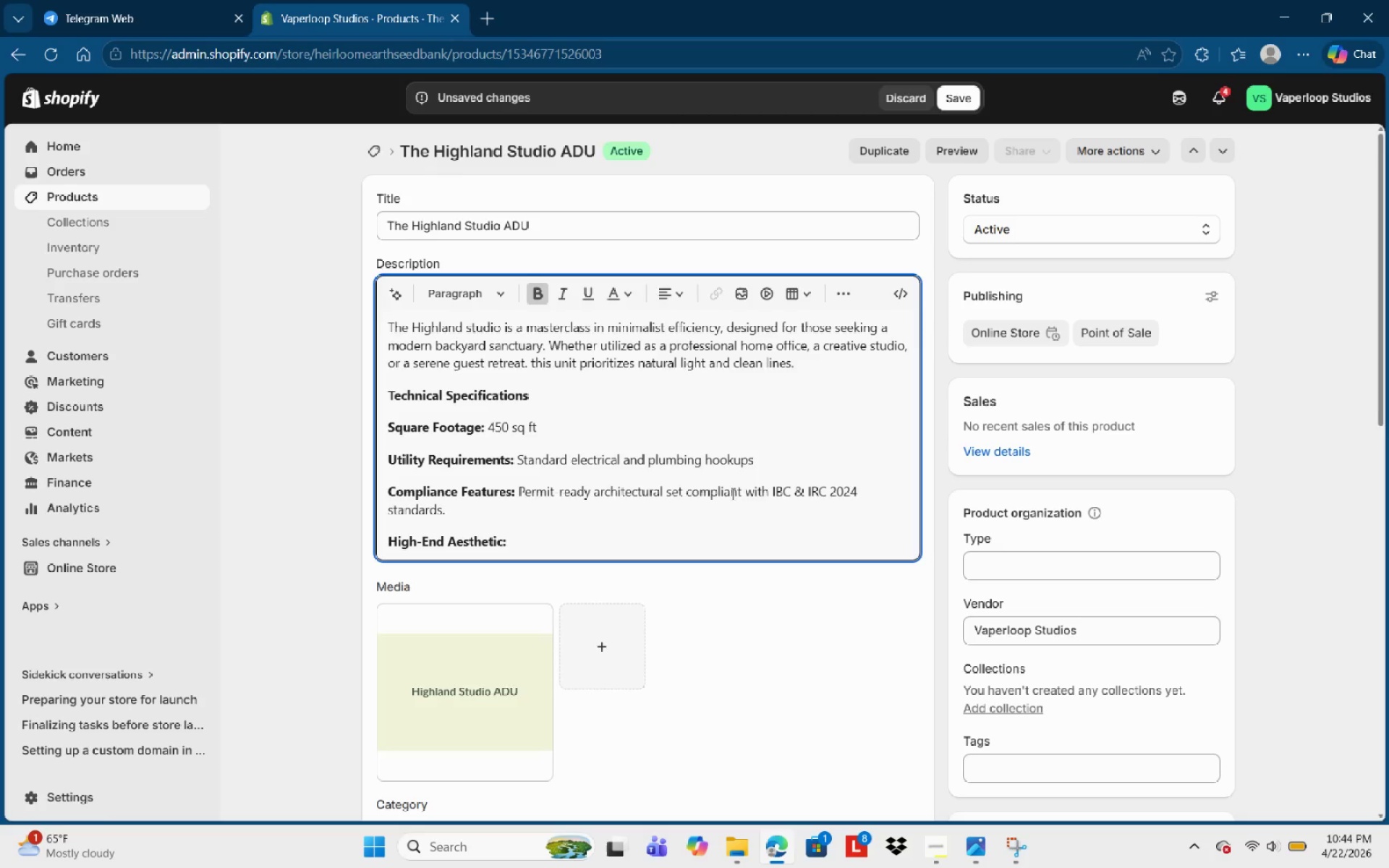 
type(Features expansive floor-to )
key(Backspace)
type(-celling glazz)
key(Backspace)
type(ing and a )
 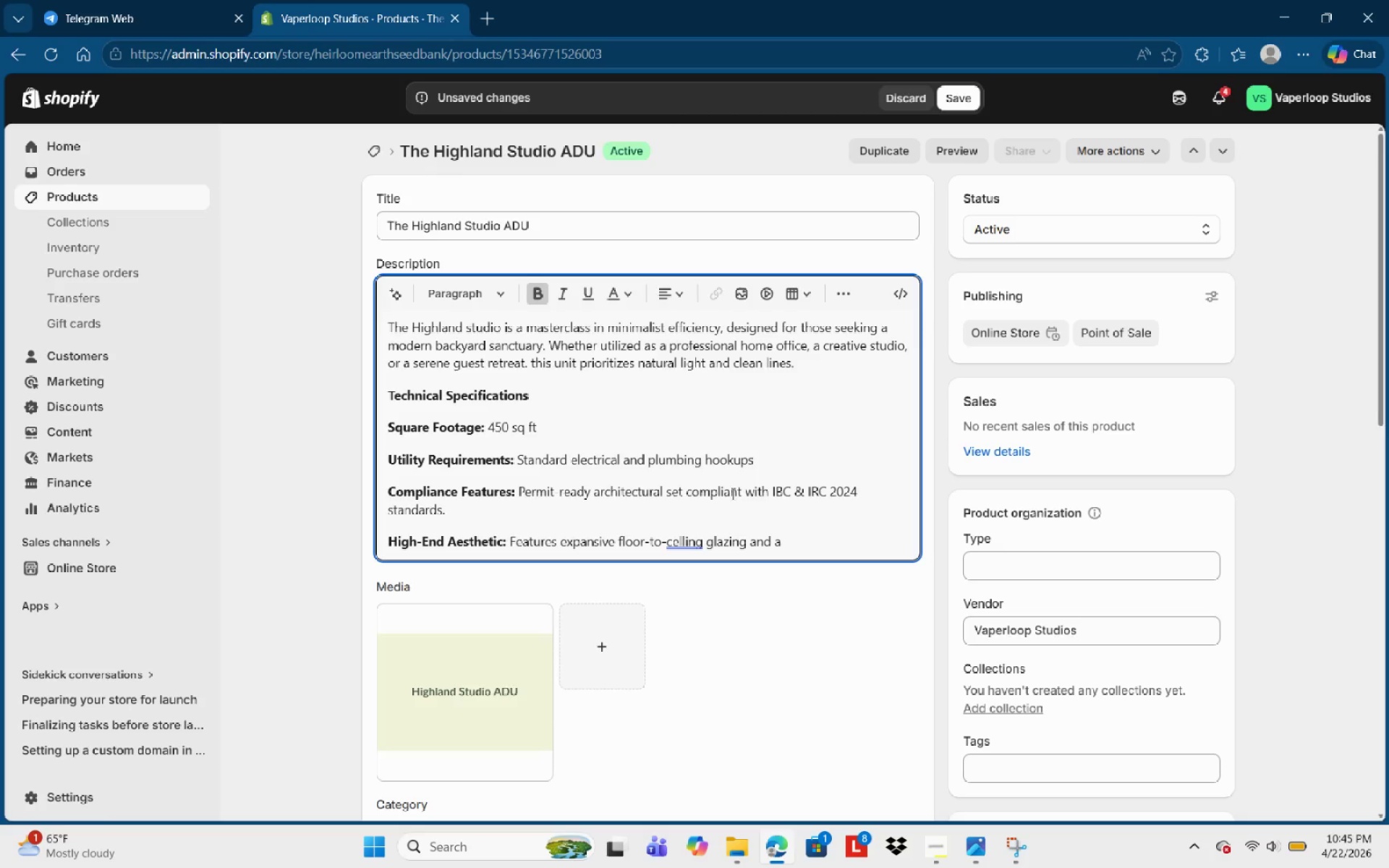 
type(sy)
key(Backspace)
type(ust)
 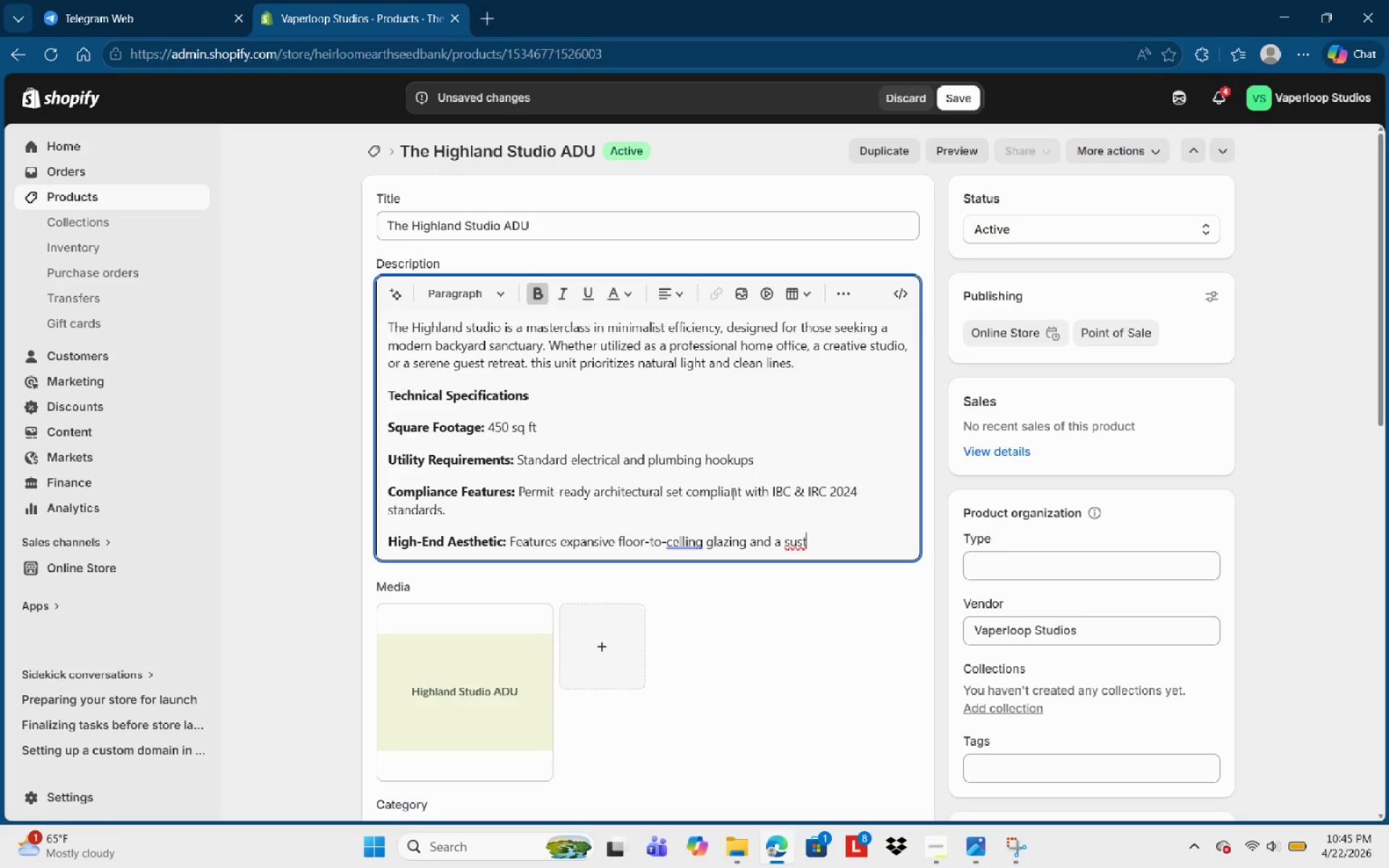 
type(ainable timber cladding systen)
key(Backspace)
type(m that blends seamlesly into any landscape.)
 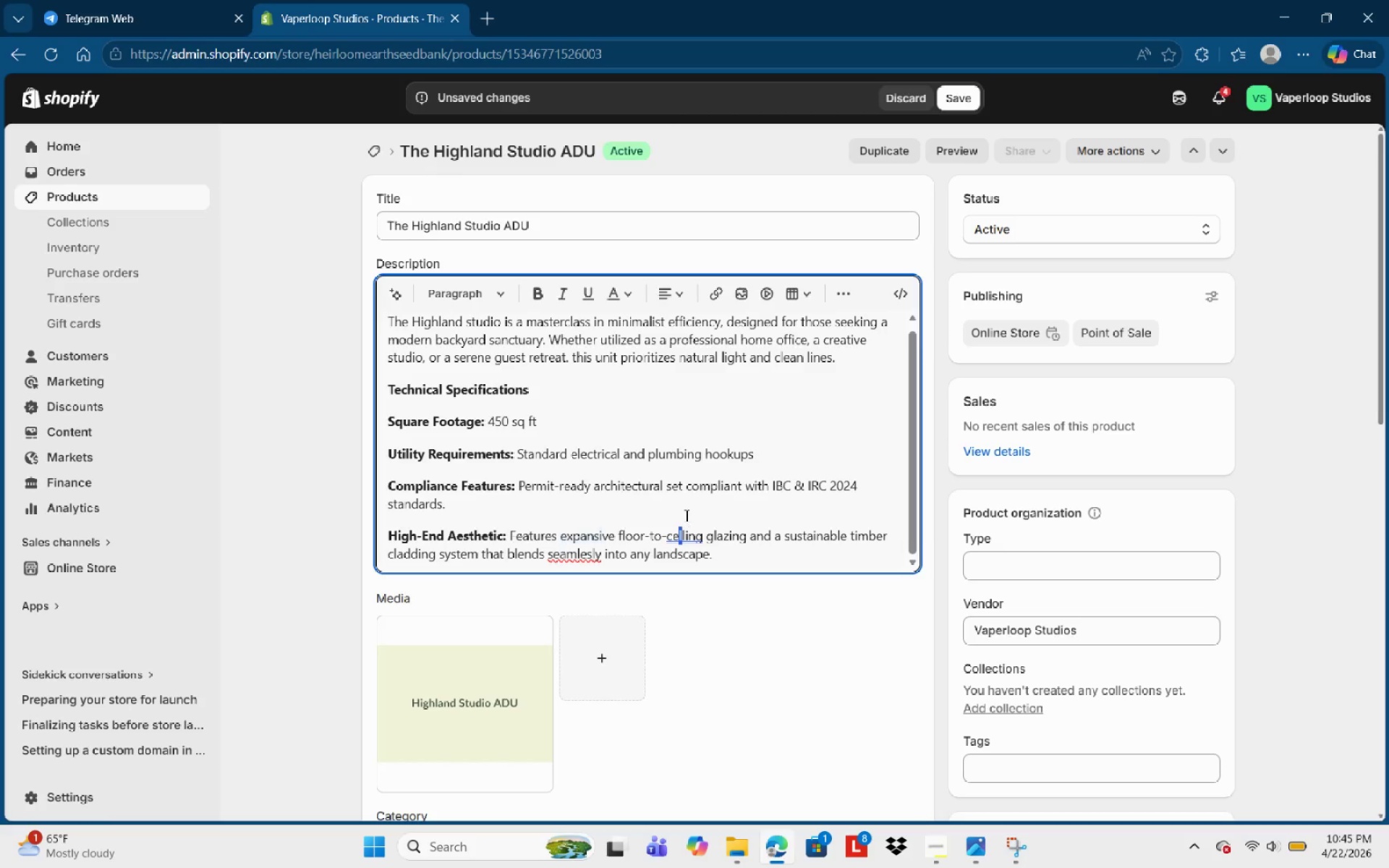 
wait(7.47)
 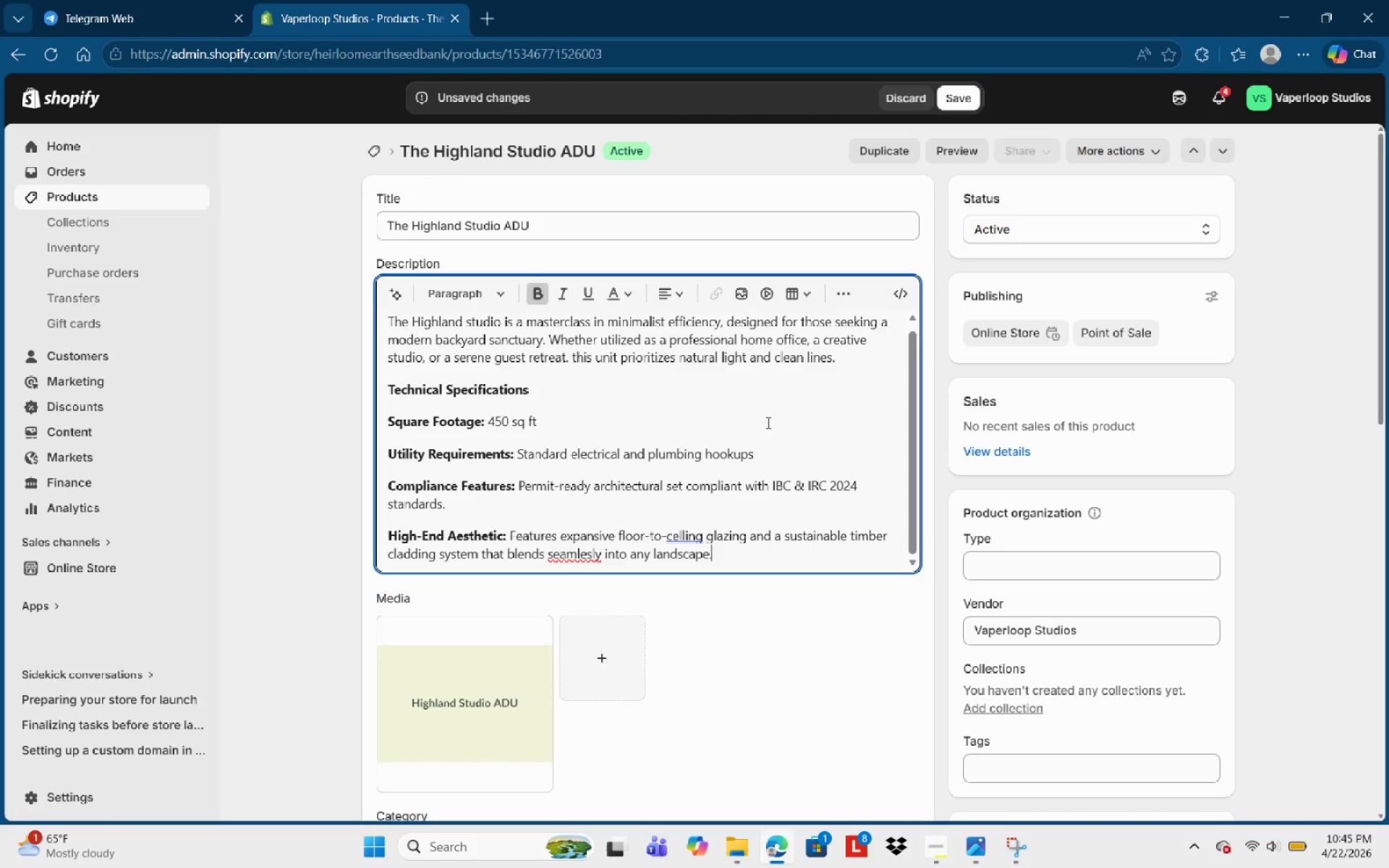 
left_click([728, 617])
 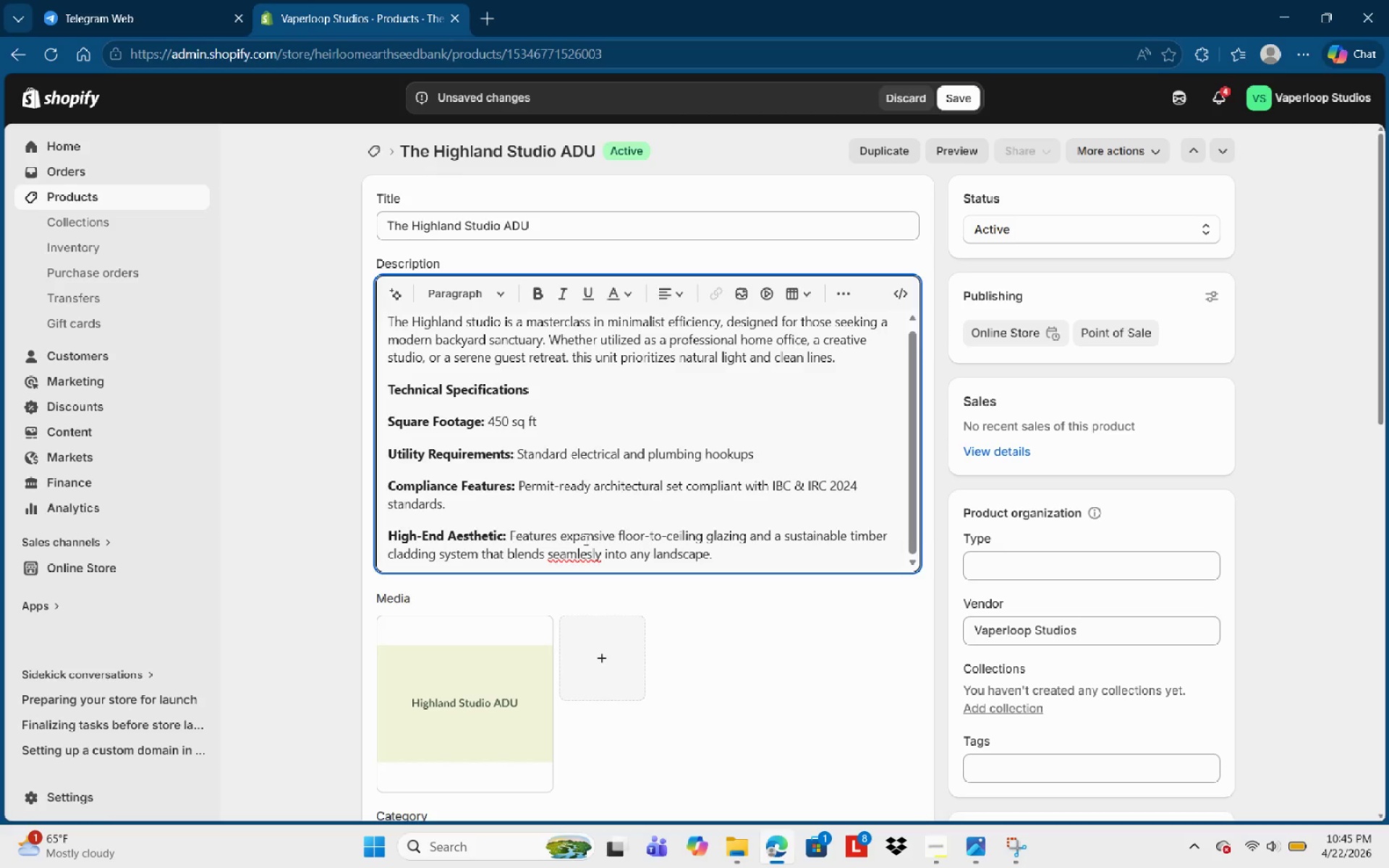 
left_click([590, 539])
 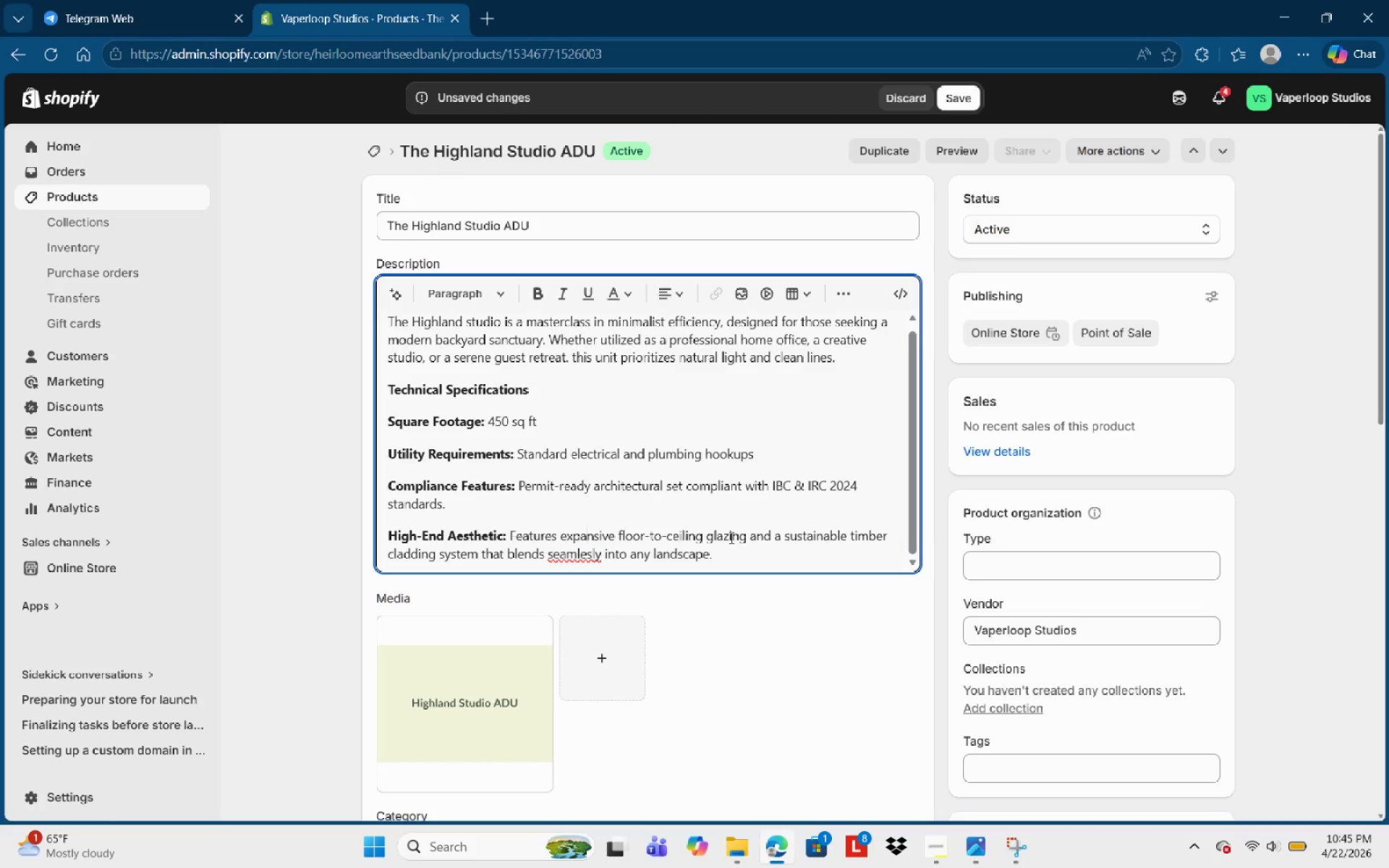 
left_click([718, 539])
 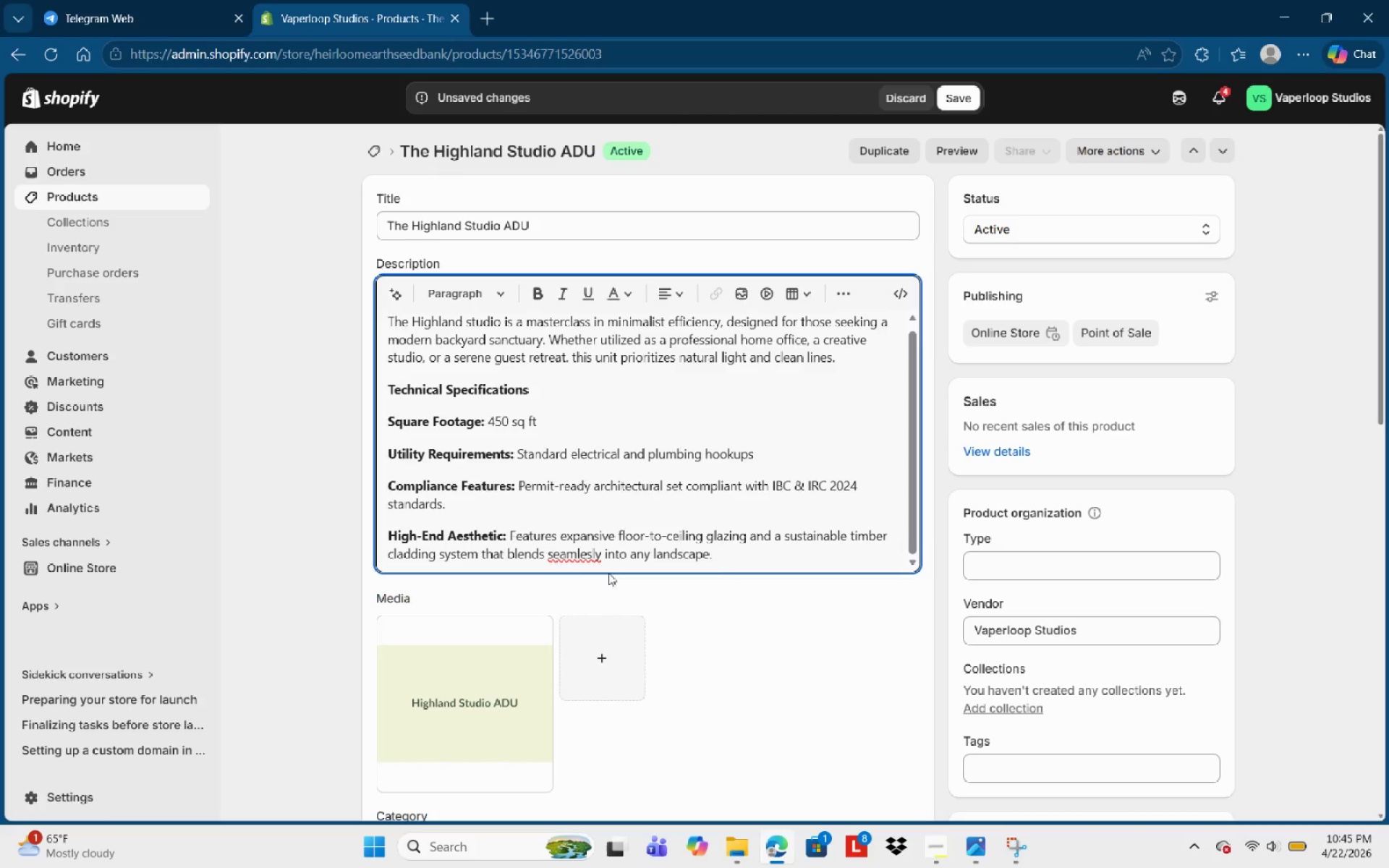 
left_click([578, 561])
 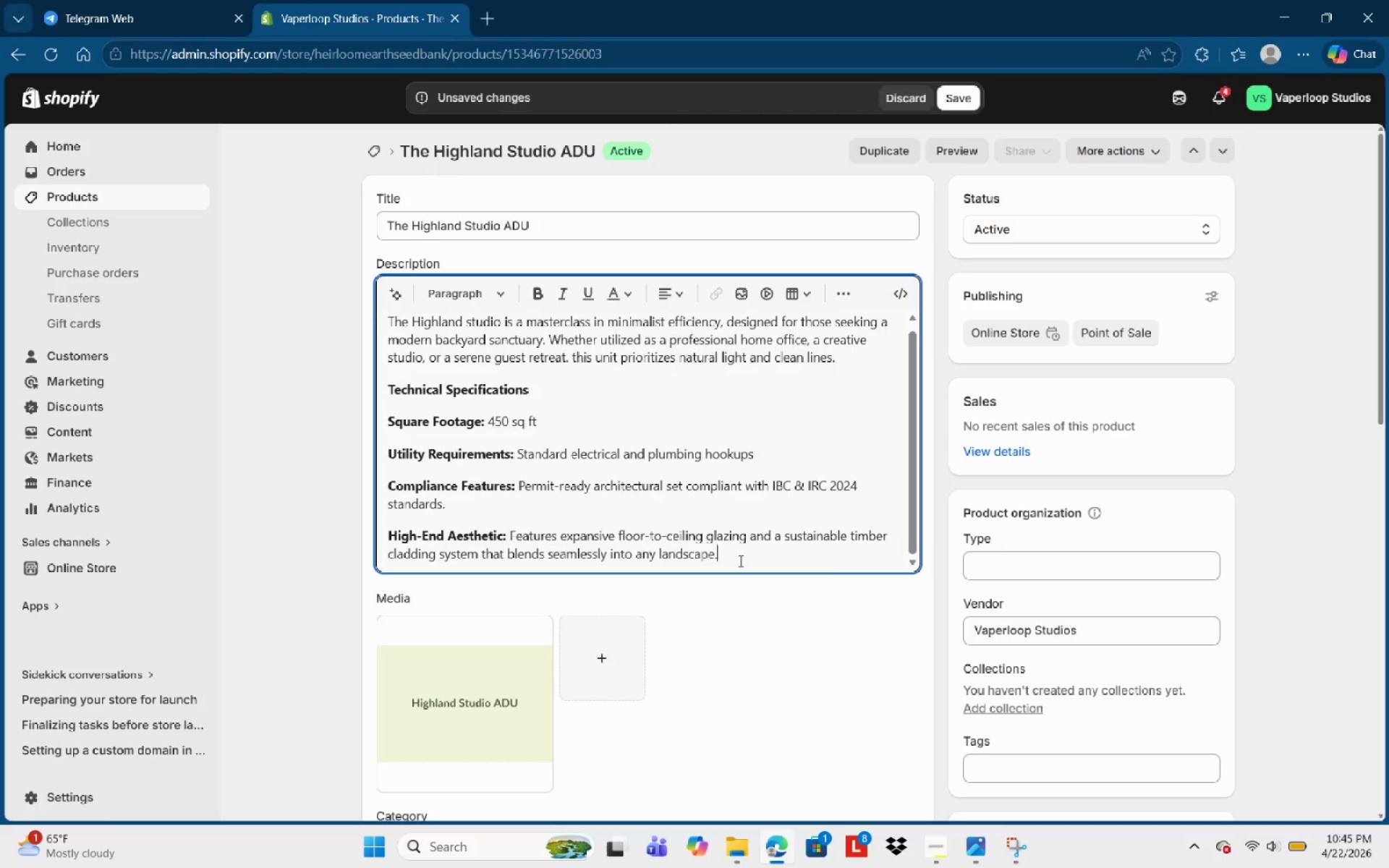 
wait(5.62)
 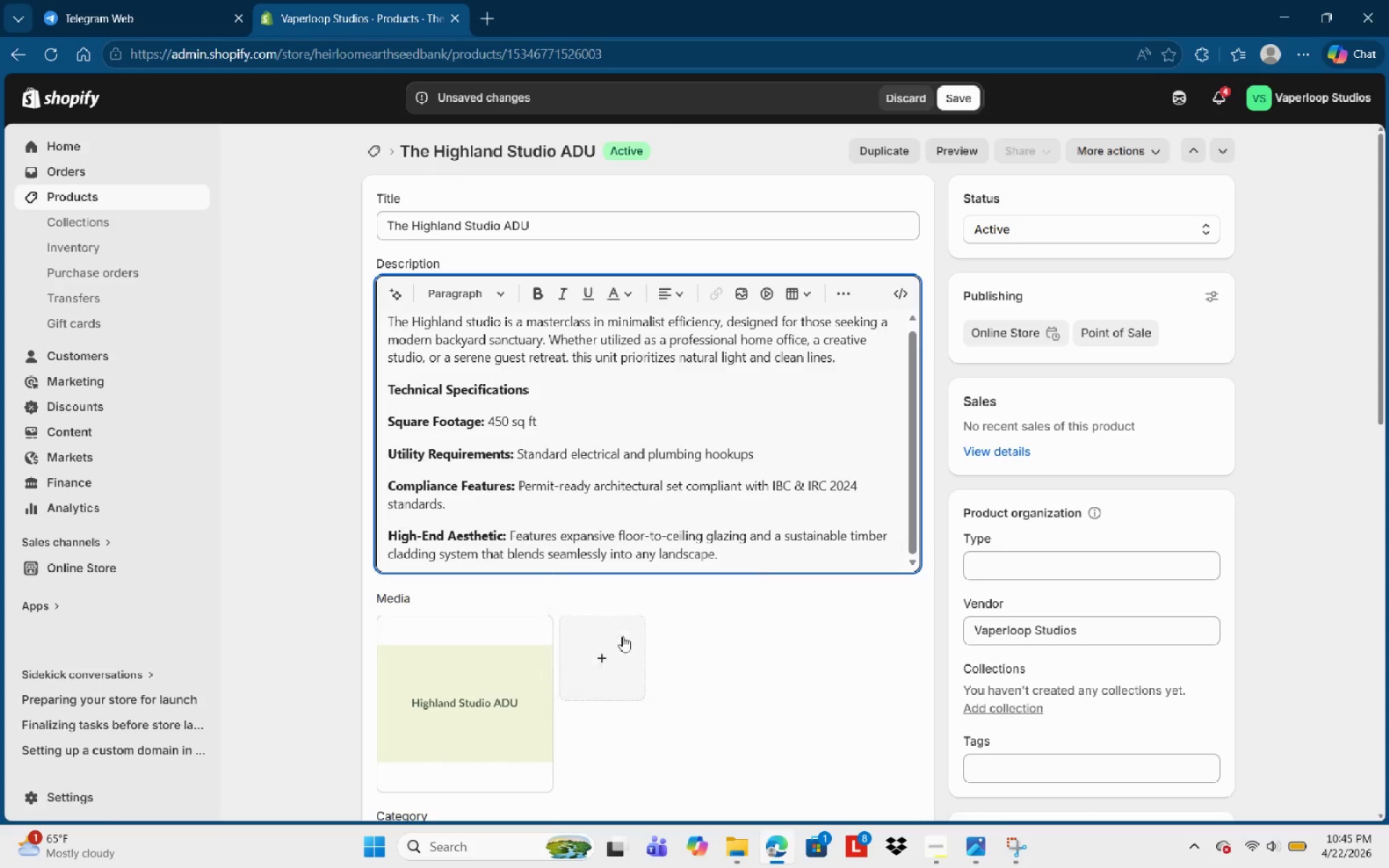 
scroll: coordinate [758, 498], scroll_direction: down, amount: 3.0
 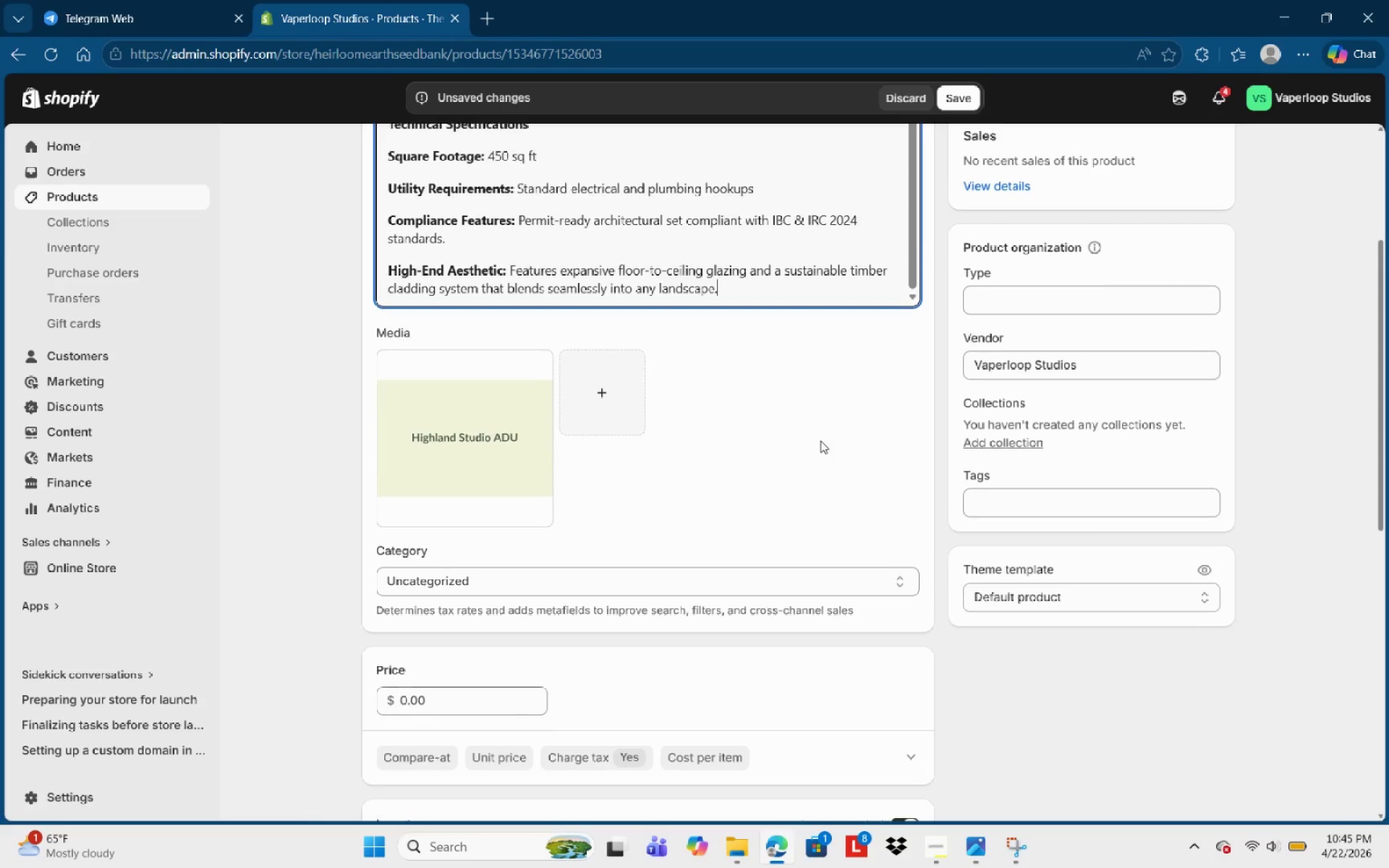 
scroll: coordinate [820, 441], scroll_direction: up, amount: 5.0
 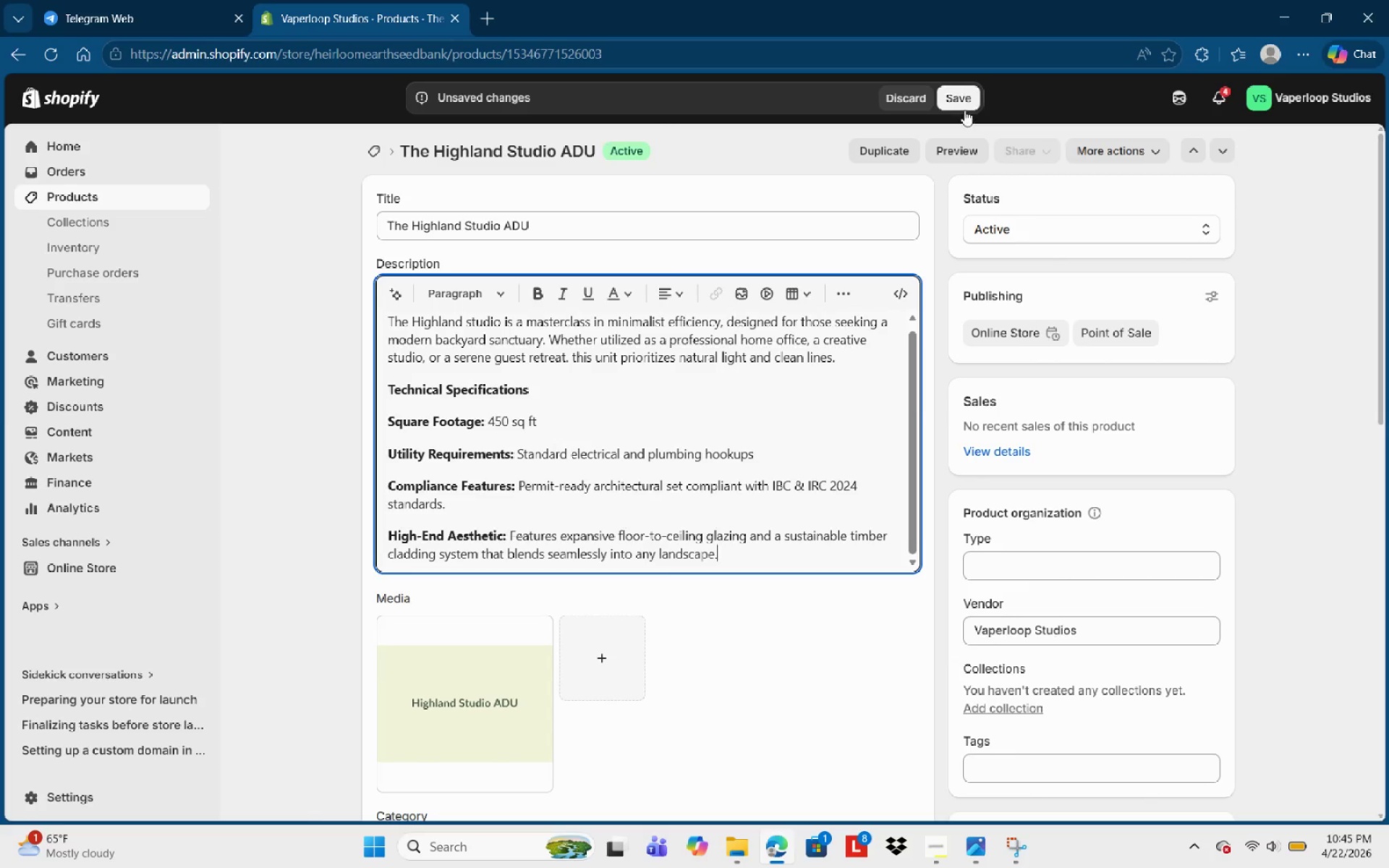 
left_click([964, 106])
 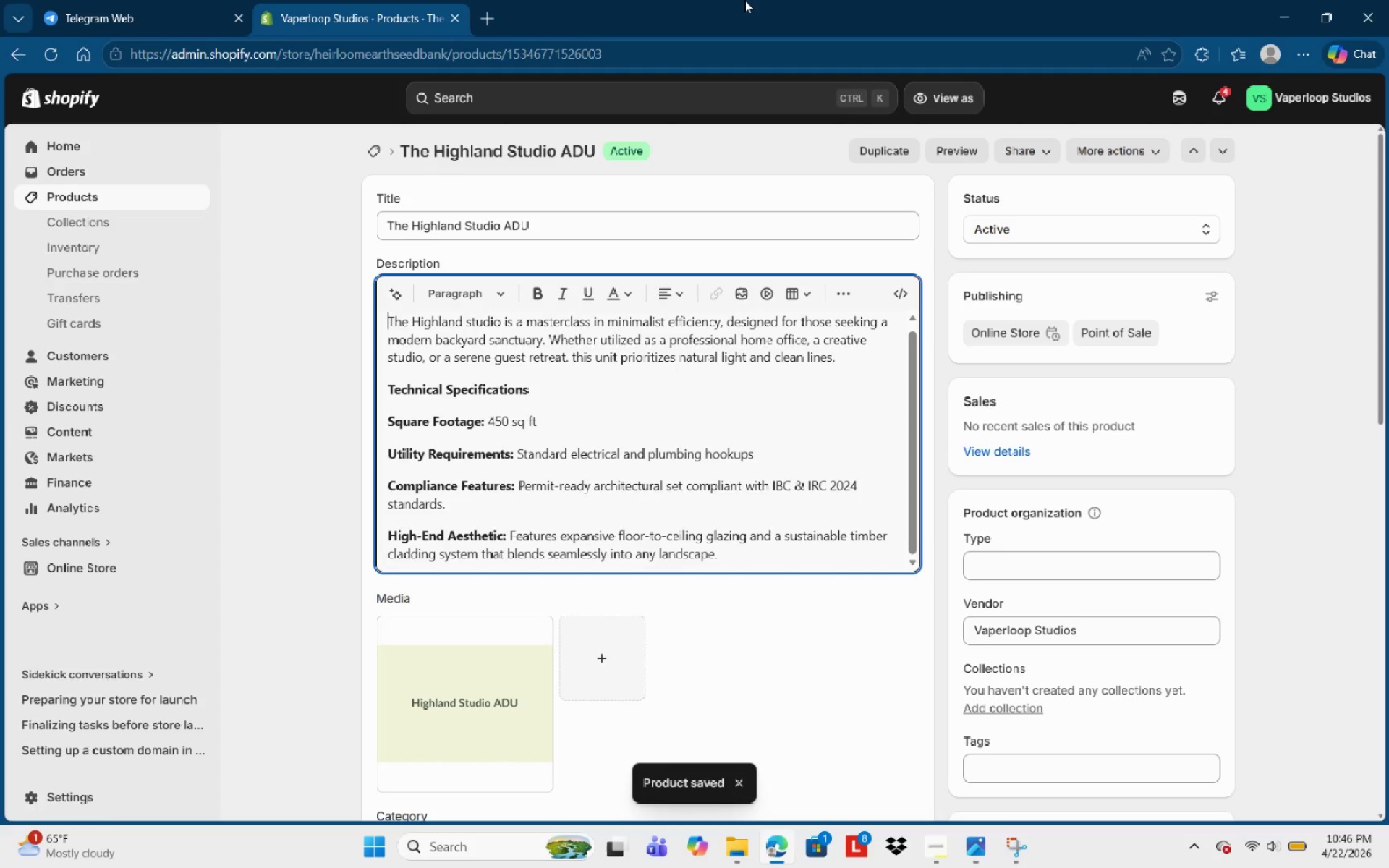 
wait(7.56)
 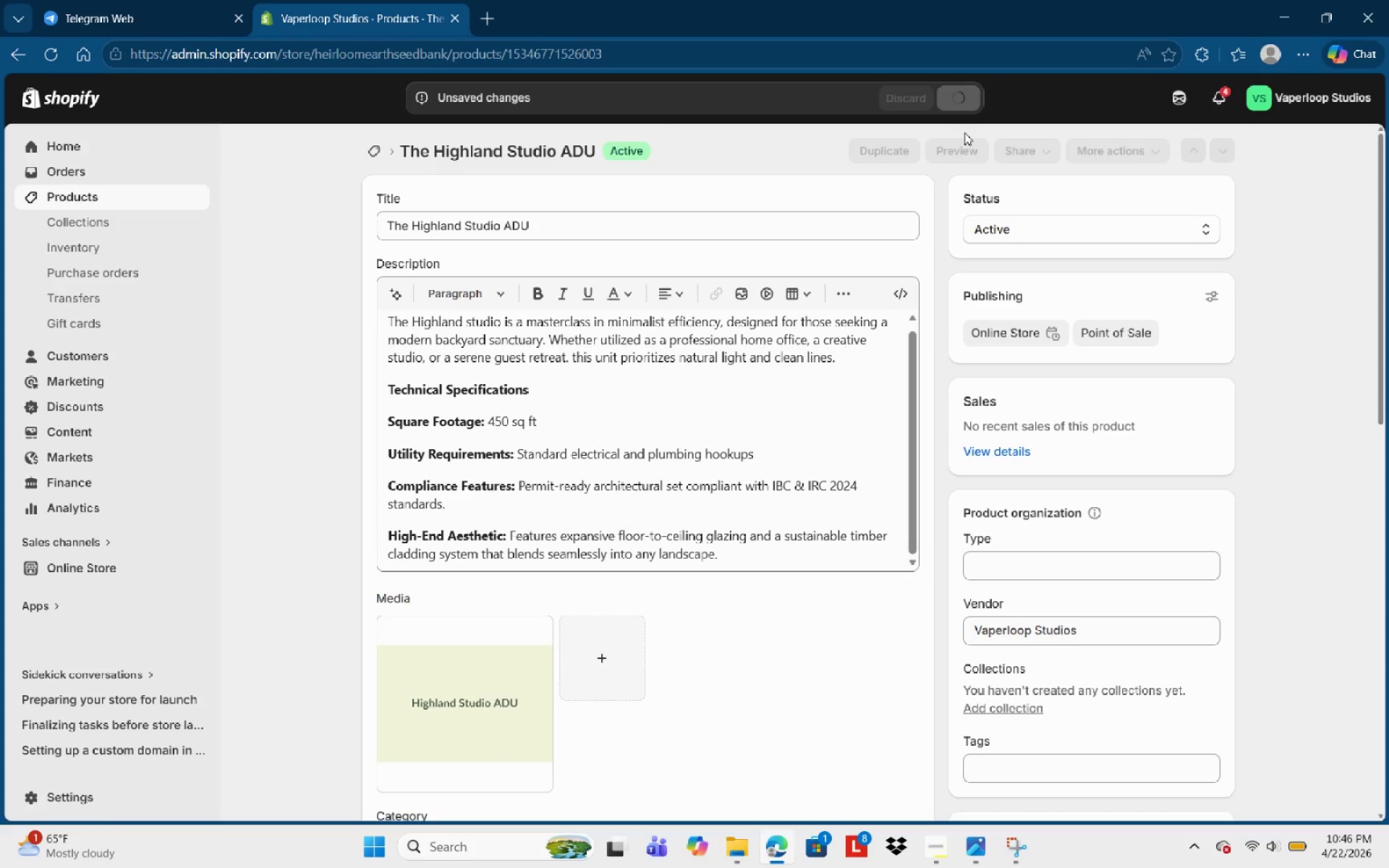 
left_click([72, 197])
 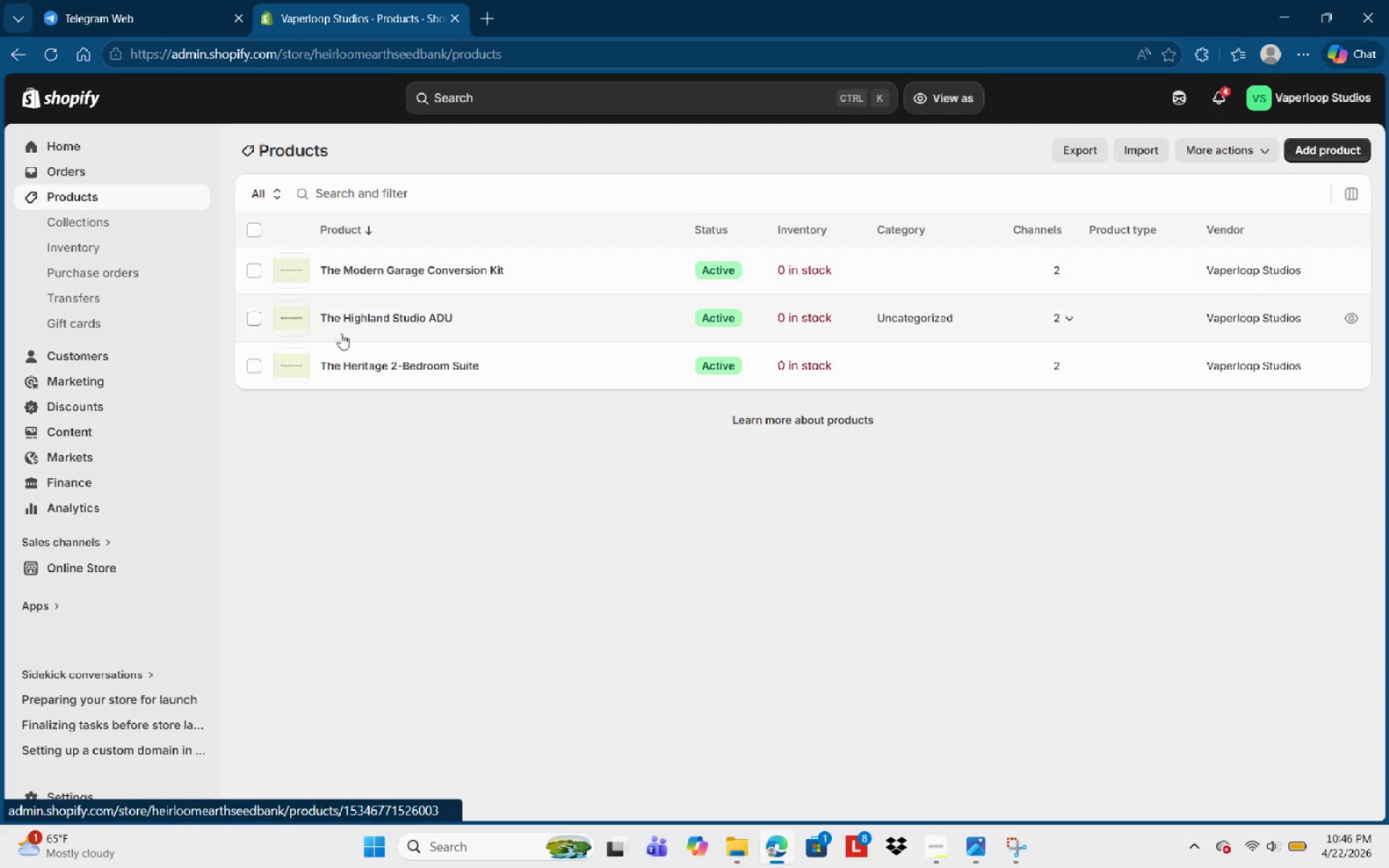 
left_click([401, 363])
 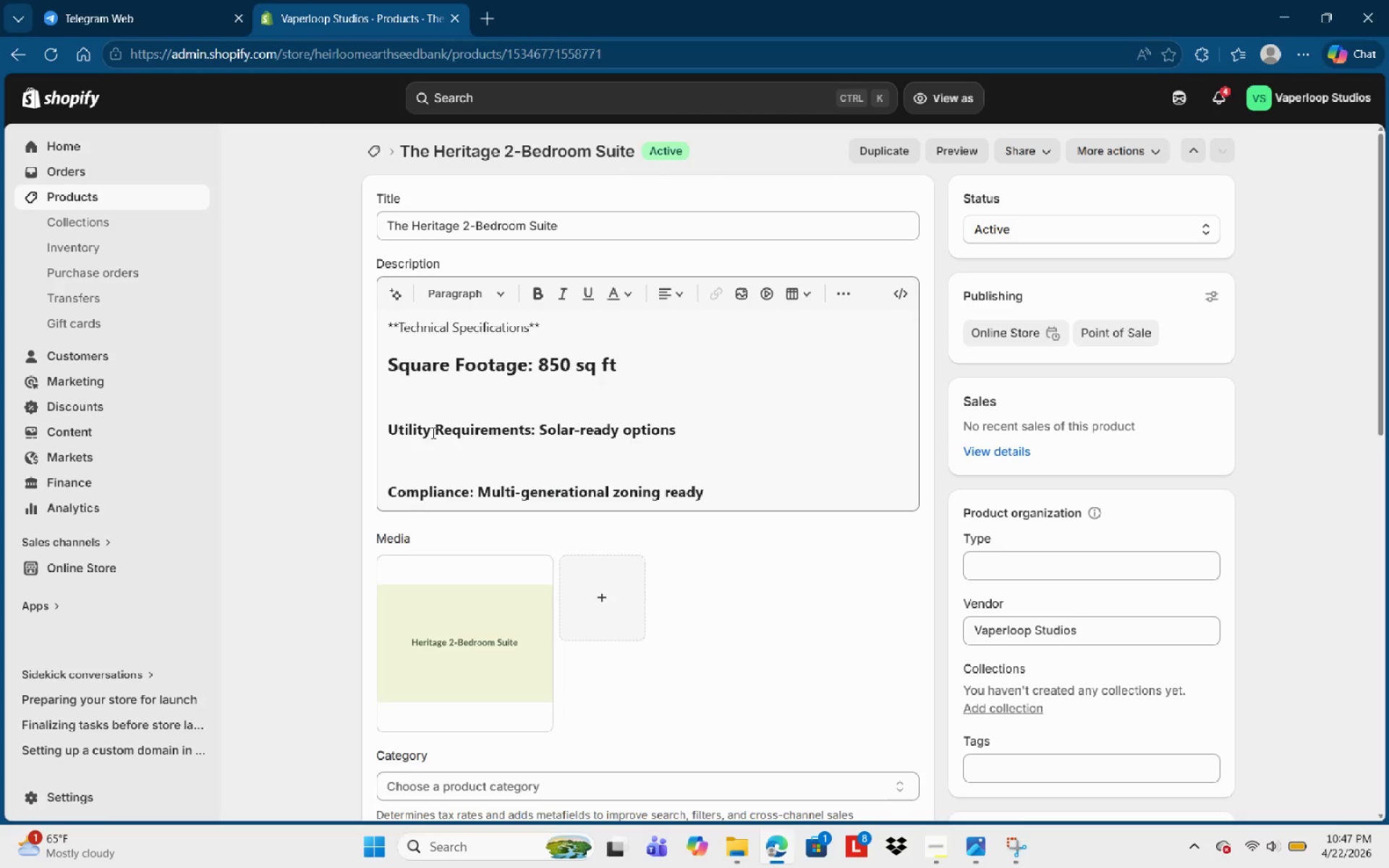 
wait(56.92)
 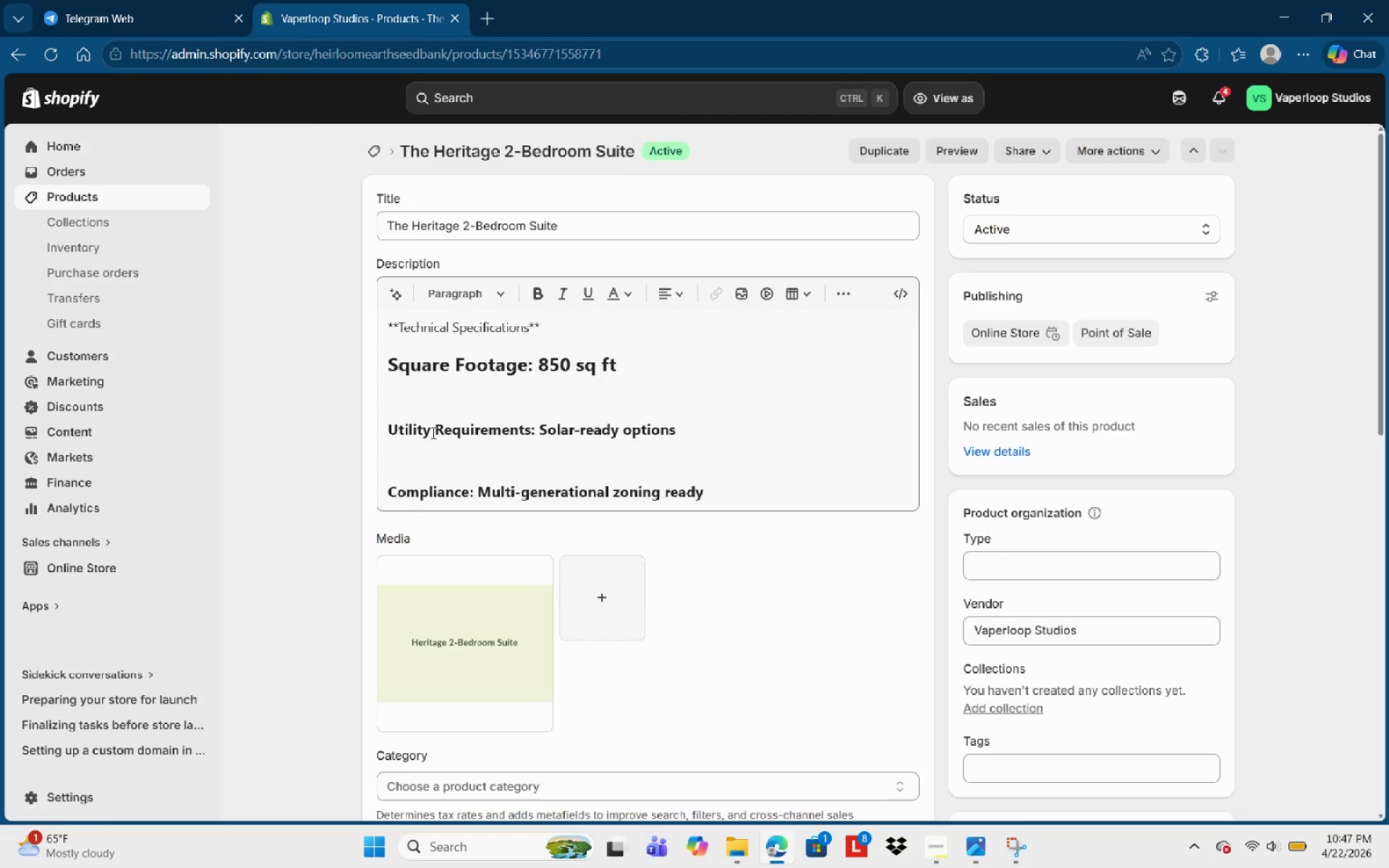 
key(Control+A)
 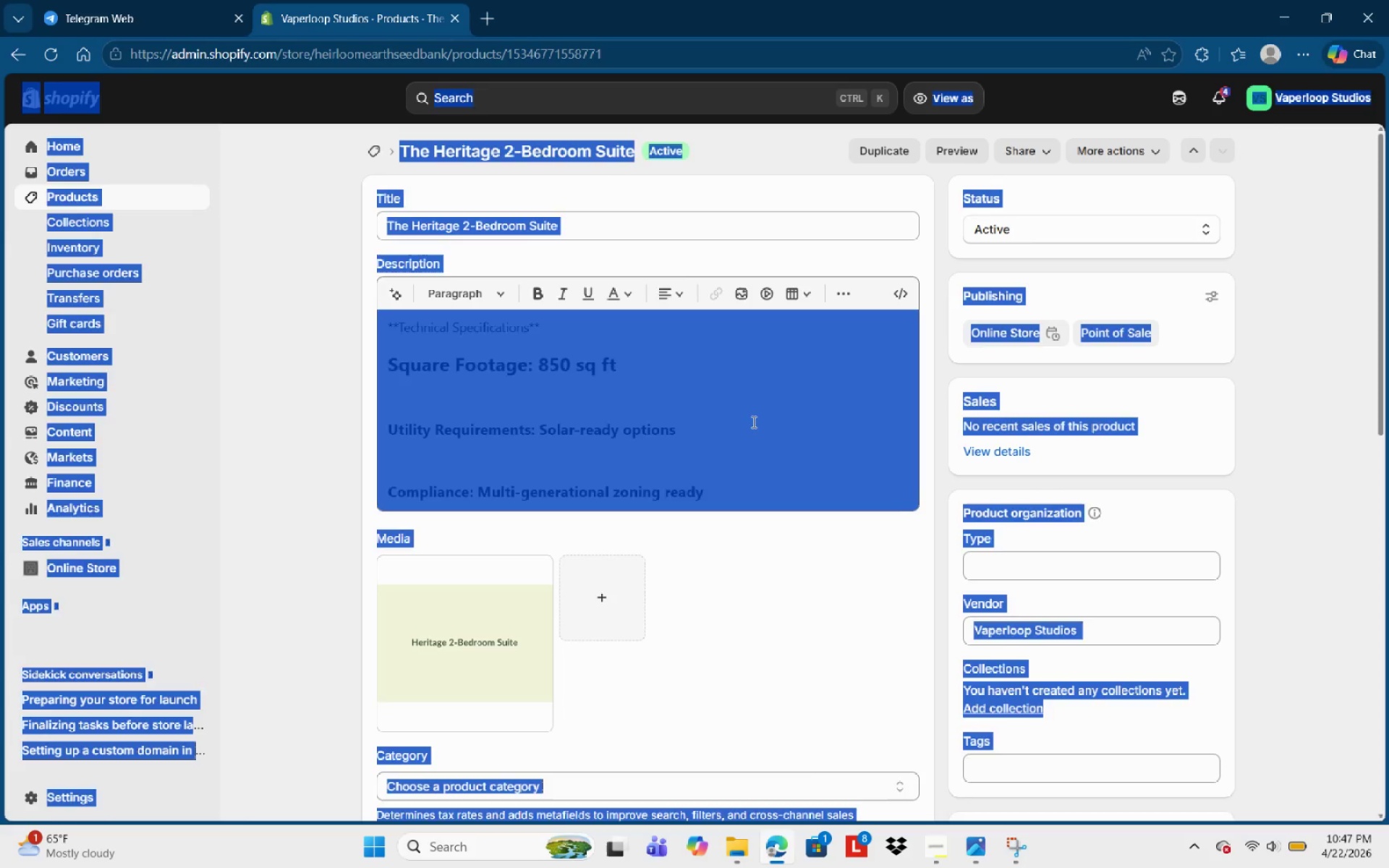 
left_click([752, 422])
 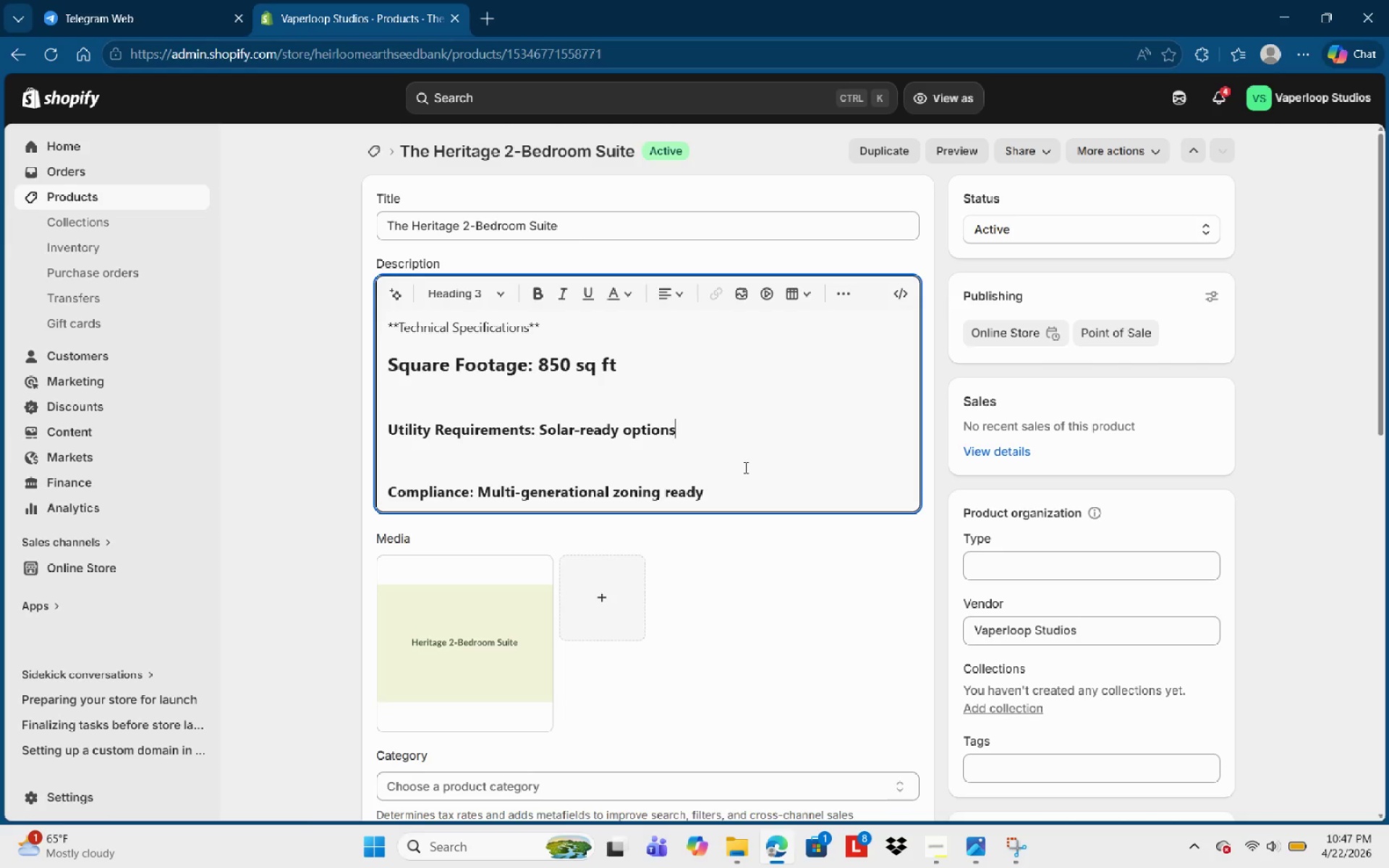 
left_click([744, 468])
 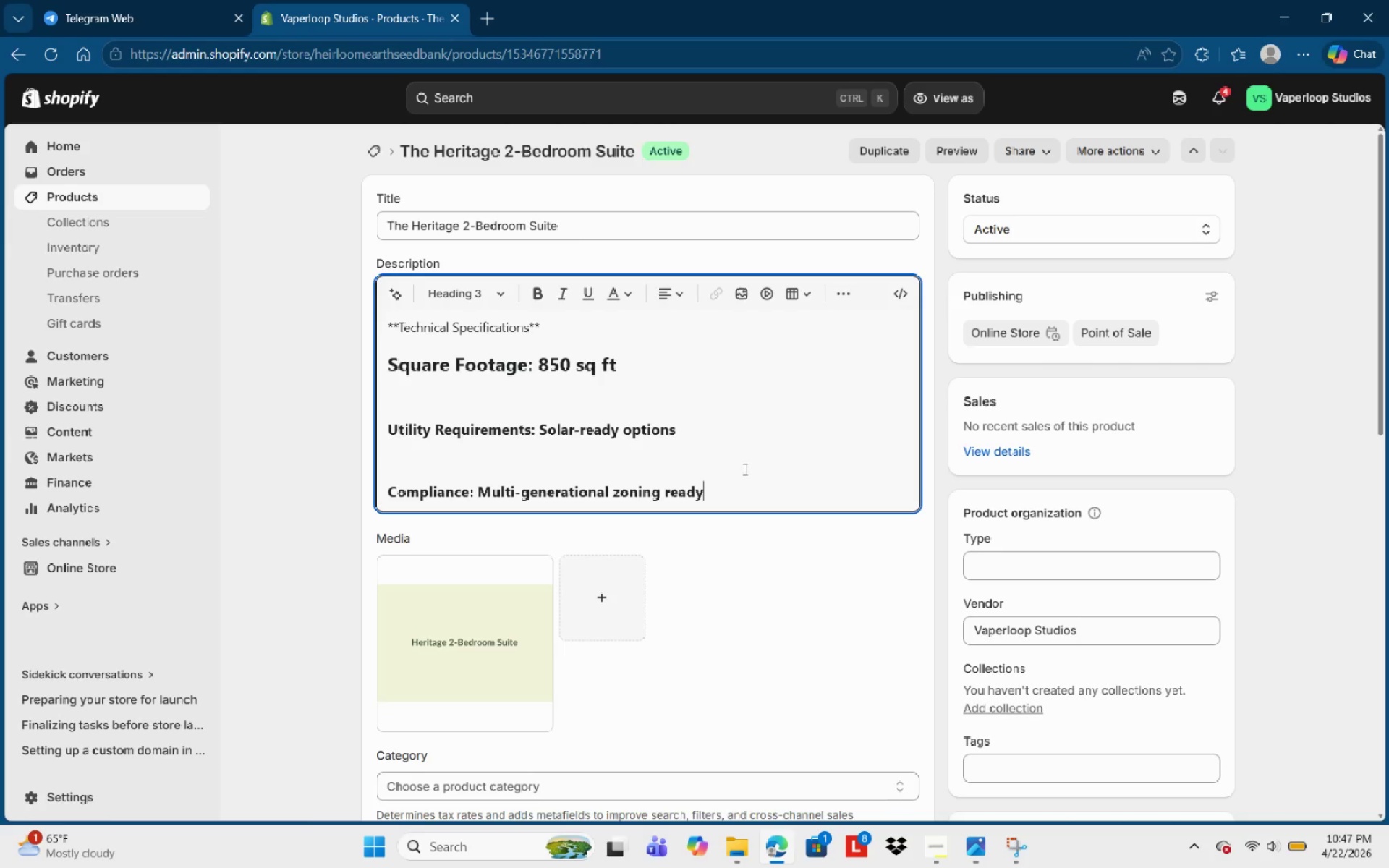 
key(Control+A)
 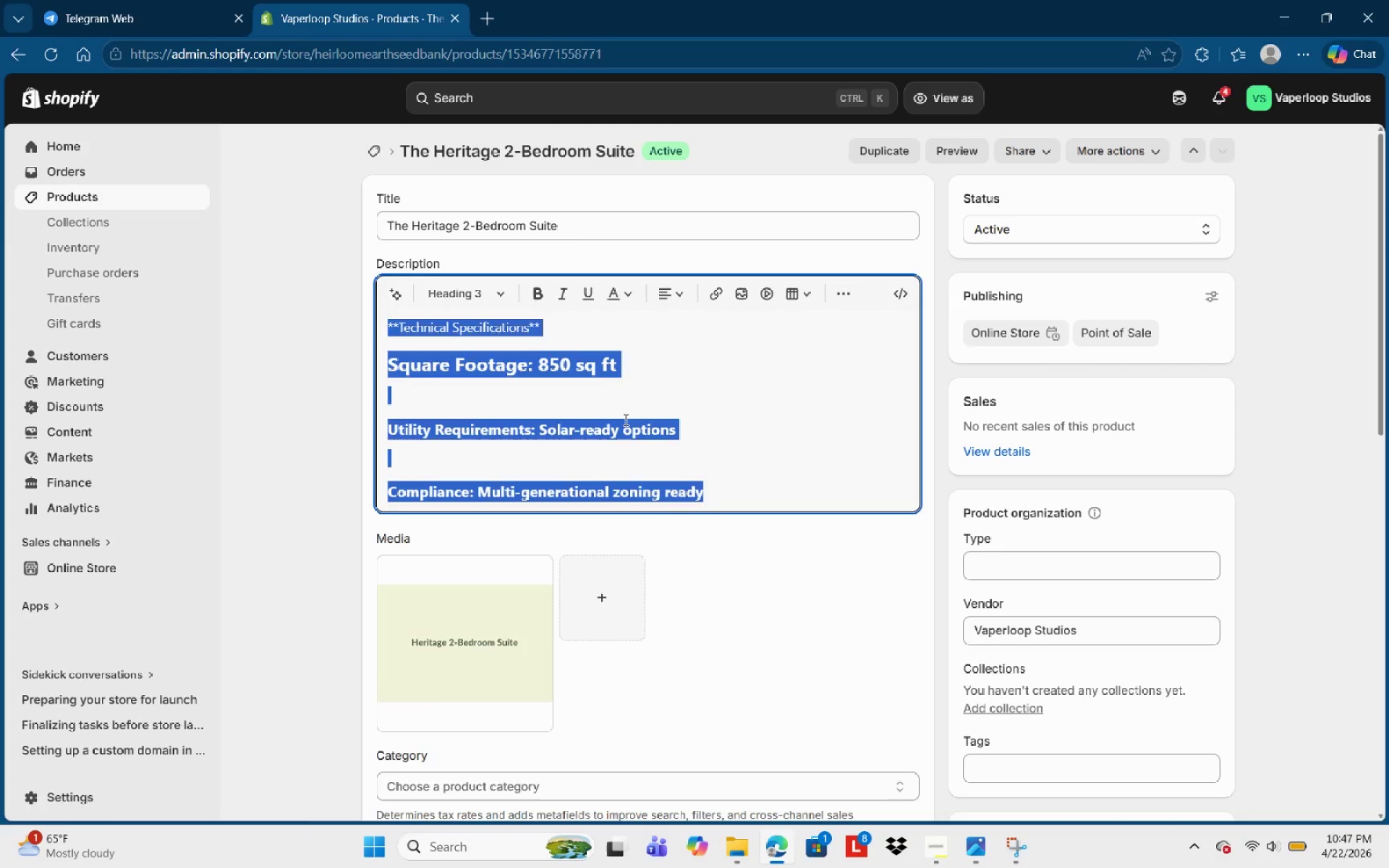 
key(Backspace)
key(Backspace)
type(Designed with longevity ad m)
key(Backspace)
key(Backspace)
key(Backspace)
type(nd multi )
key(Backspace)
type(-generational )
 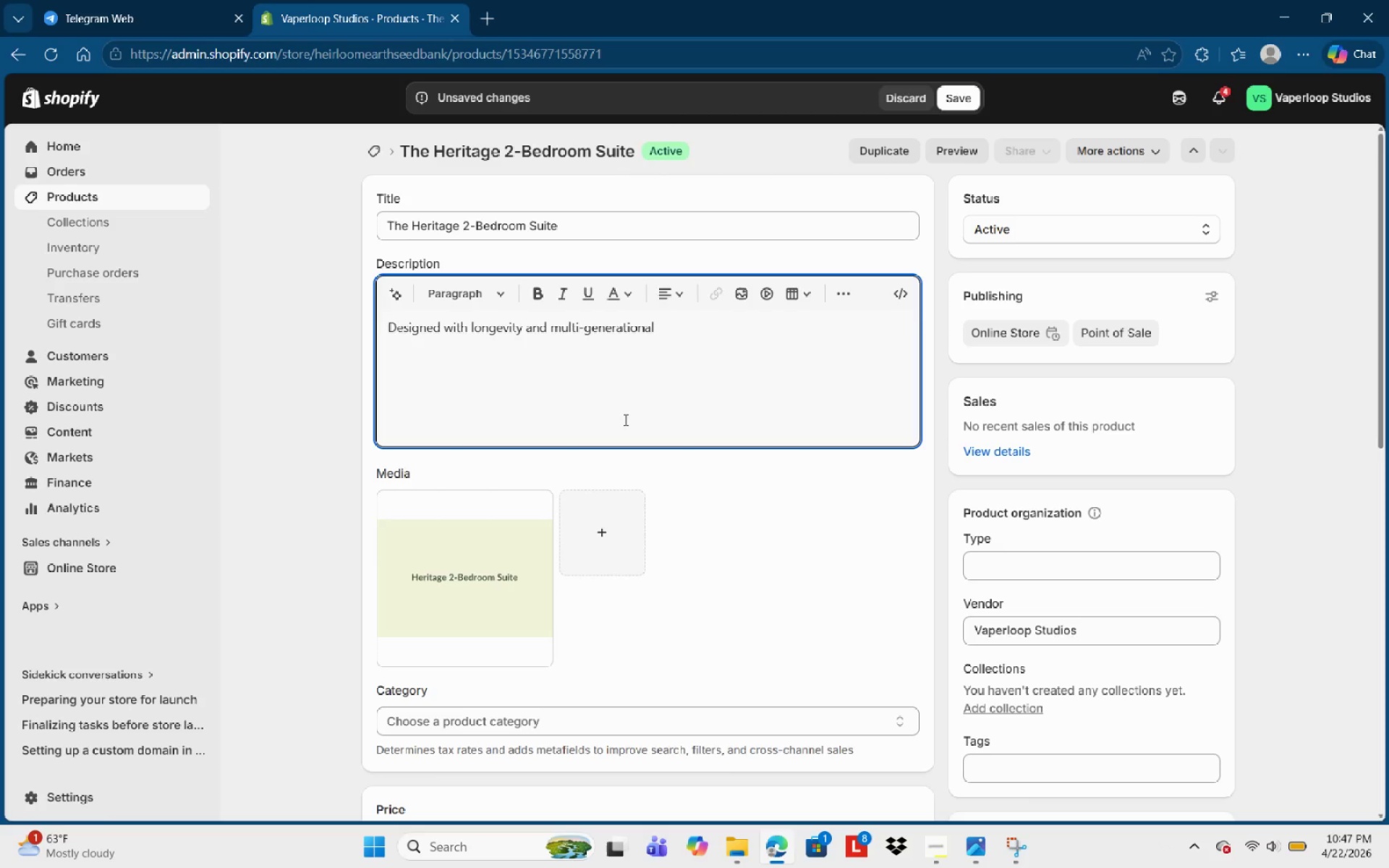 
wait(10.06)
 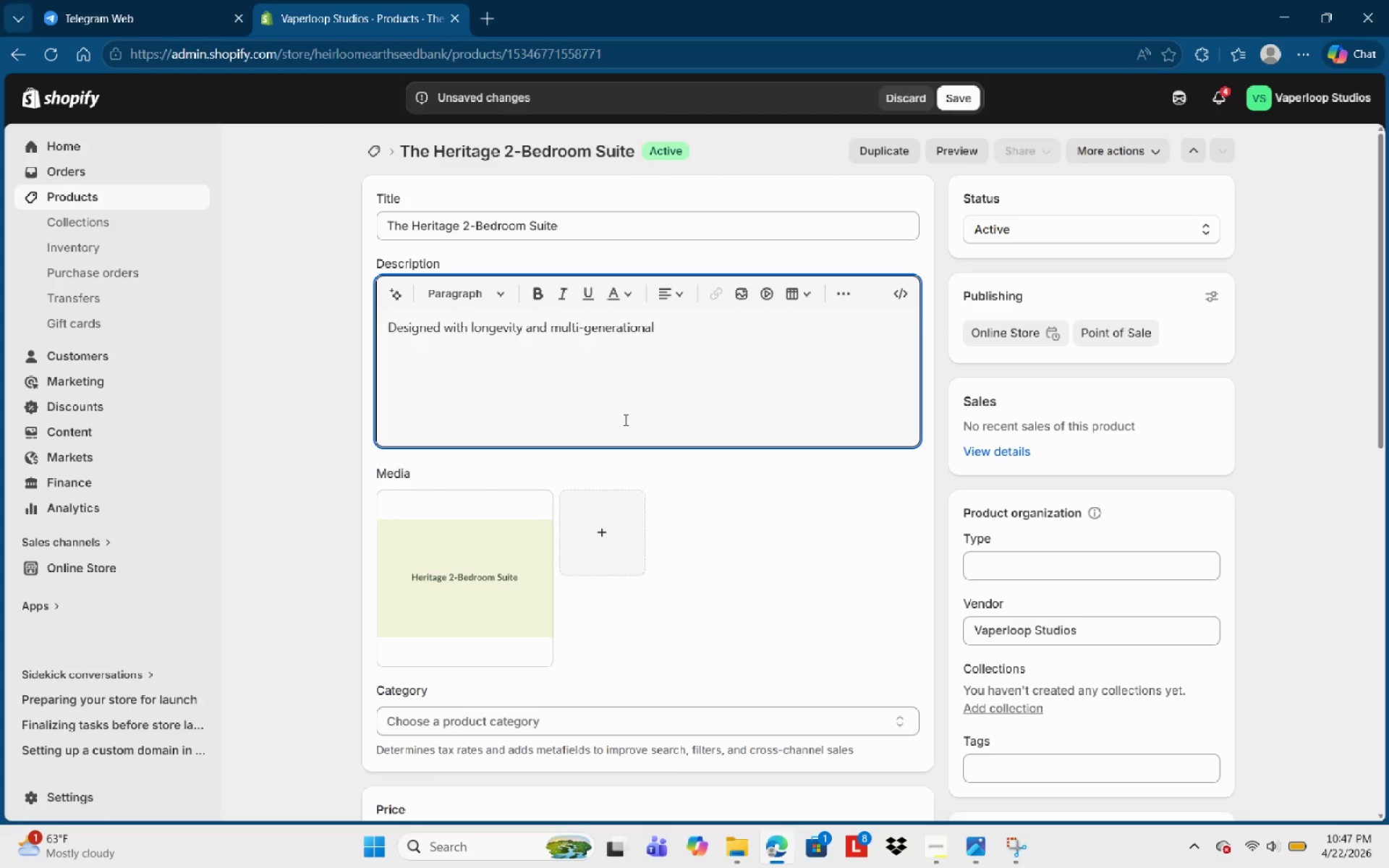 
type(livin )
key(Backspace)
type(g)
key(Backspace)
type(g in mind)
 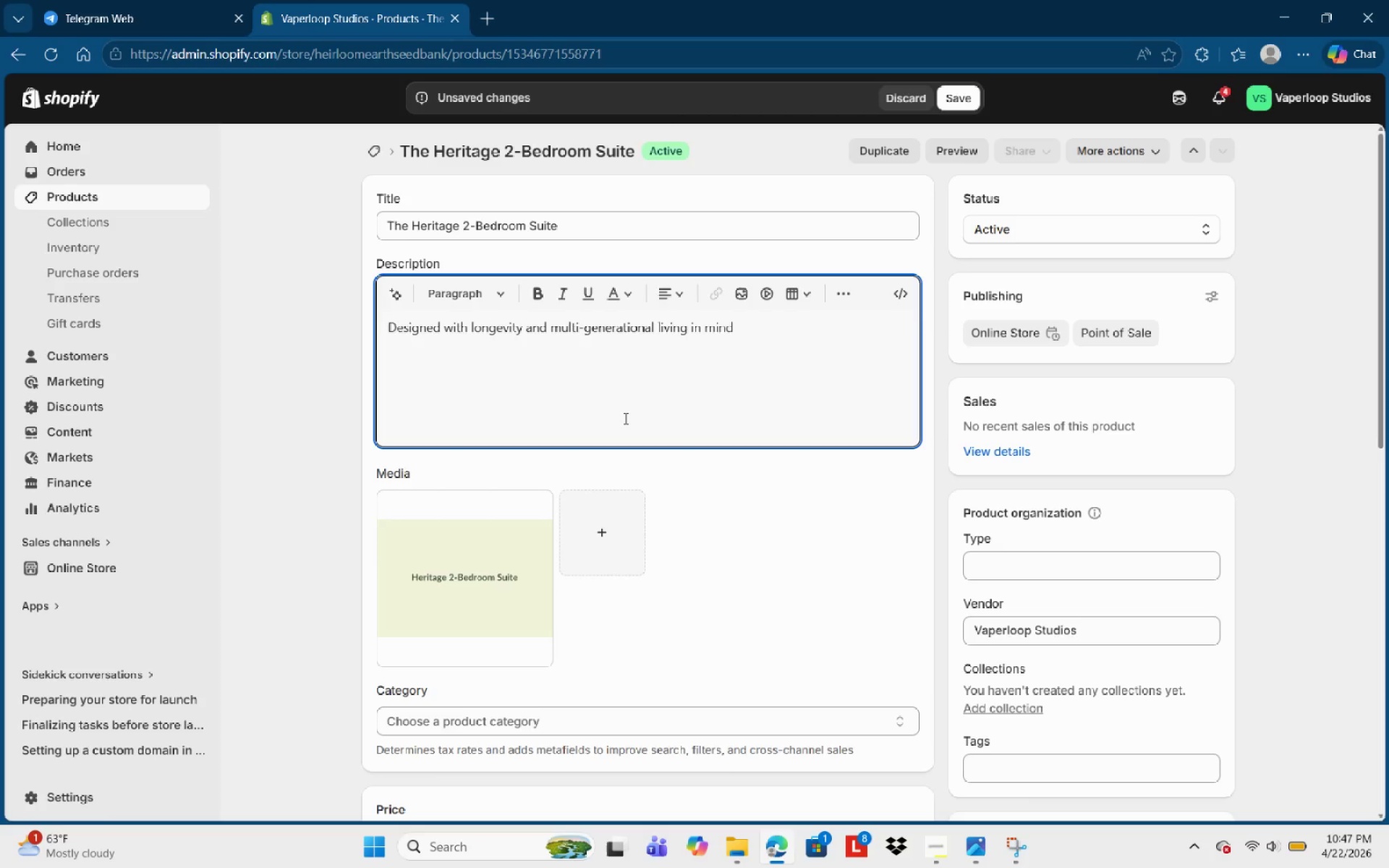 
type(. The heritae )
key(Backspace)
key(Backspace)
type(ge 2-Bedroom suite offers the sva)
key(Backspace)
key(Backspace)
type(cae)
key(Backspace)
type(le of a priimary residence within an accessr)
key(Backspace)
type(ory )
 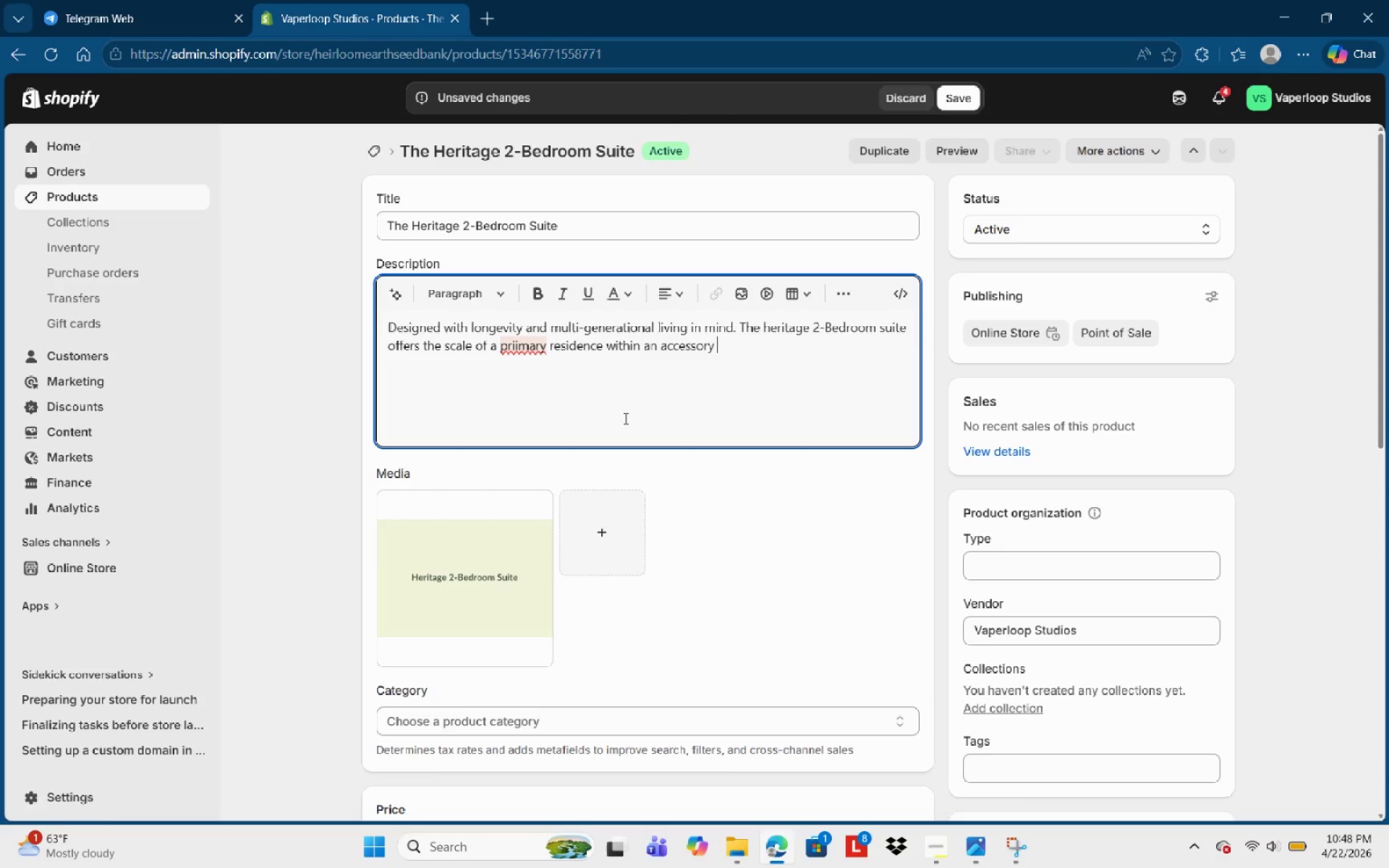 
type(dwelling footprint. )
 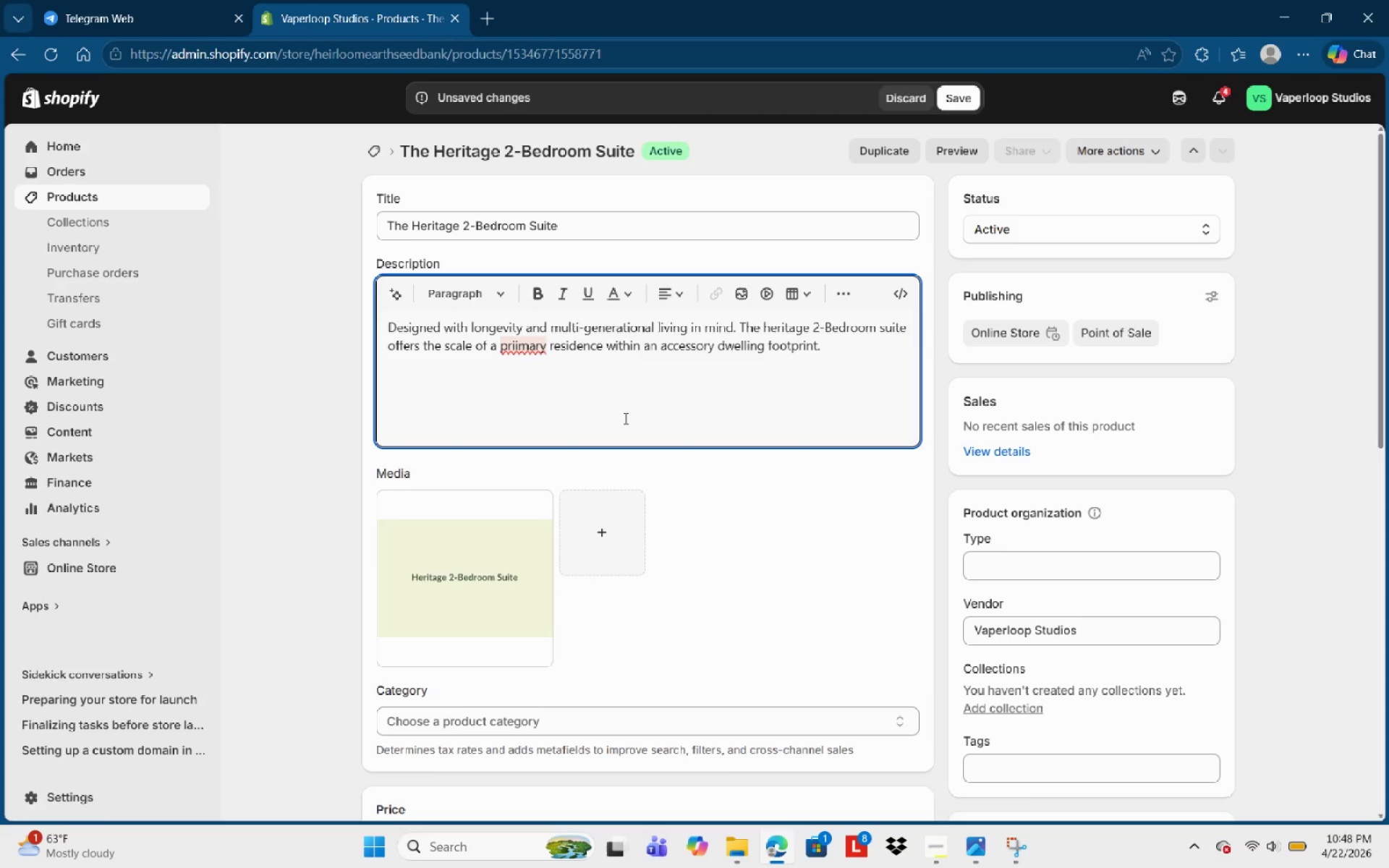 
type(This plan t i )
key(Backspace)
type(s optimized for comfort, featuring a full kitchen abd )
key(Backspace)
key(Backspace)
key(Backspace)
type(nd spaciou )
key(Backspace)
type(s common areas.)
 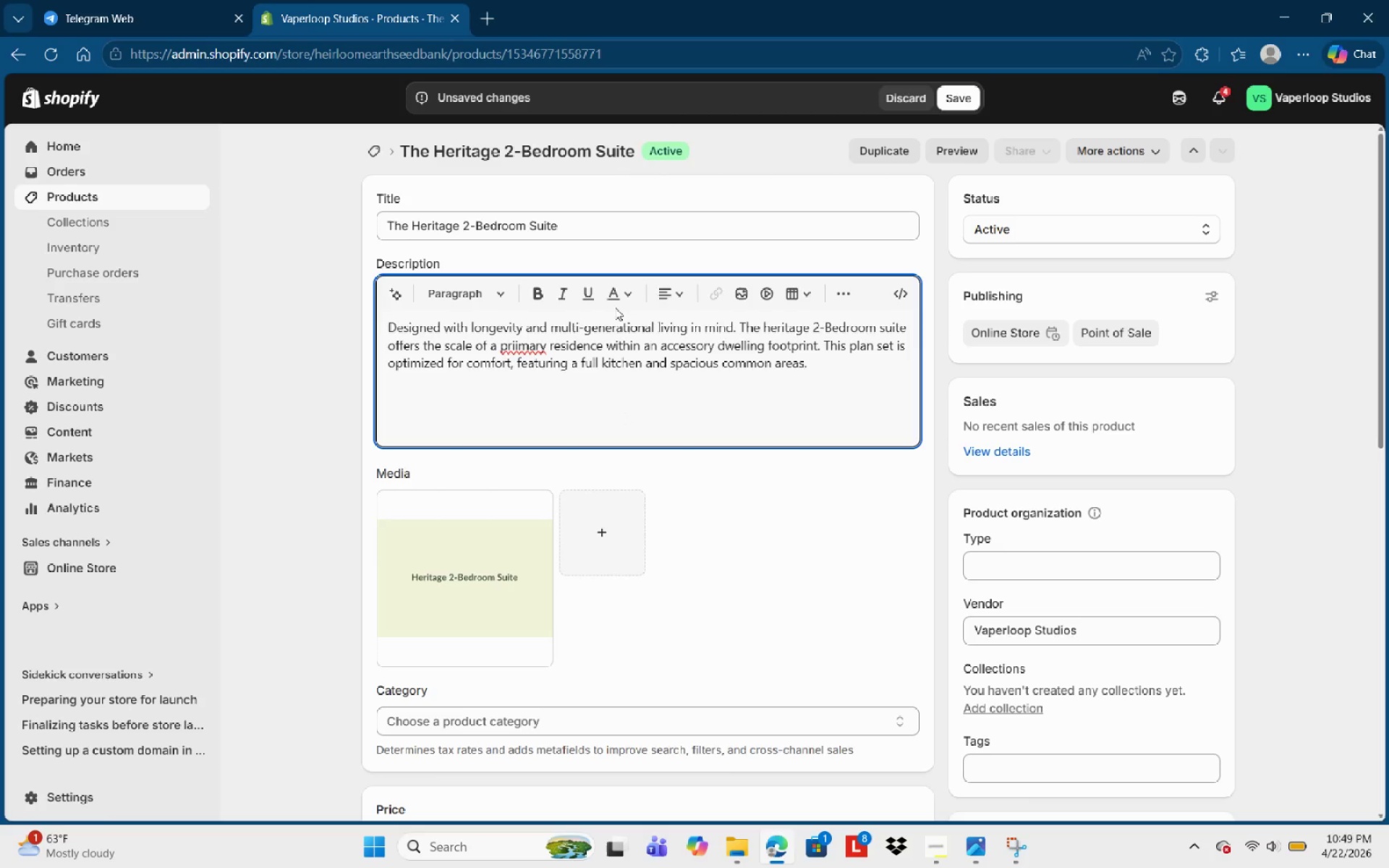 
left_click([538, 343])
 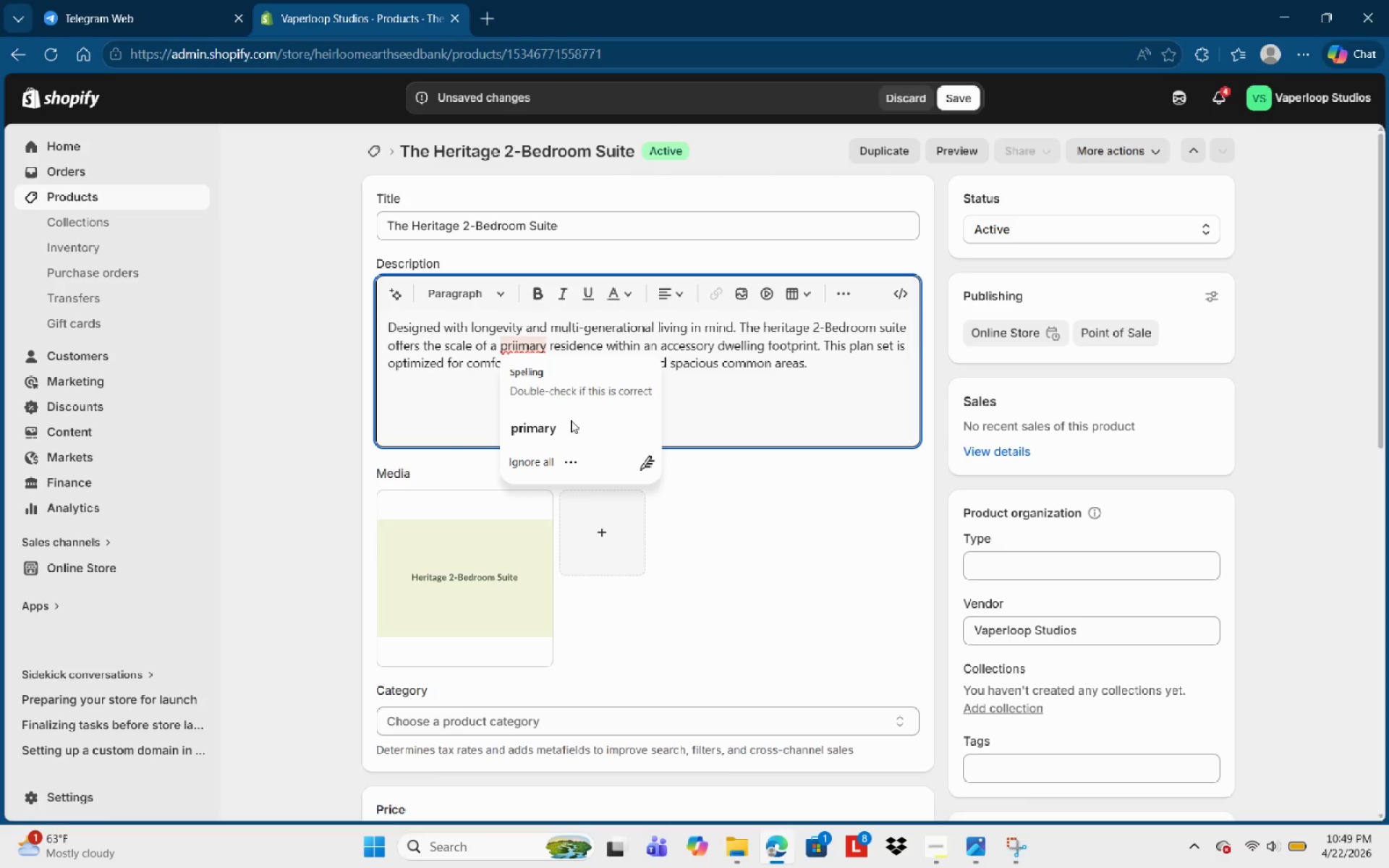 
left_click([571, 422])
 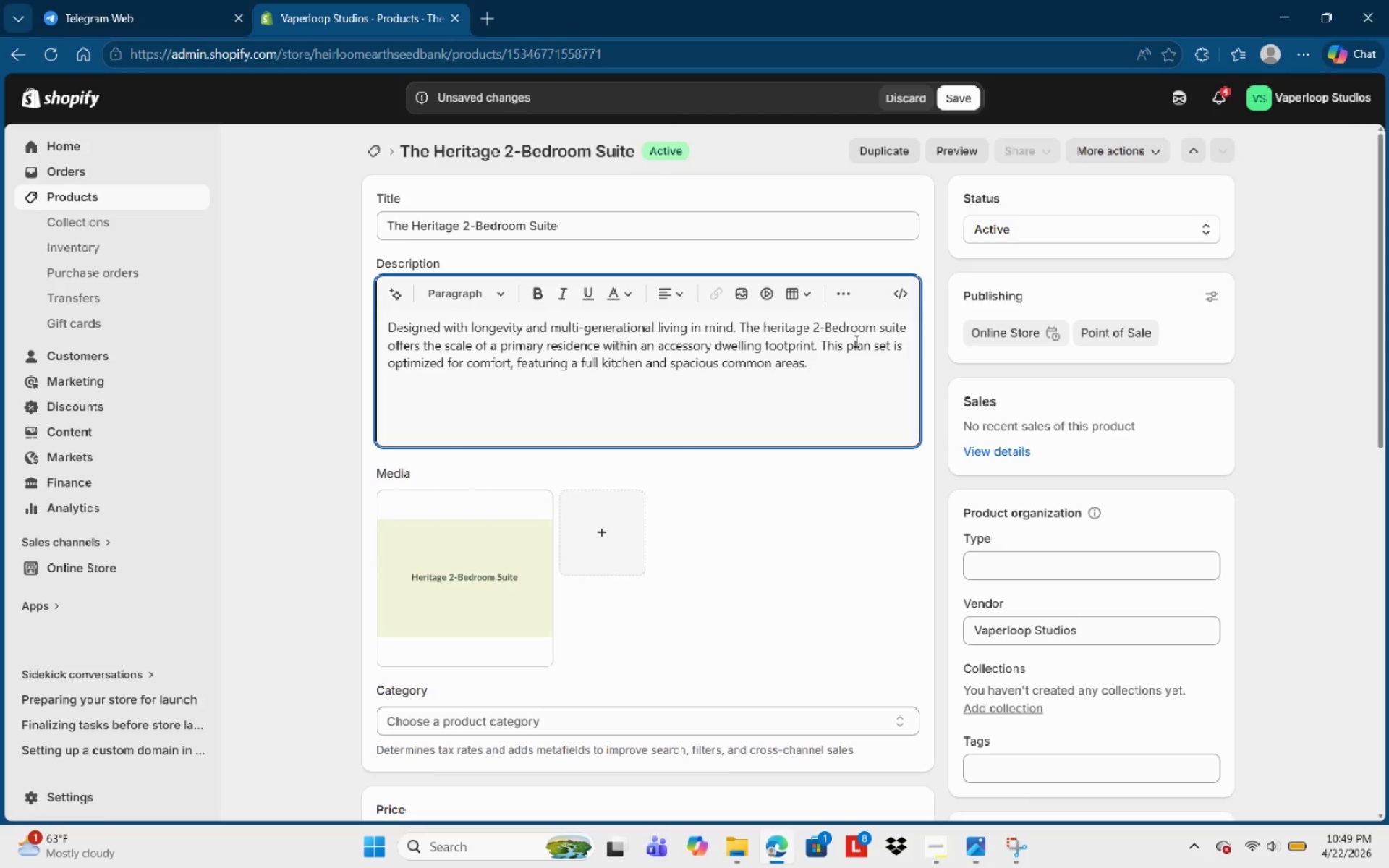 
left_click([844, 366])
 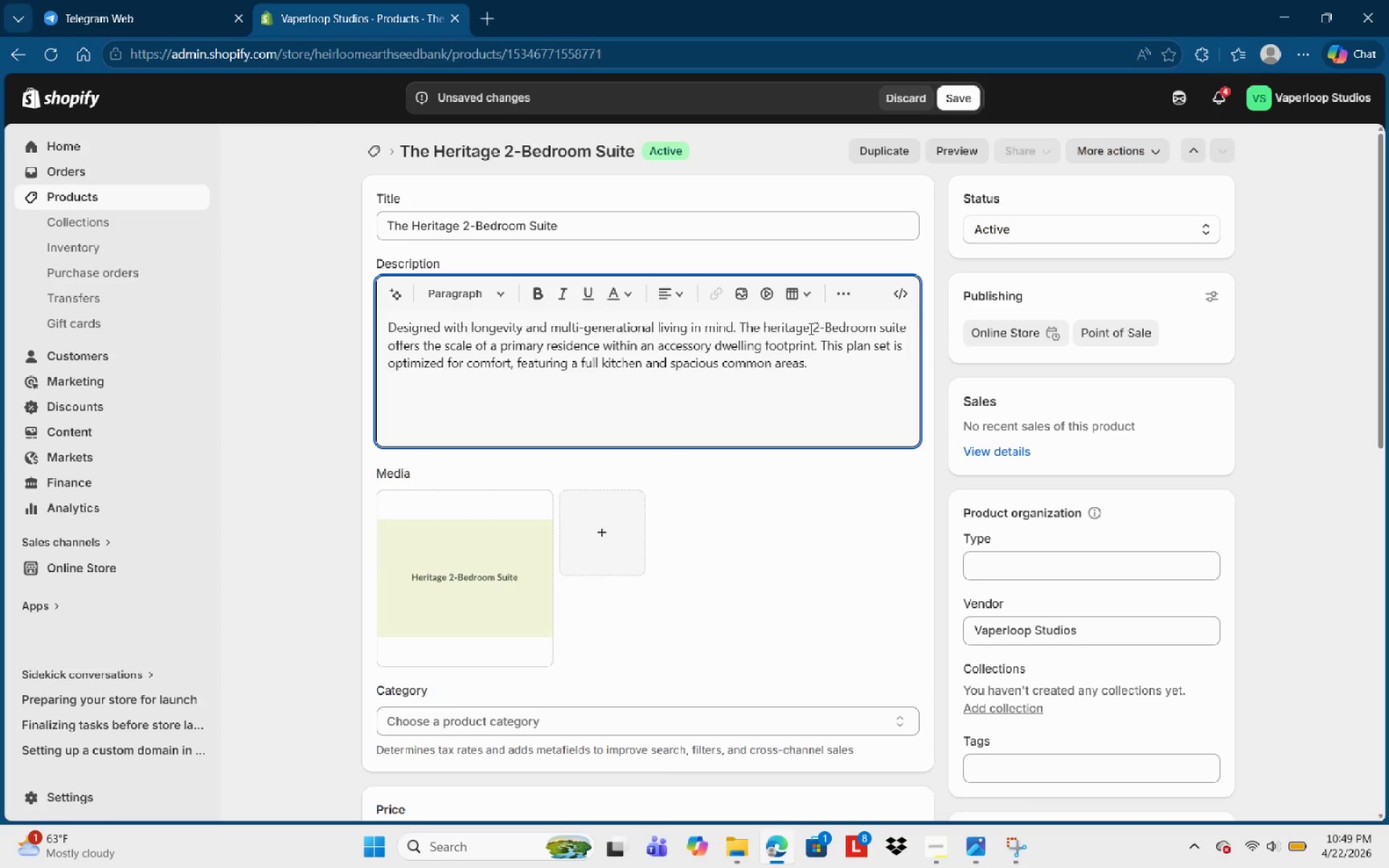 
key(Enter)
 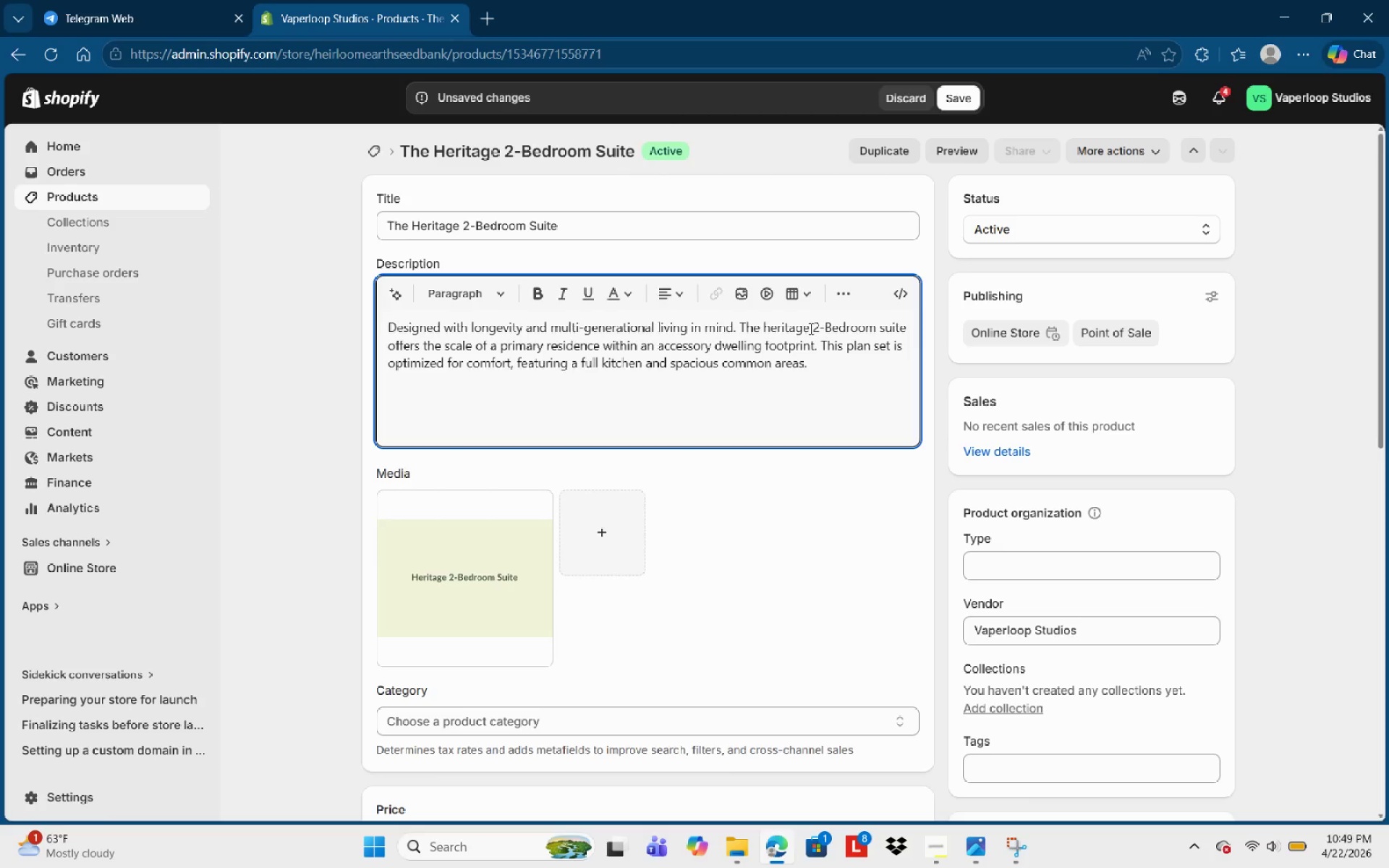 
type(Technical )
 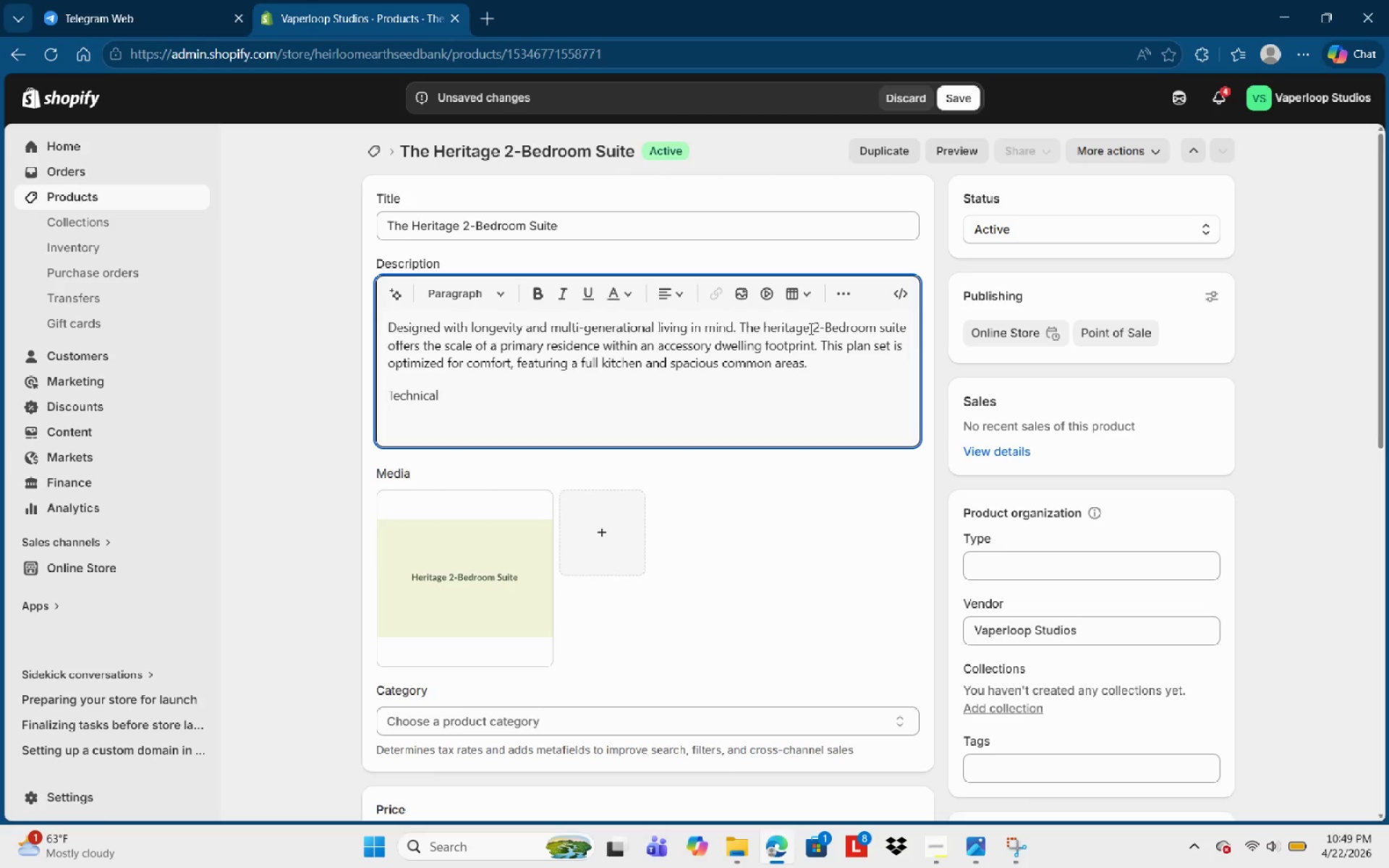 
type(Specificatios)
key(Backspace)
type(ns)
 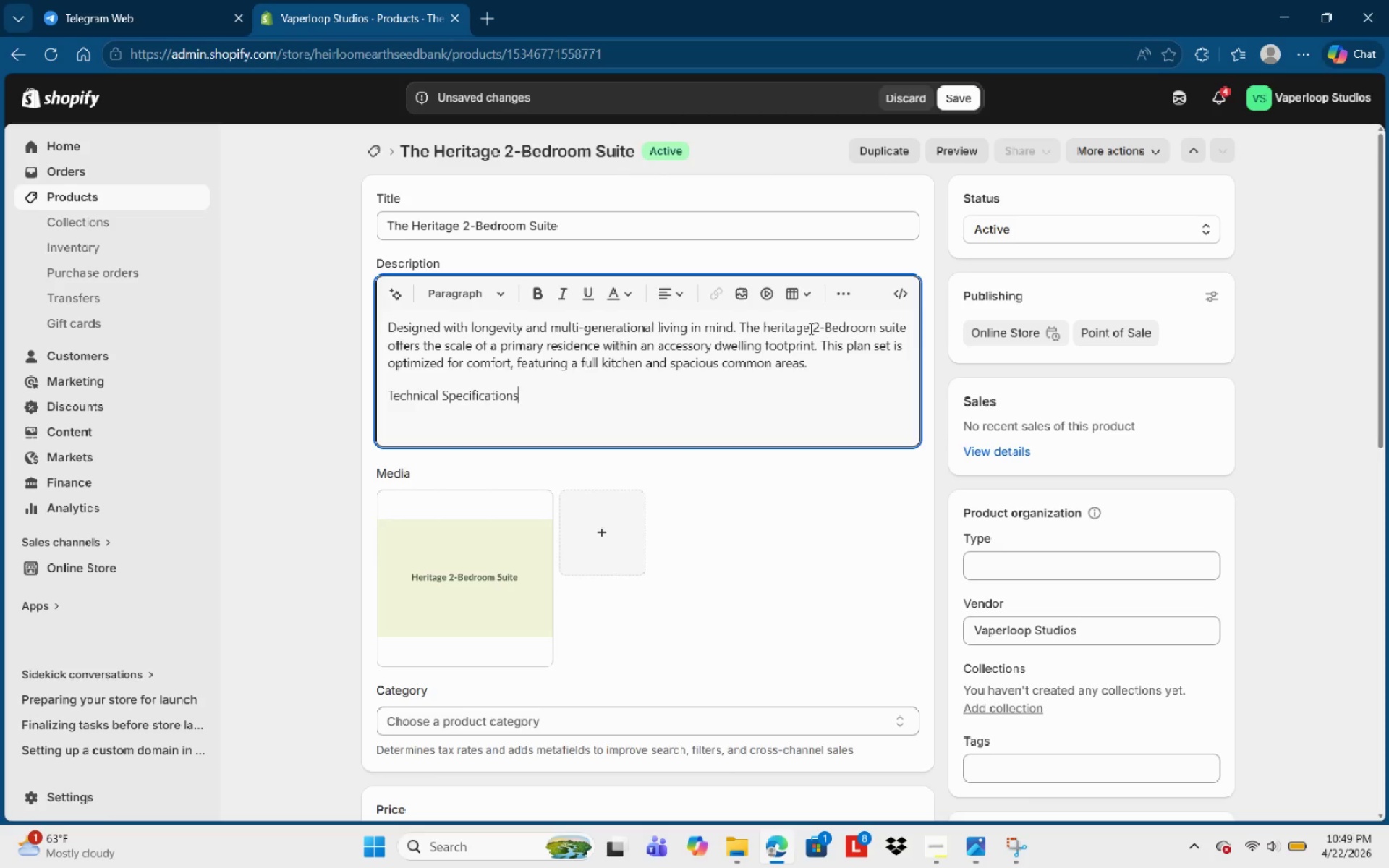 
key(Control+Shift+ArrowLeft)
 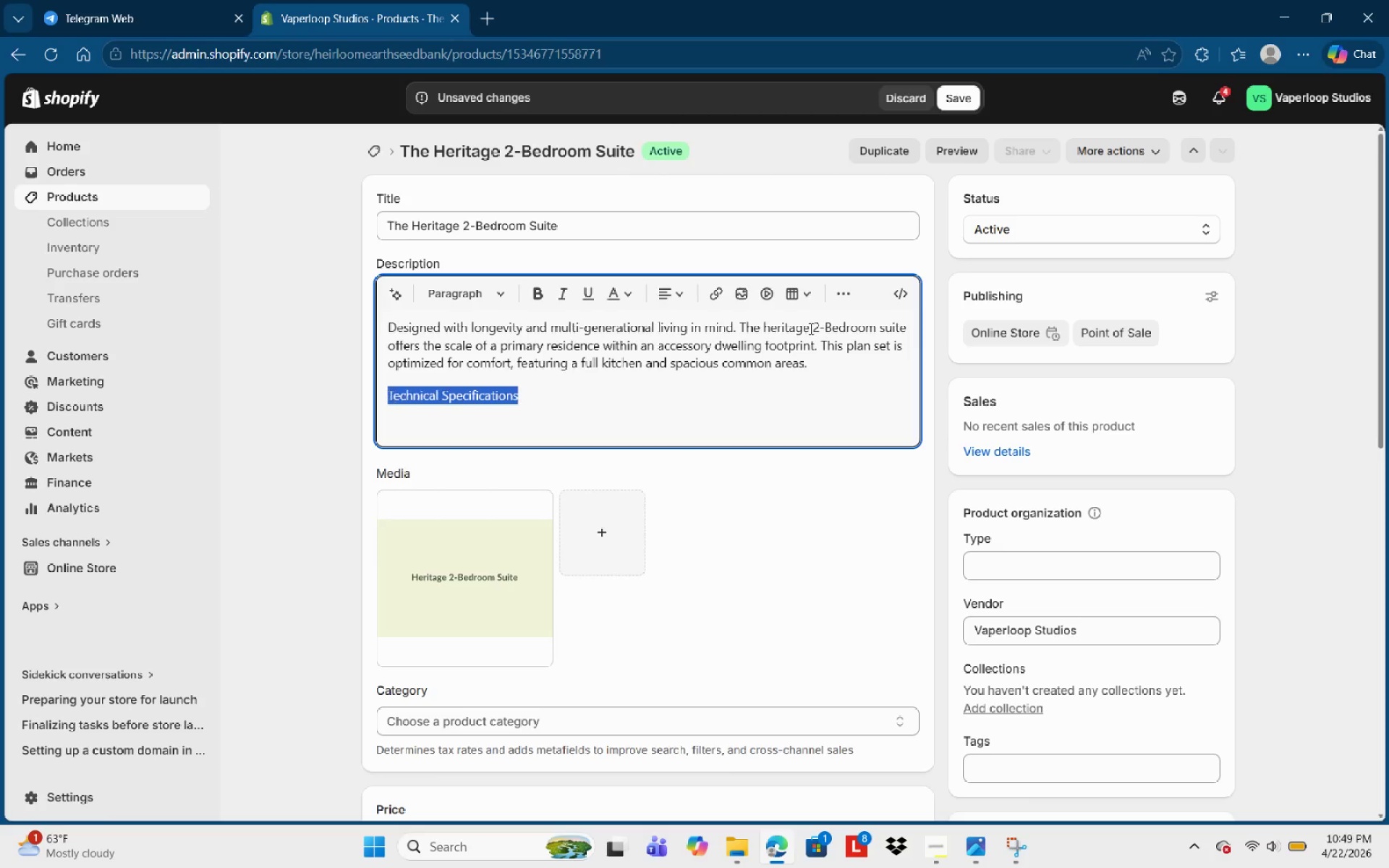 
key(Control+Shift+ArrowLeft)
 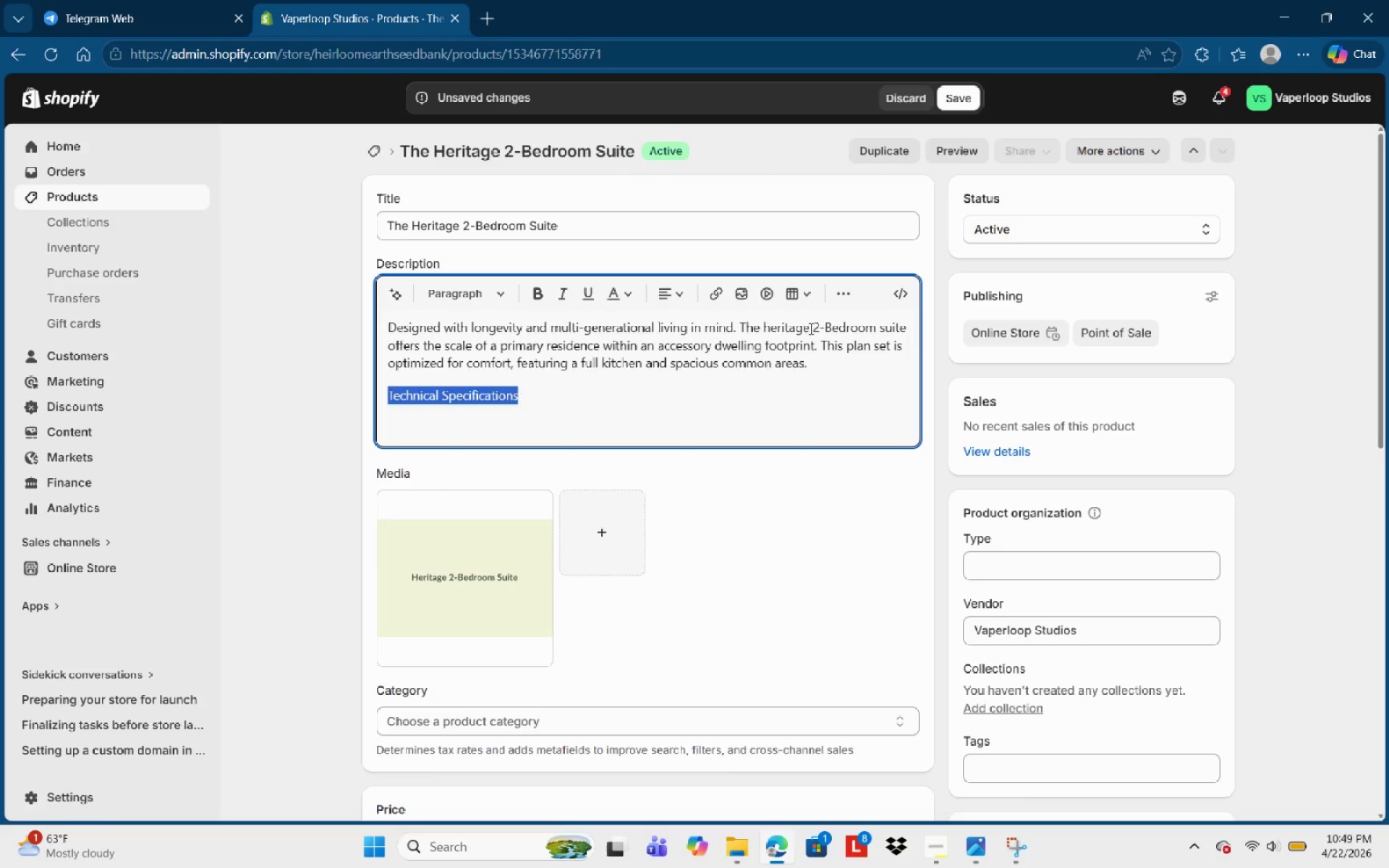 
key(Control+V)
 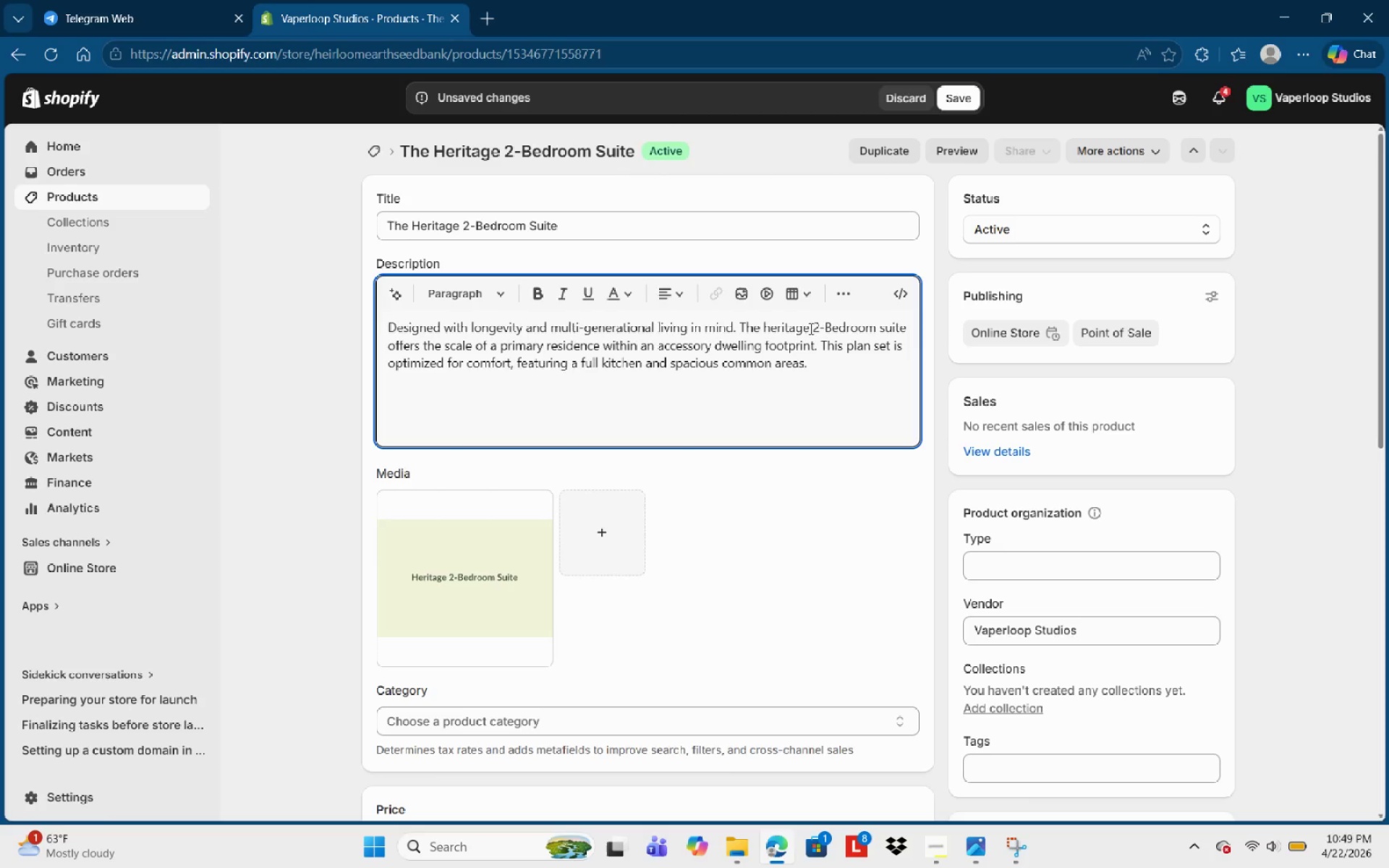 
key(Control+Z)
 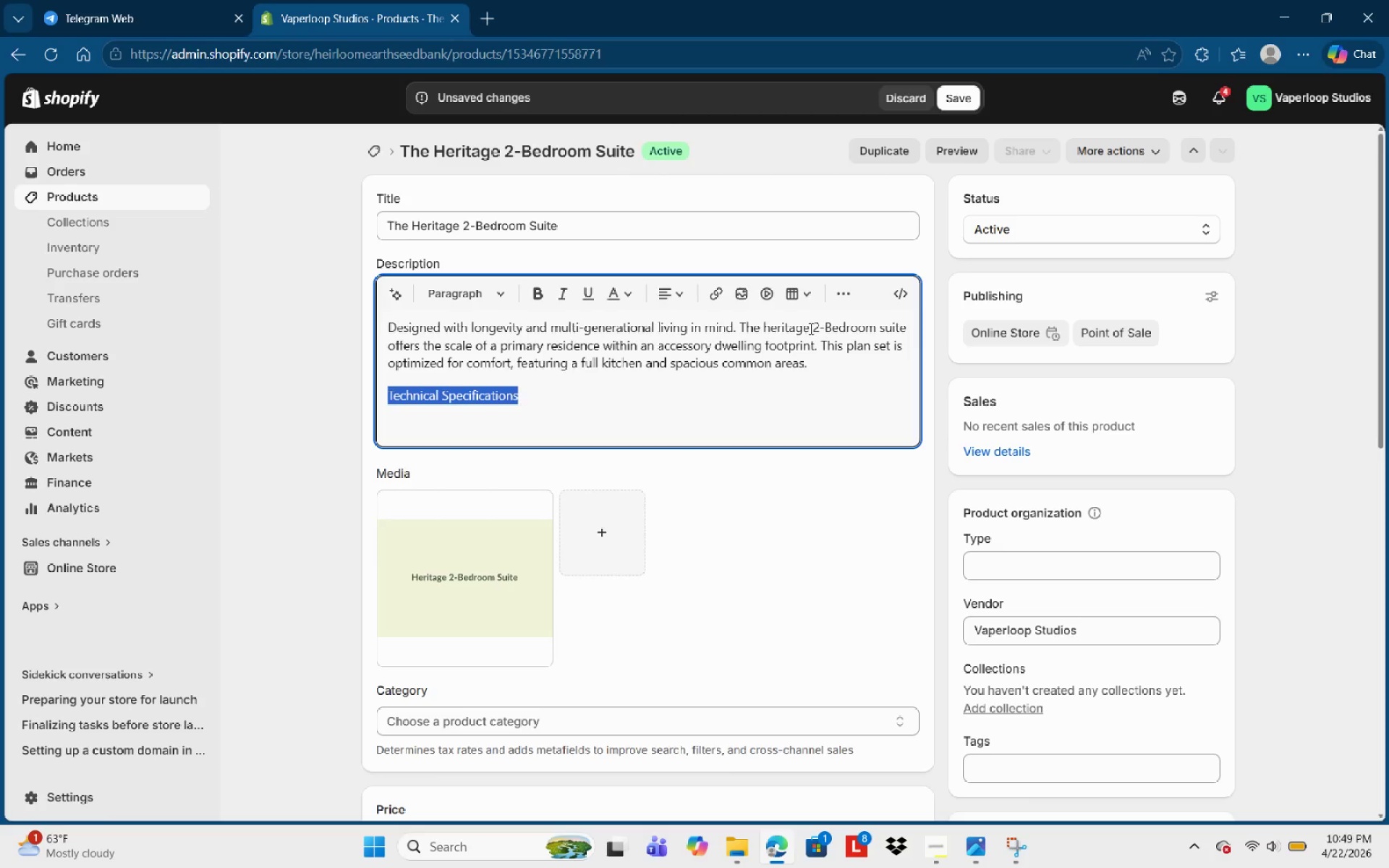 
key(Control+B)
 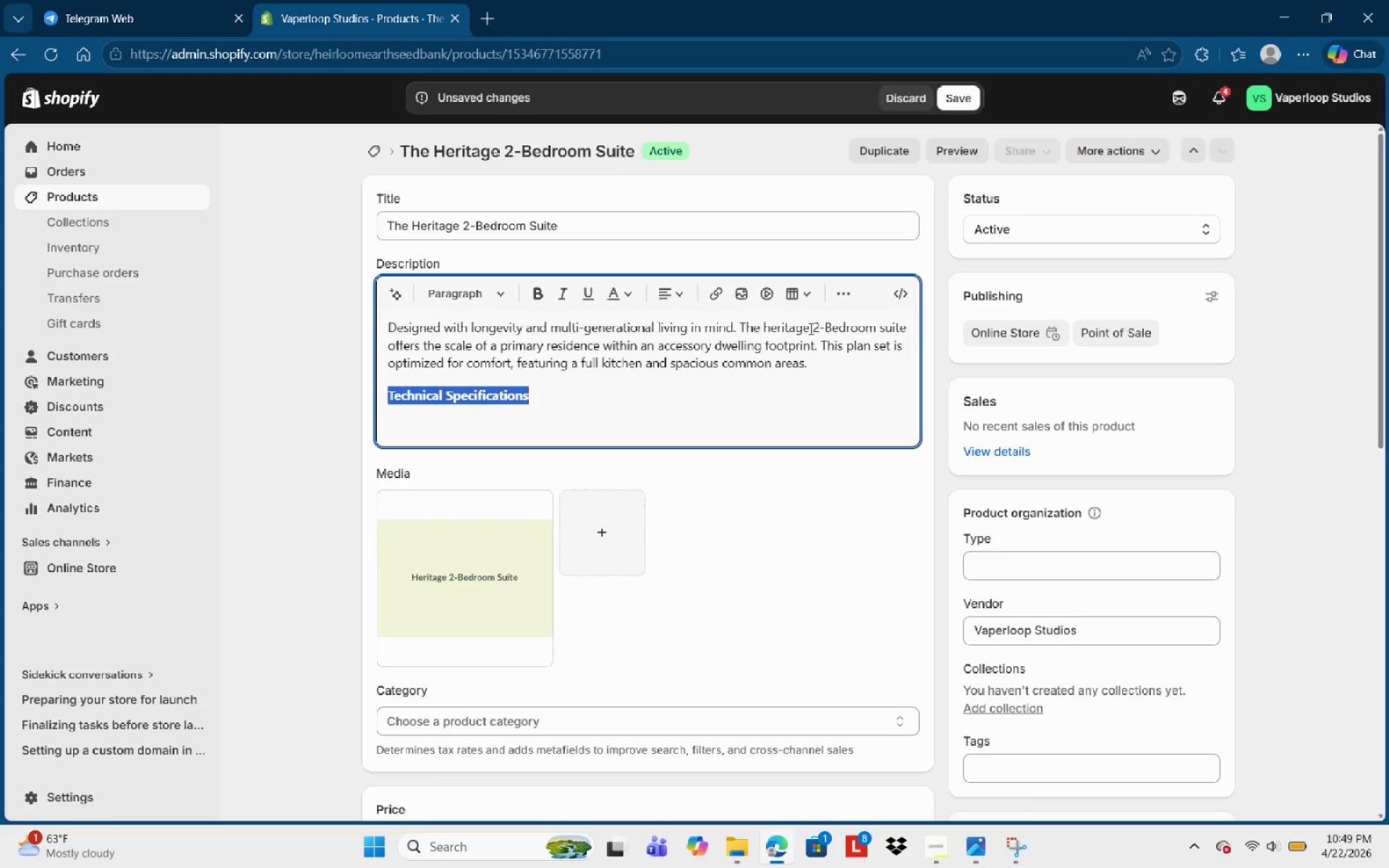 
key(ArrowRight)
 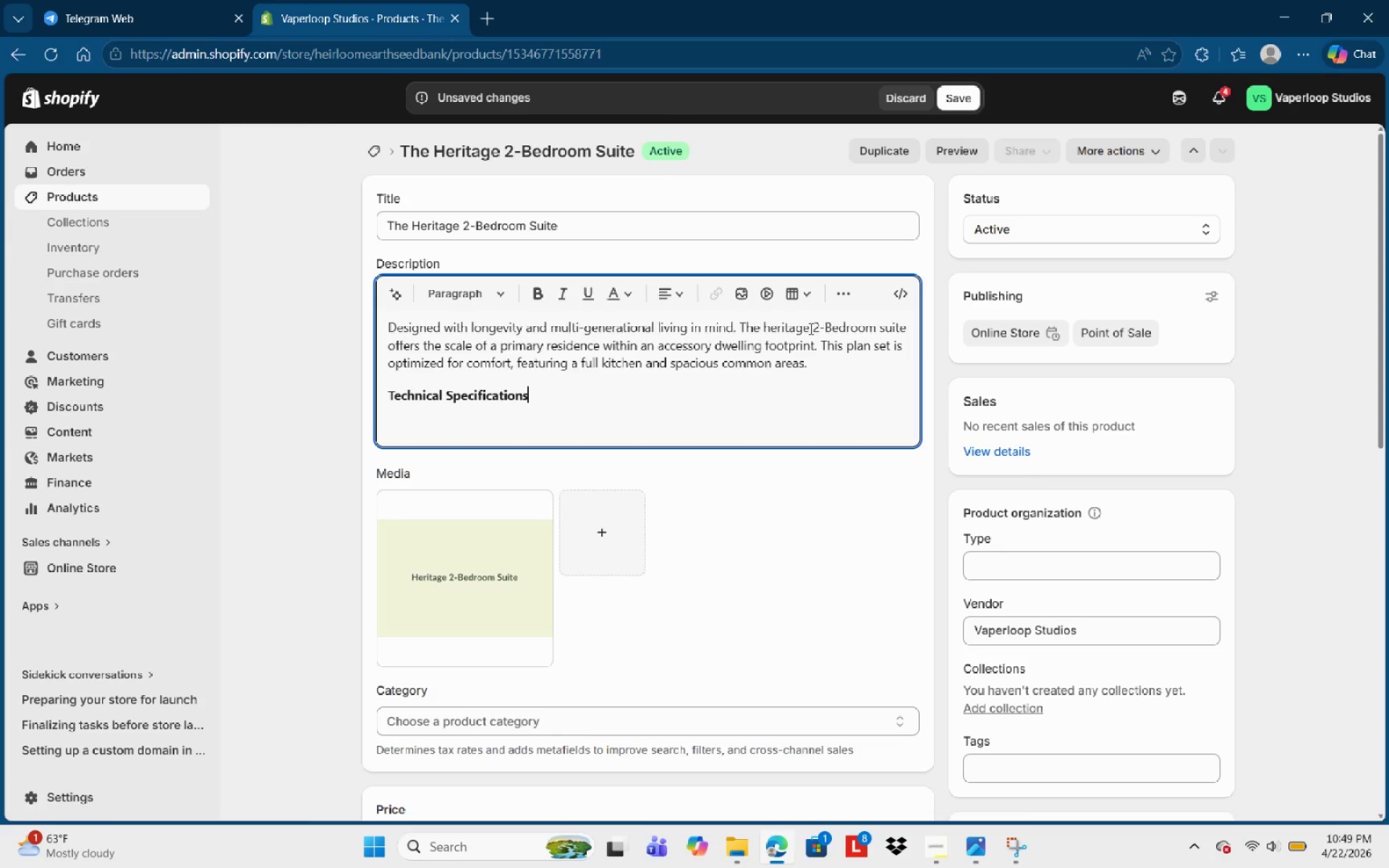 
key(Enter)
 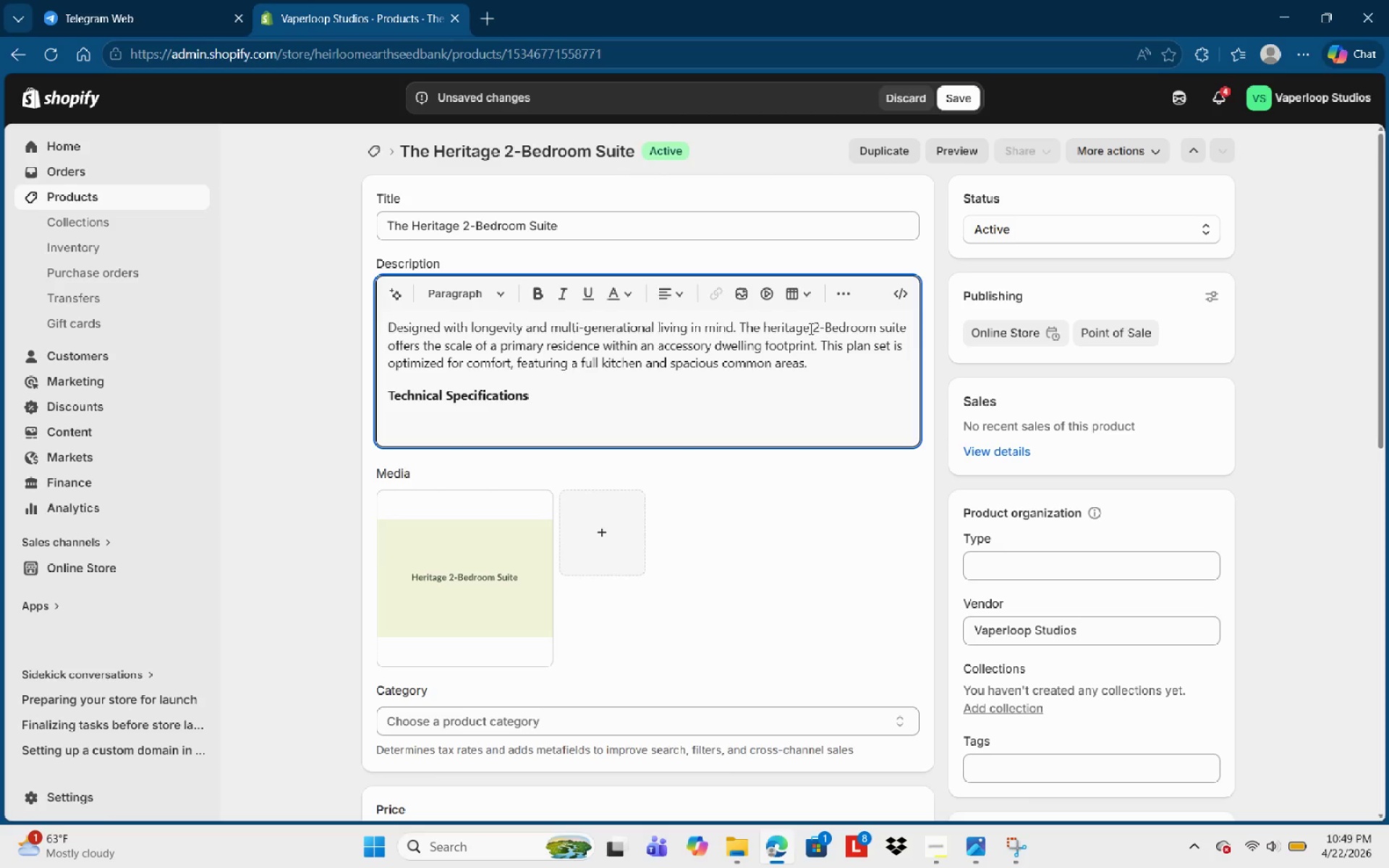 
type(Square f)
key(Backspace)
type(Footage: )
 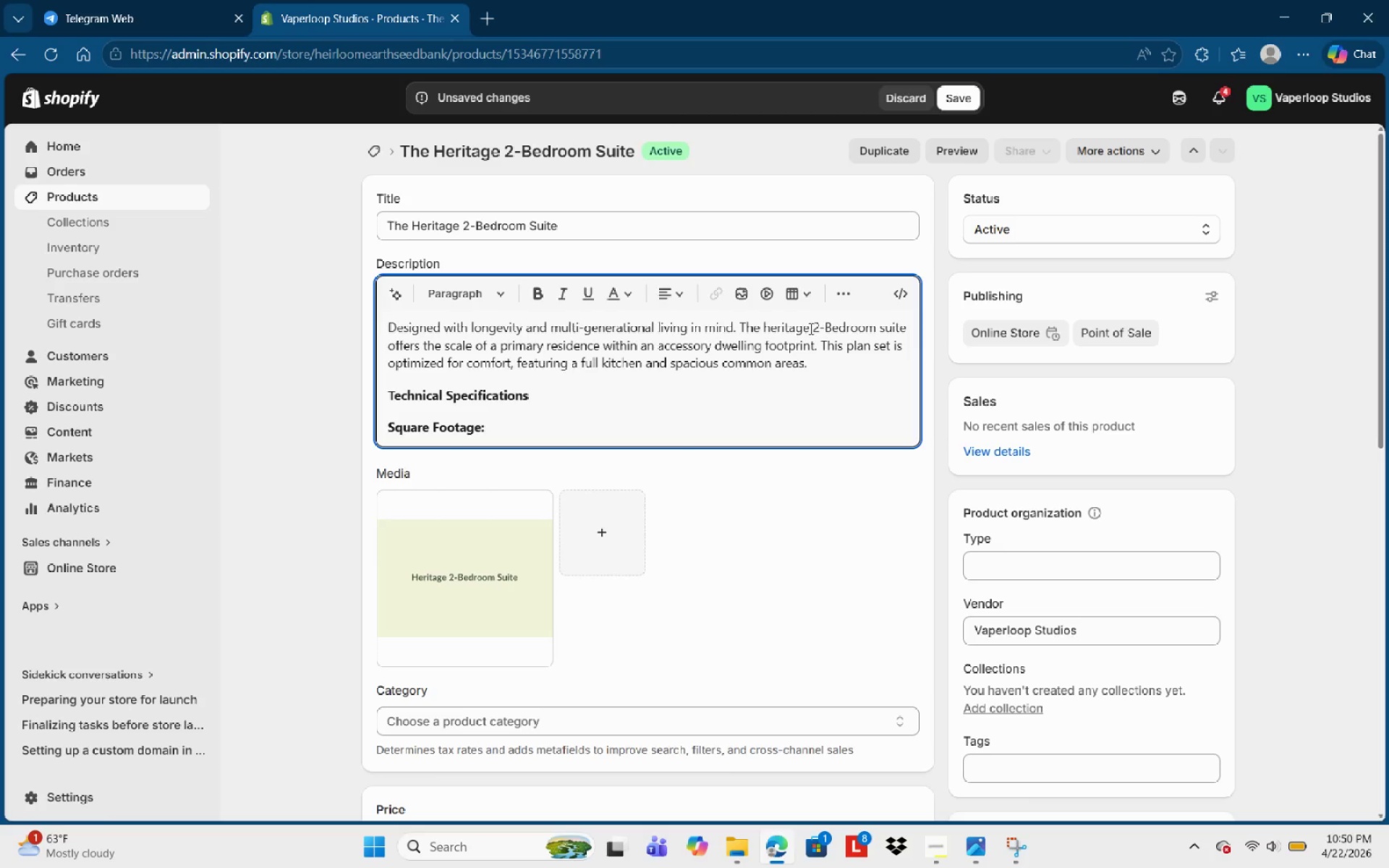 
key(Control+B)
 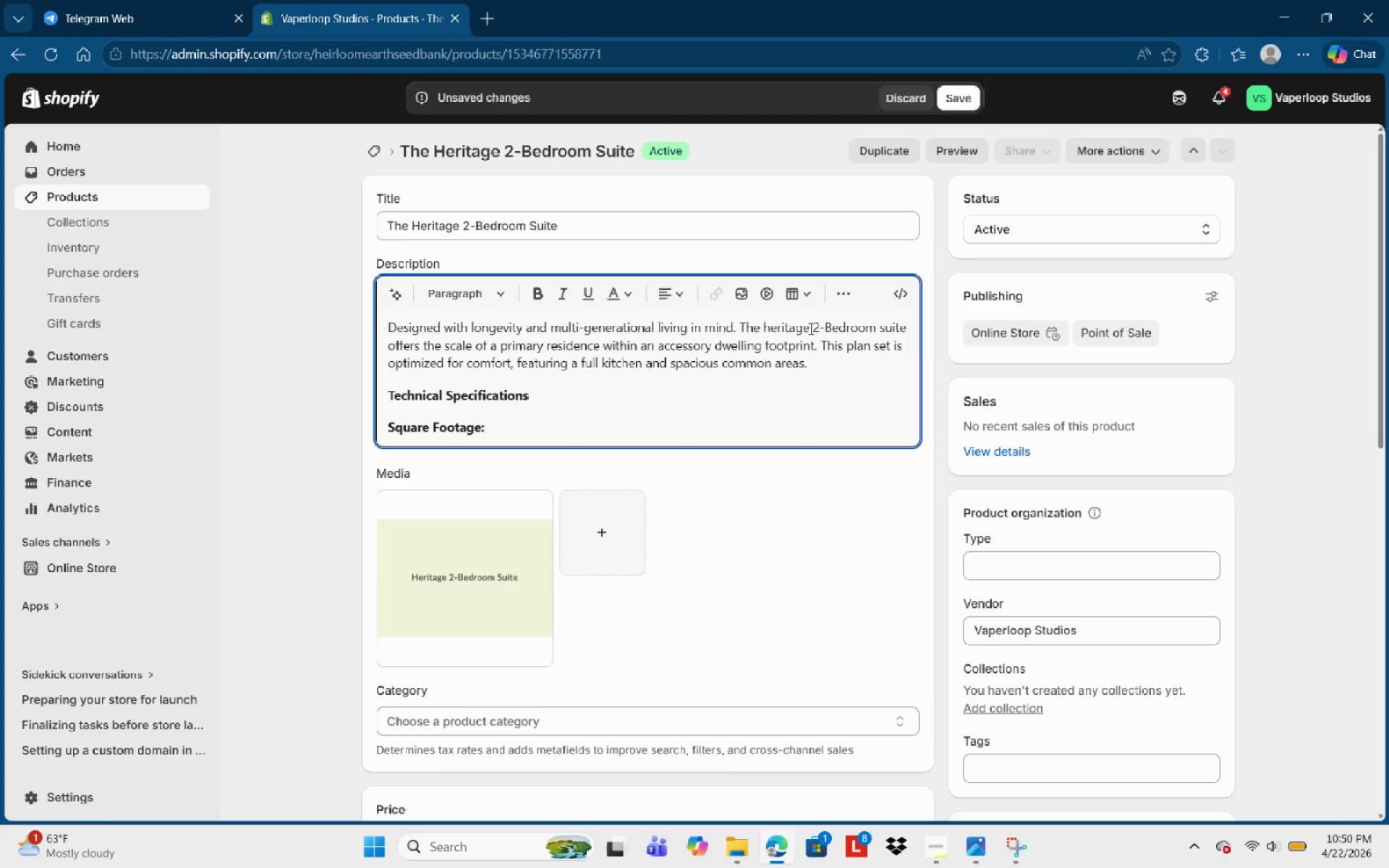 
type(850 Sq)
key(Backspace)
key(Backspace)
type(aw )
key(Backspace)
key(Backspace)
key(Backspace)
type(sq ft)
key(NumpadEnter)
type(Utility Requirements)
 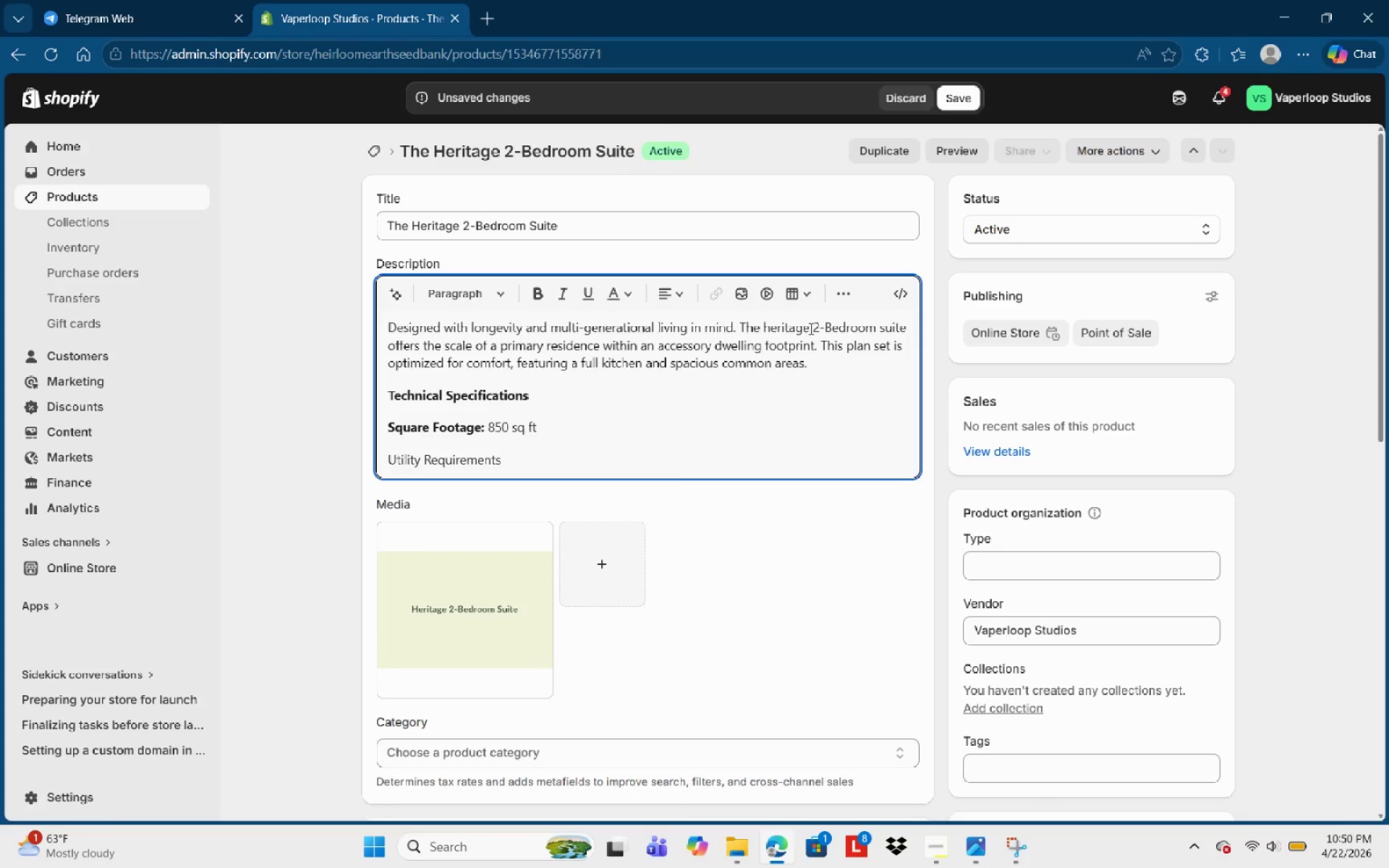 
key(Control+Shift+ArrowLeft)
 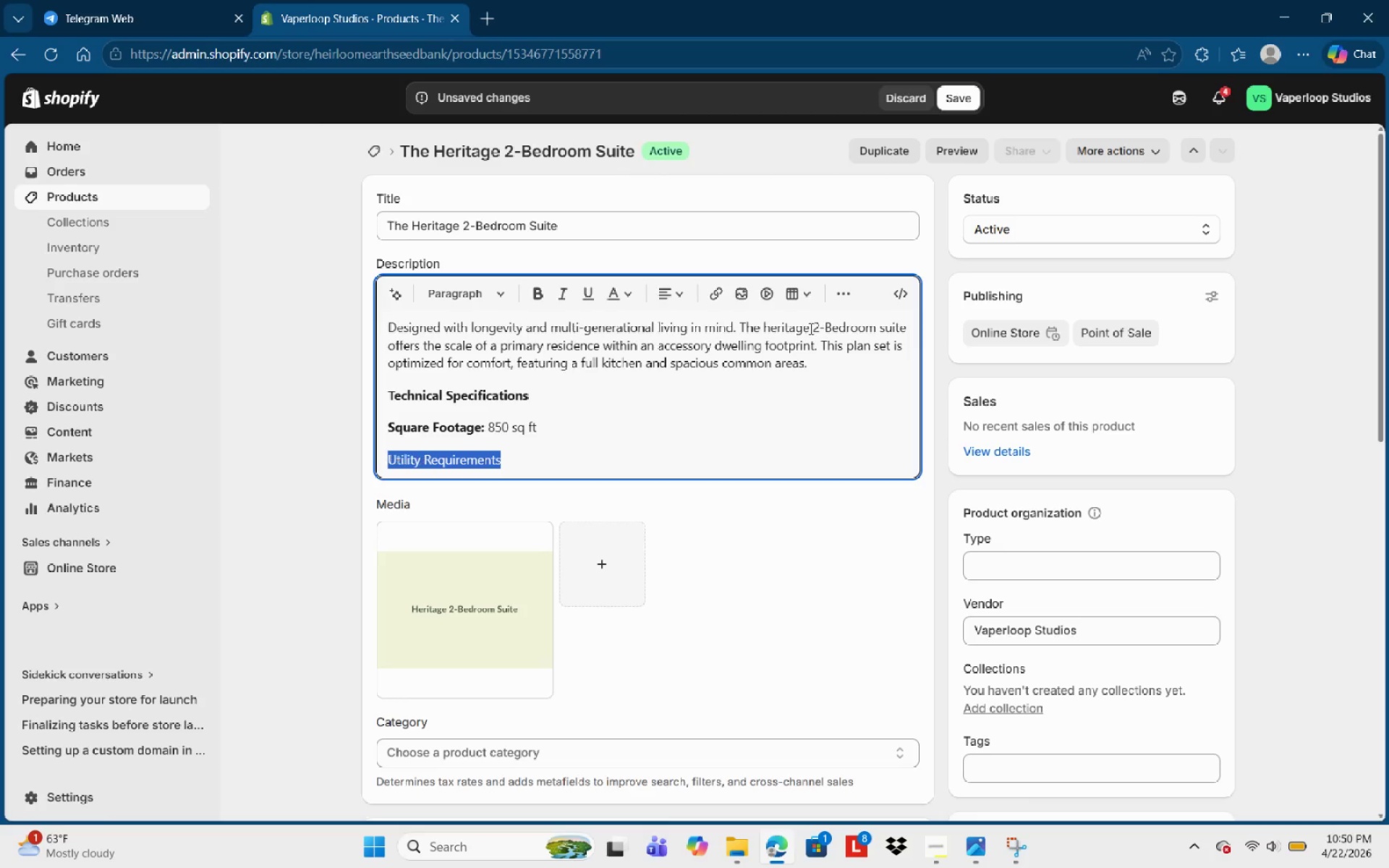 
key(Control+Shift+ArrowLeft)
 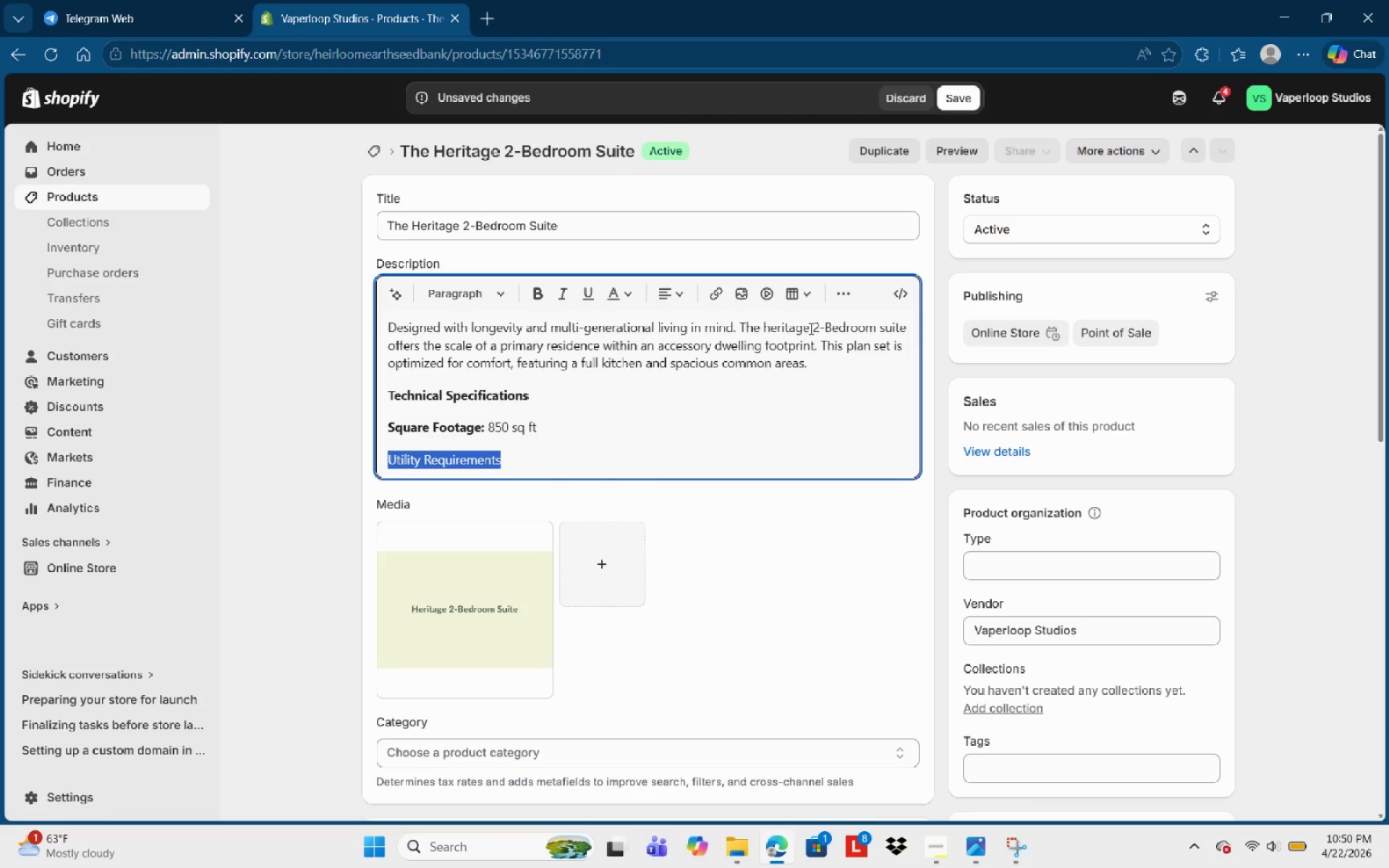 
key(Control+B)
 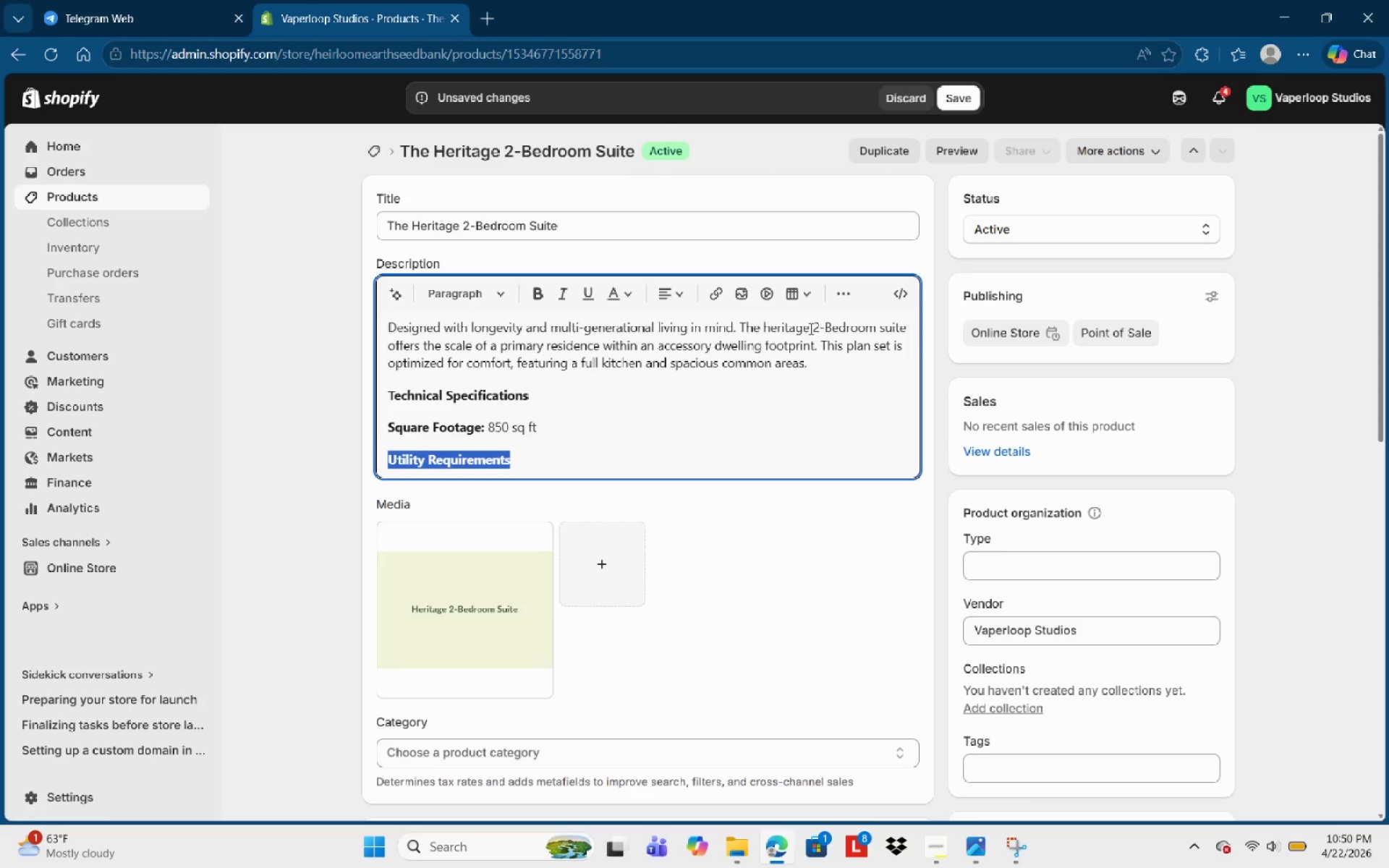 
key(ArrowRight)
 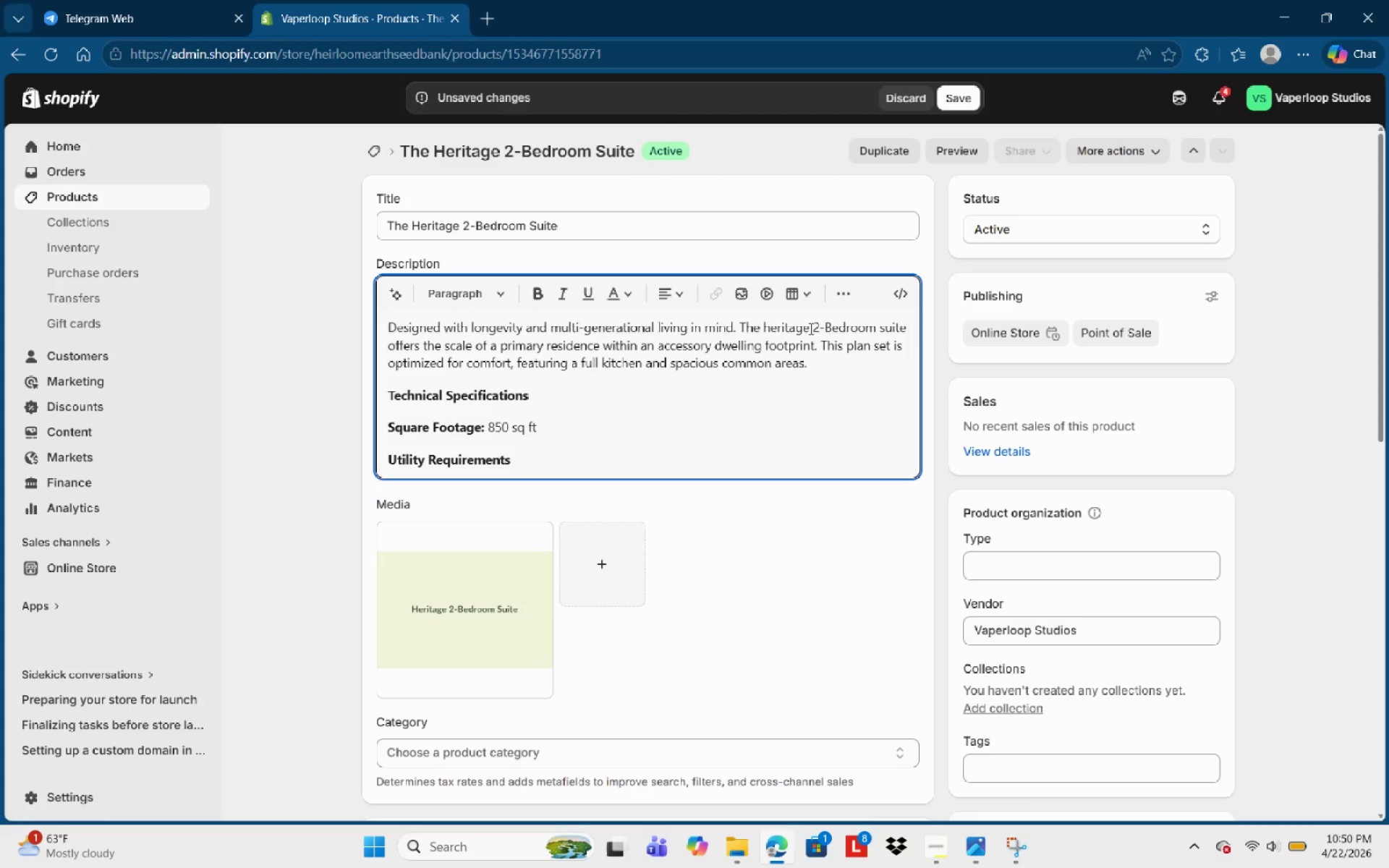 
type(: Solar-)
key(Backspace)
key(Backspace)
key(Backspace)
key(Backspace)
key(Backspace)
key(Backspace)
 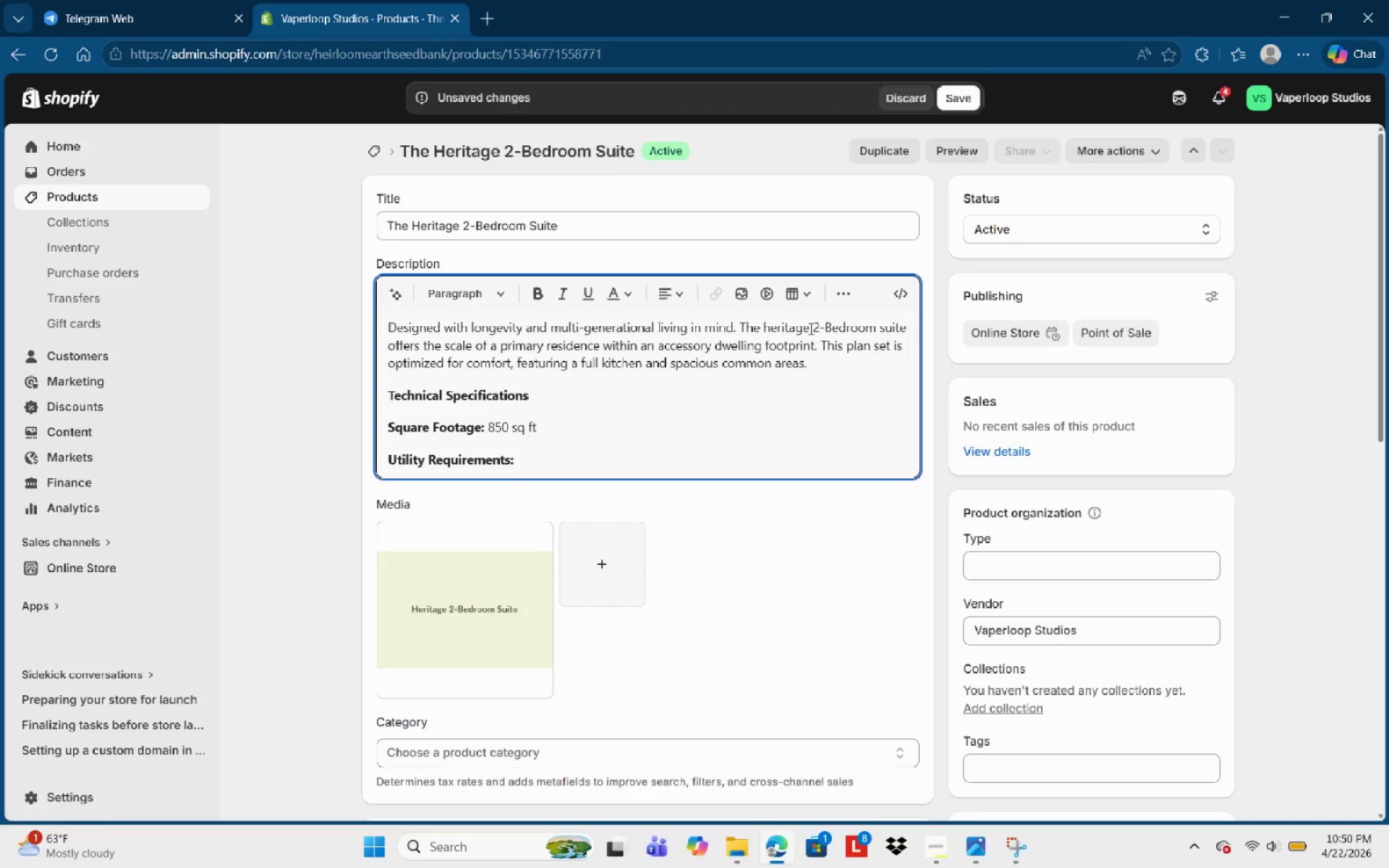 
key(Control+B)
 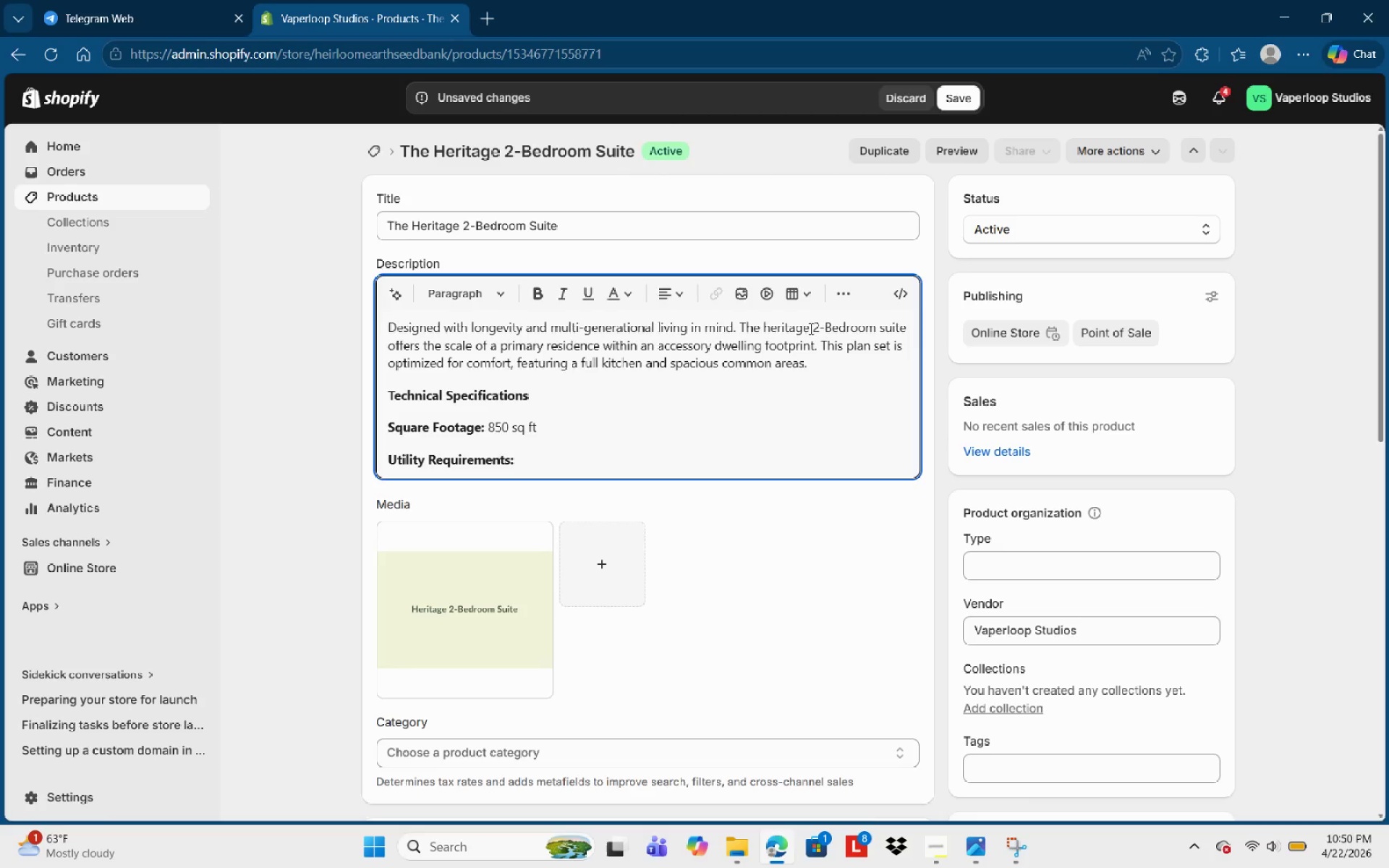 
type(SOlar)
key(Backspace)
key(Backspace)
key(Backspace)
key(Backspace)
type(olar-ready roof com)
key(Backspace)
type(nfiguration )
 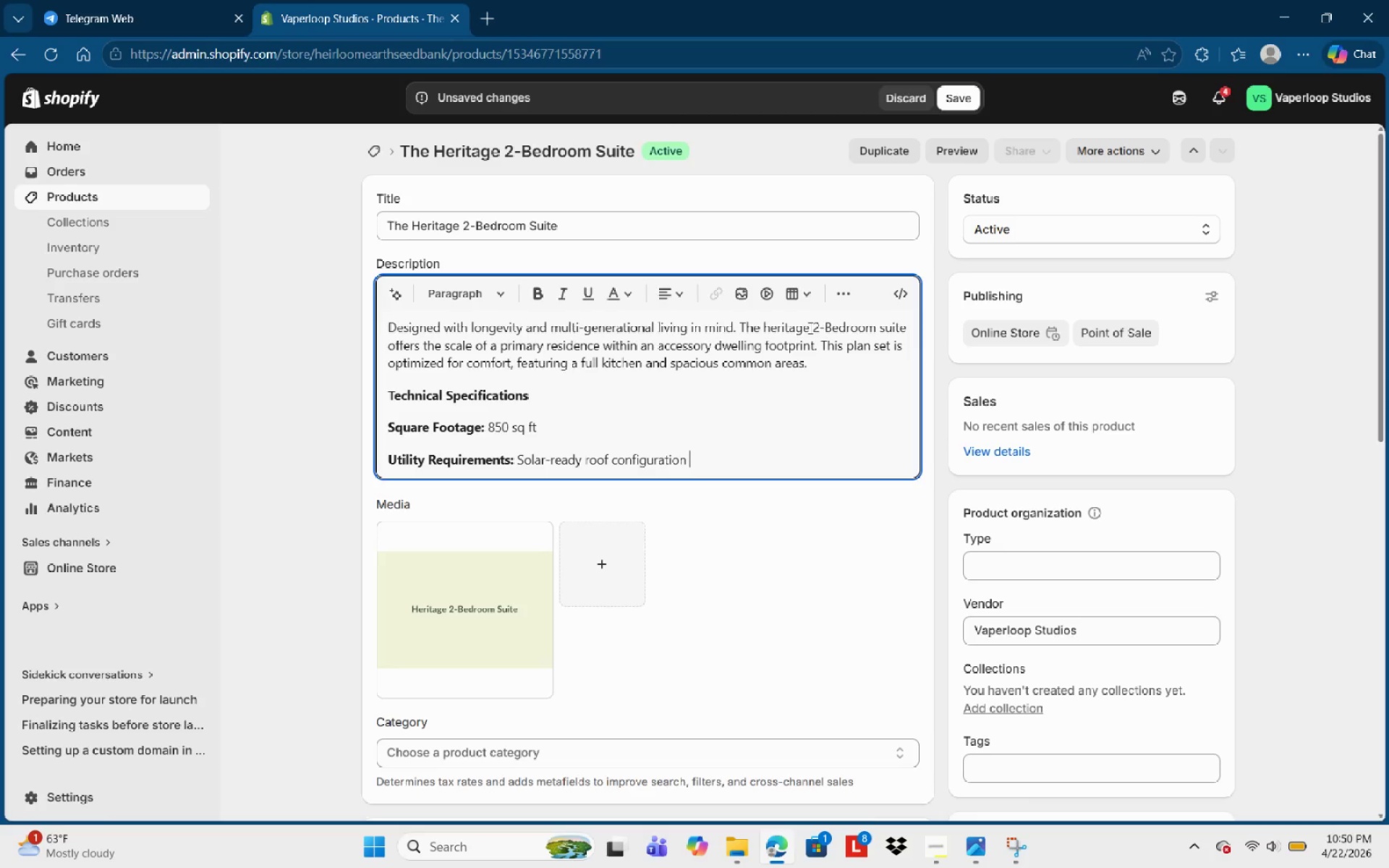 
type(and high )
key(Backspace)
type(-efficency )
key(Backspace)
key(Backspace)
key(Backspace)
key(Backspace)
key(Backspace)
type(iency HVAC pal)
key(Backspace)
key(Backspace)
type(lanning.)
 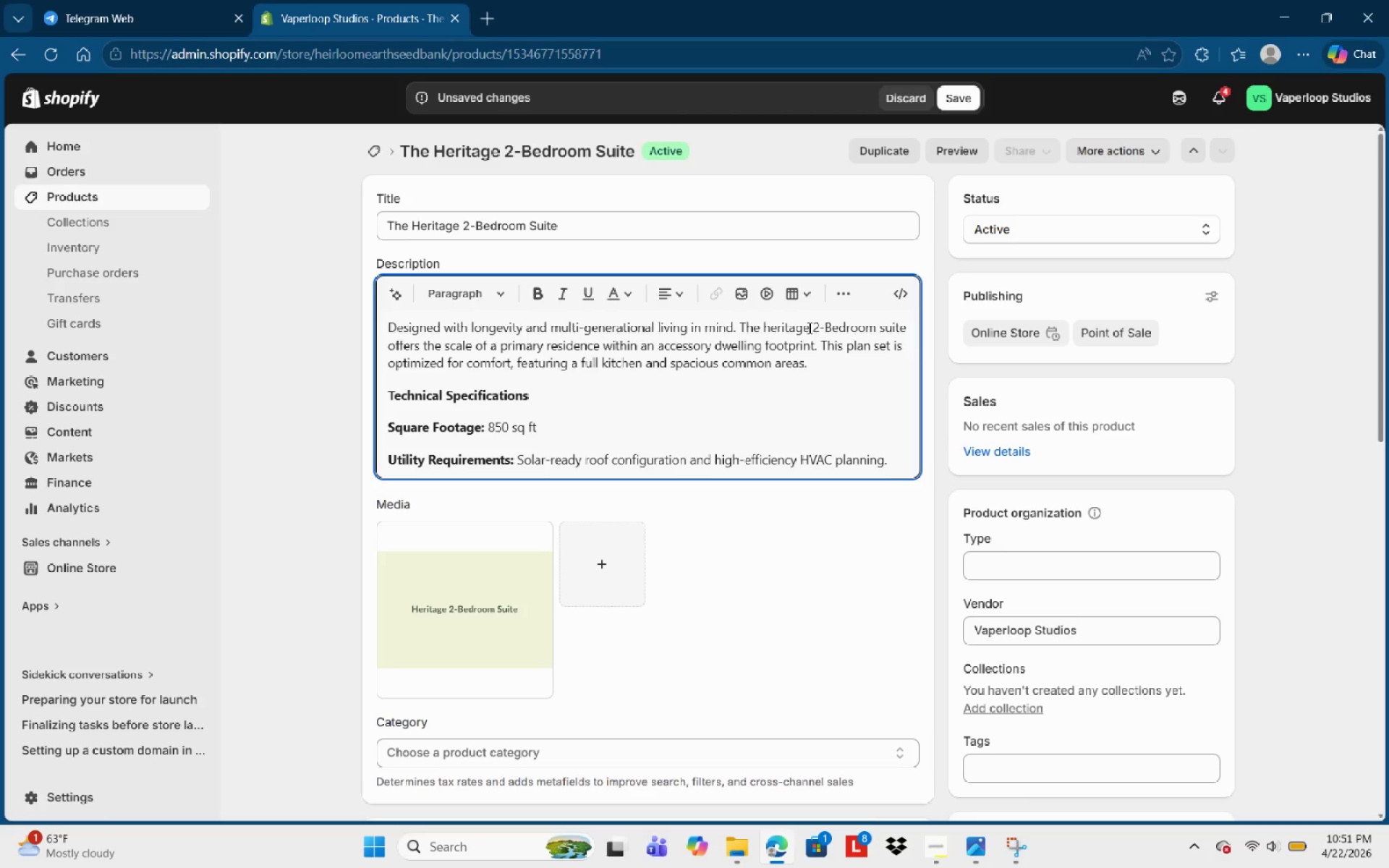 
key(Enter)
 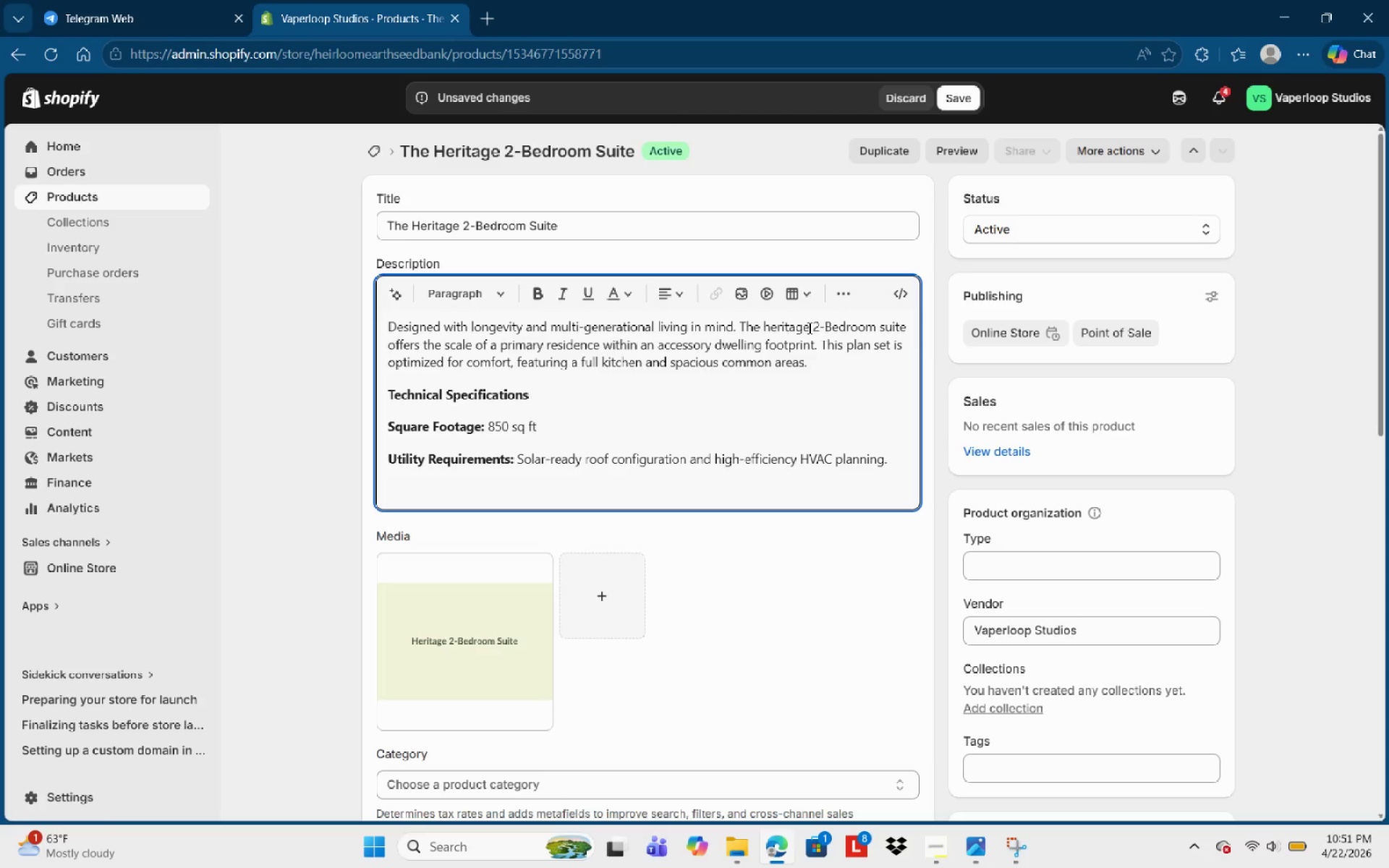 
type(Compliance Featru)
key(Backspace)
key(Backspace)
type(ures:)
 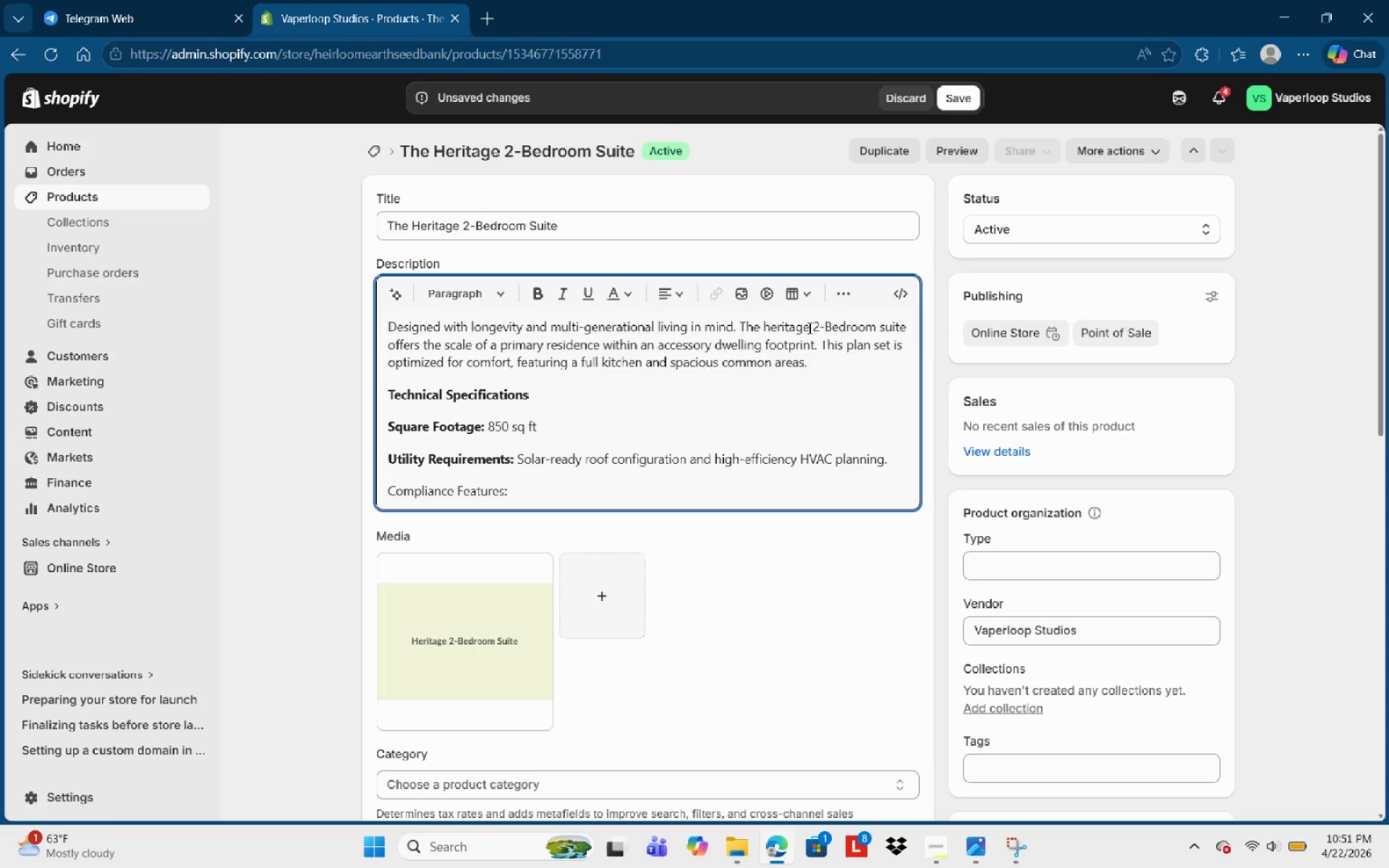 
hold_key(key=ControlLeft, duration=0.48)
 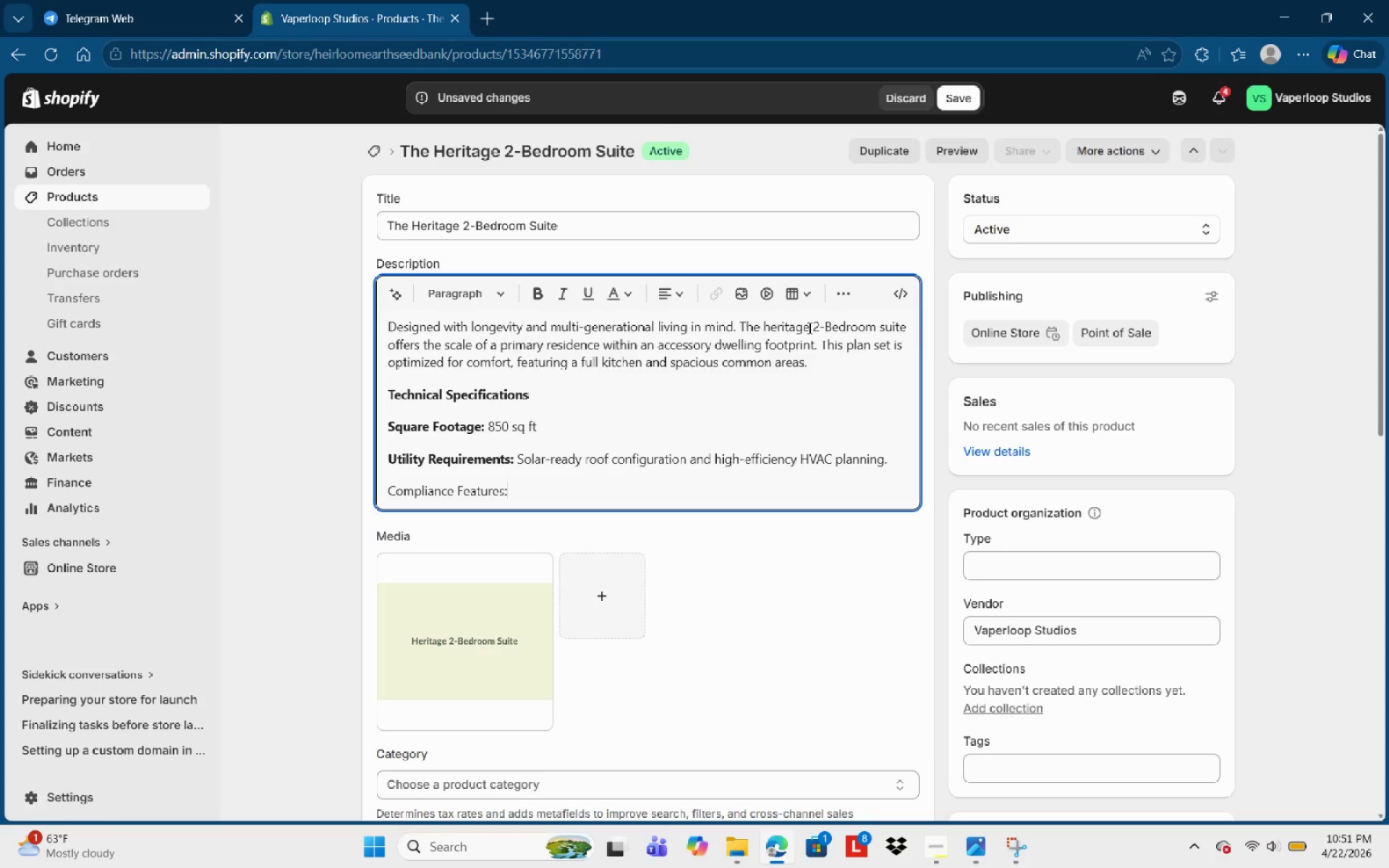 
key(Control+Shift+ArrowLeft)
 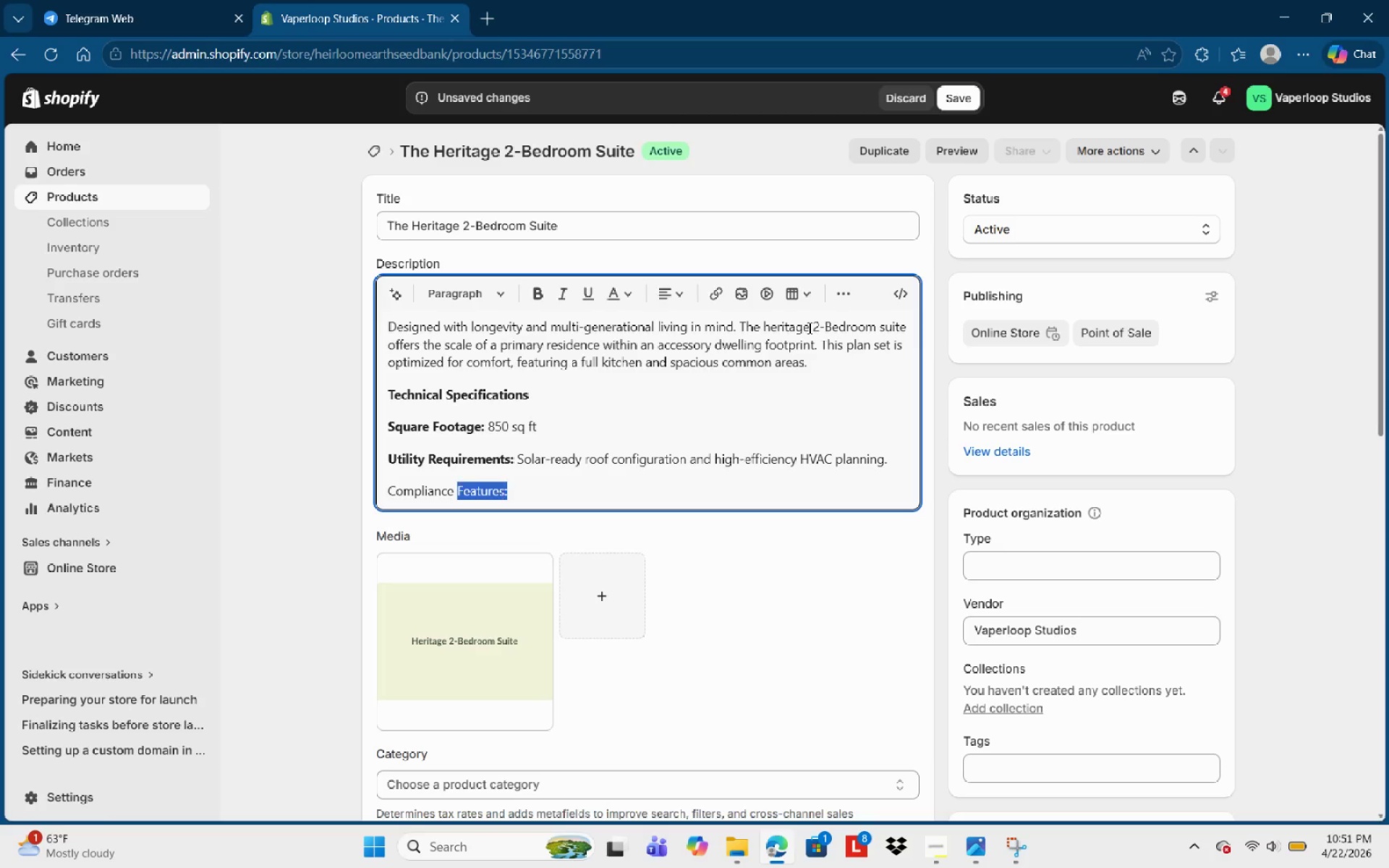 
key(Control+Shift+ArrowLeft)
 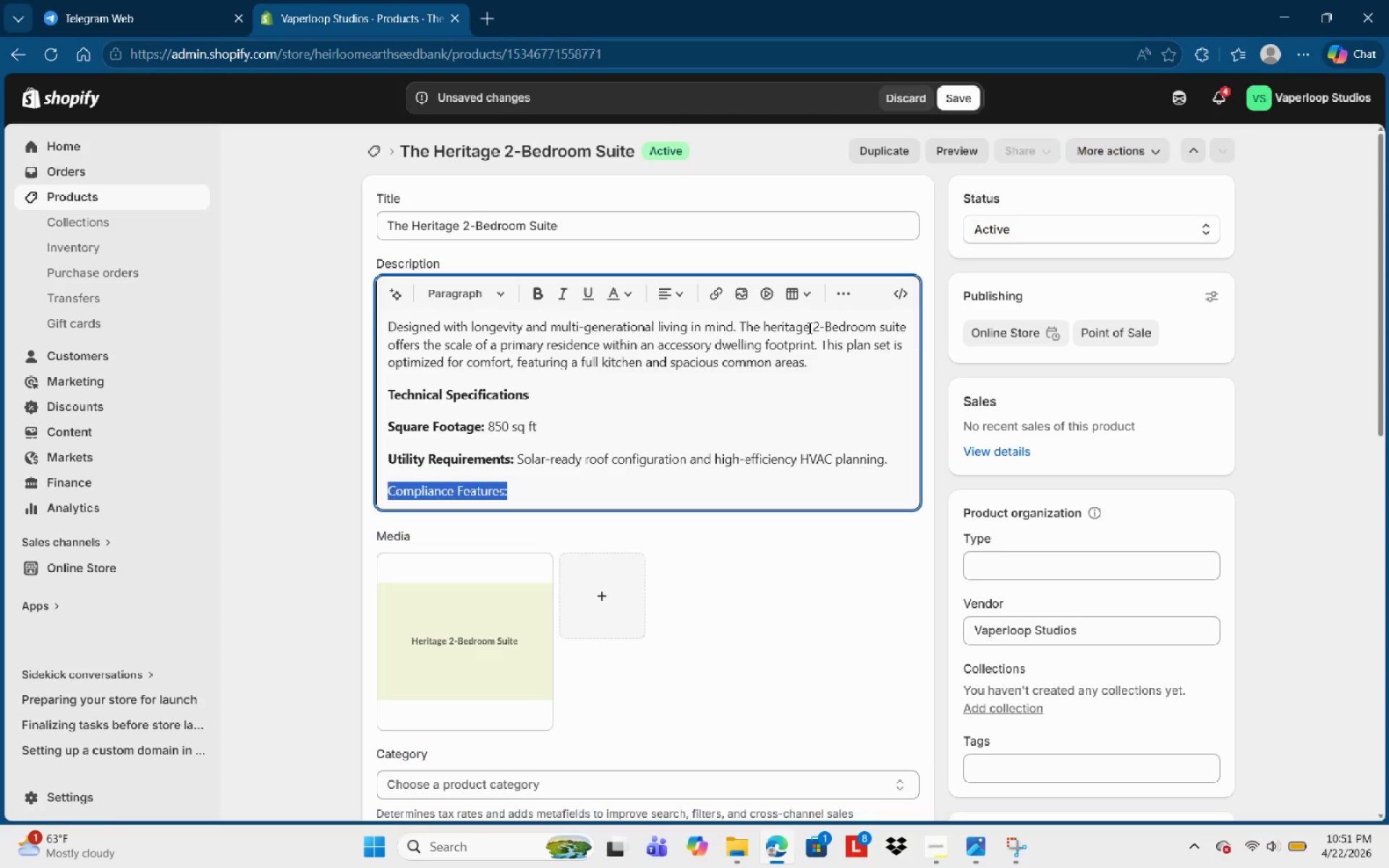 
key(Control+Shift+ArrowLeft)
 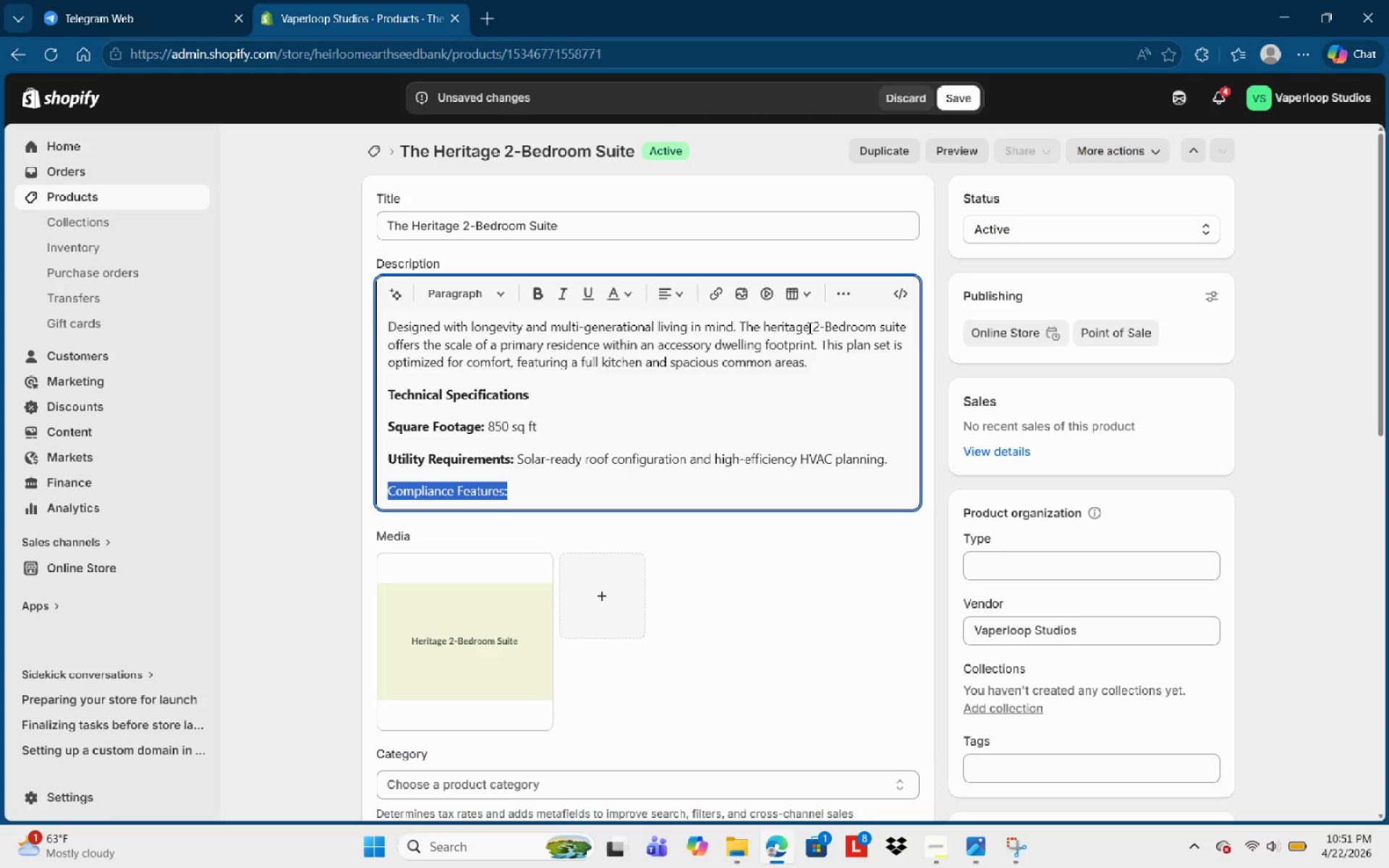 
key(Control+V)
 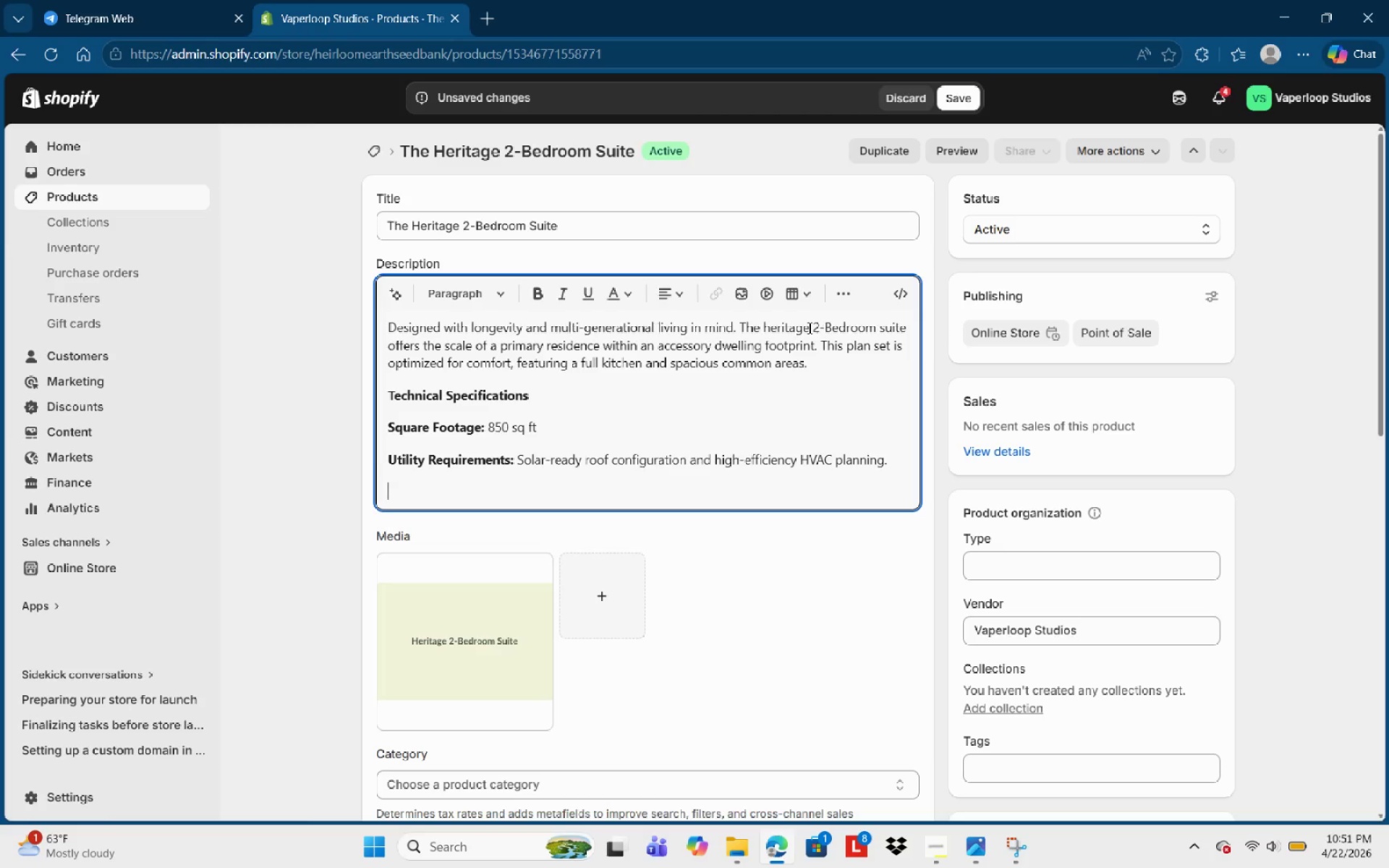 
key(Control+B)
 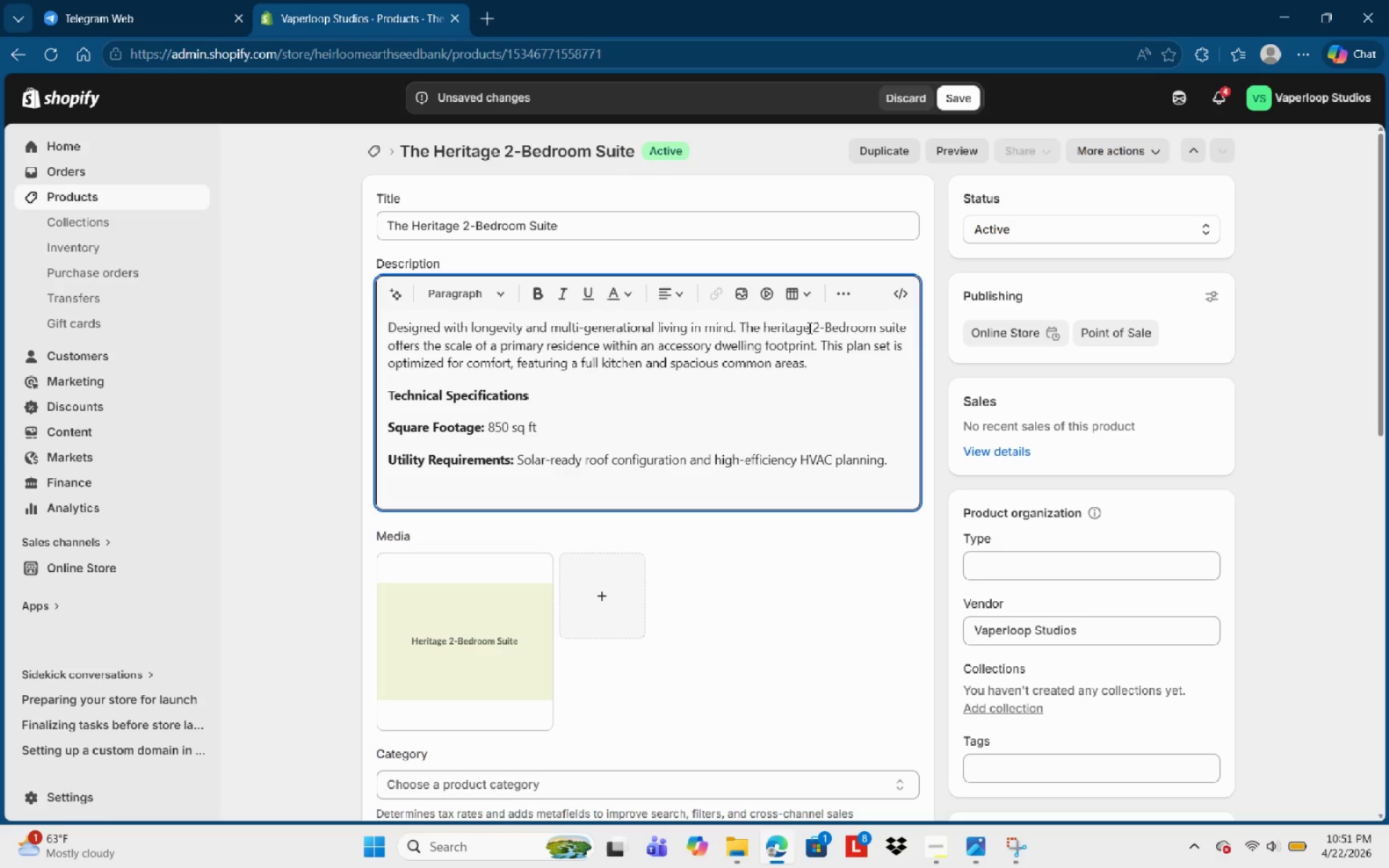 
key(Control+Z)
 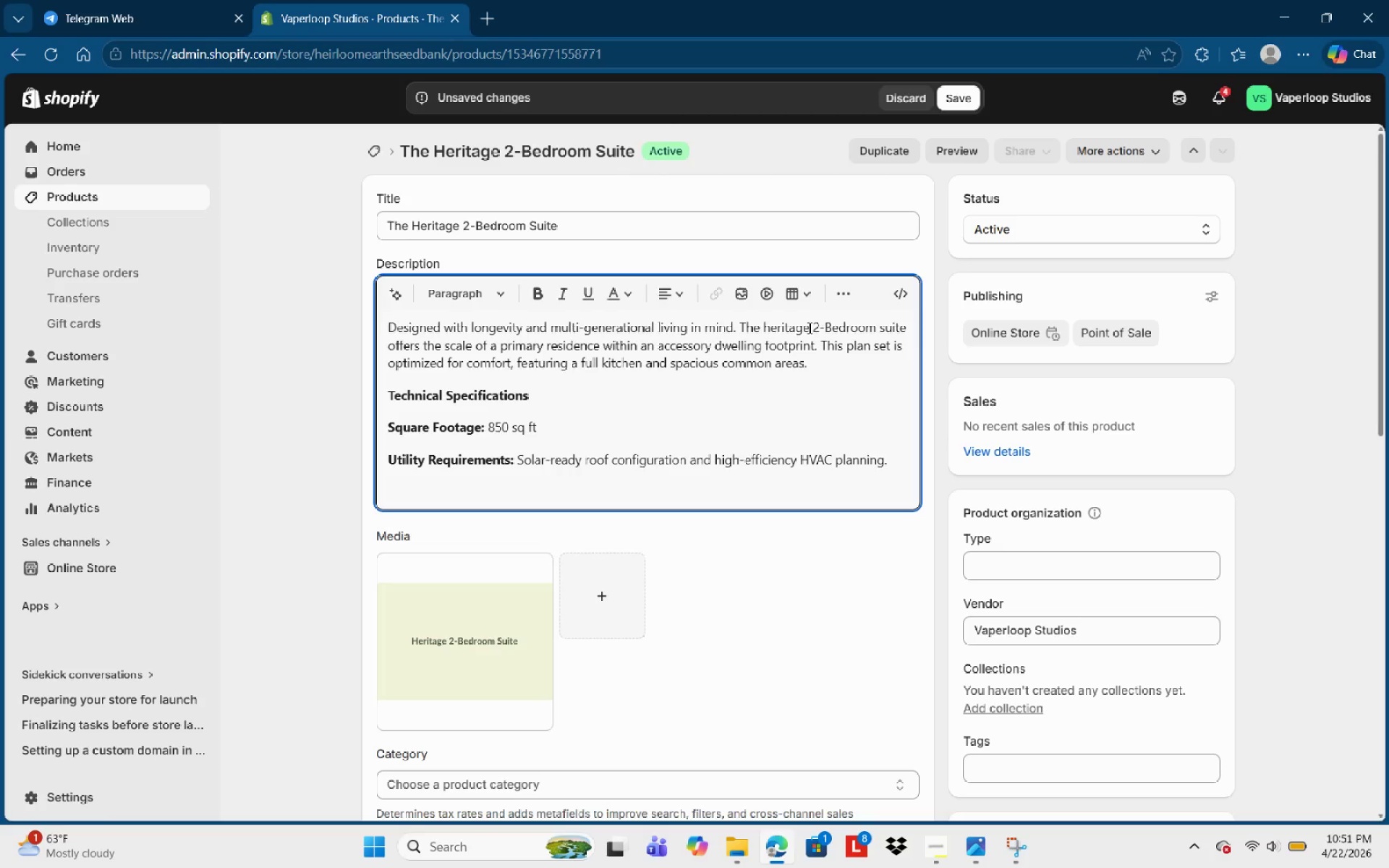 
key(Control+X)
 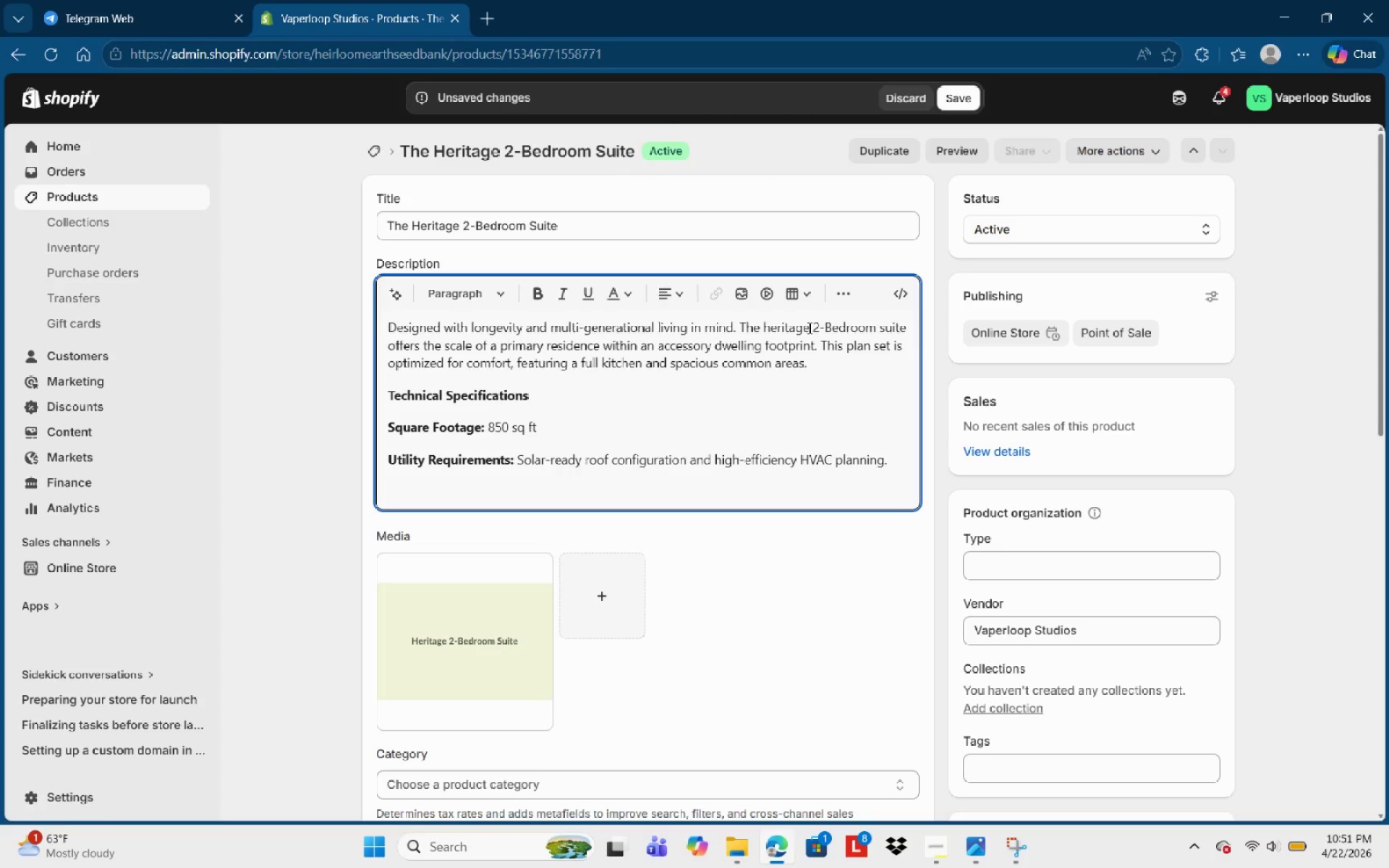 
key(Control+Z)
 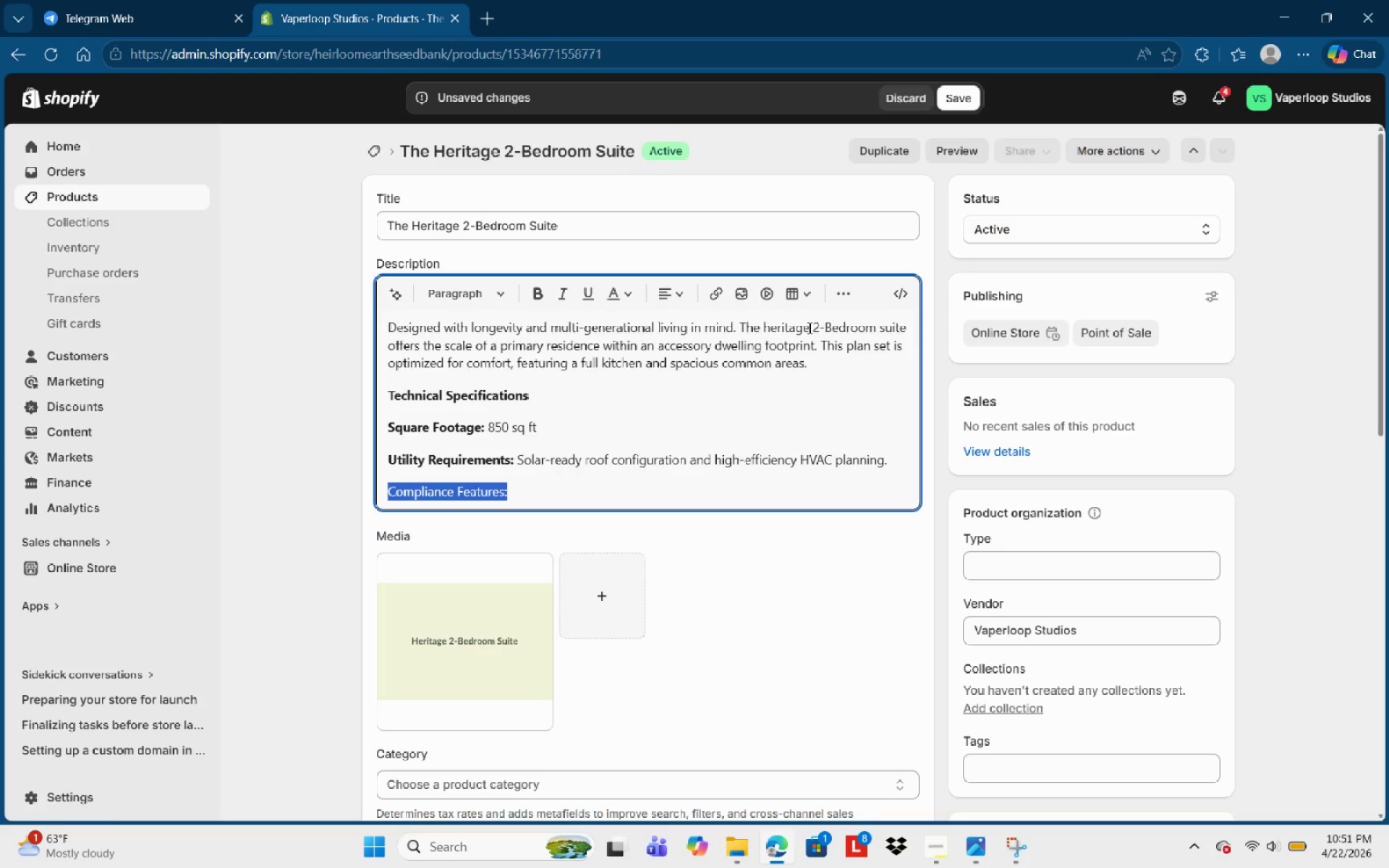 
key(Control+B)
 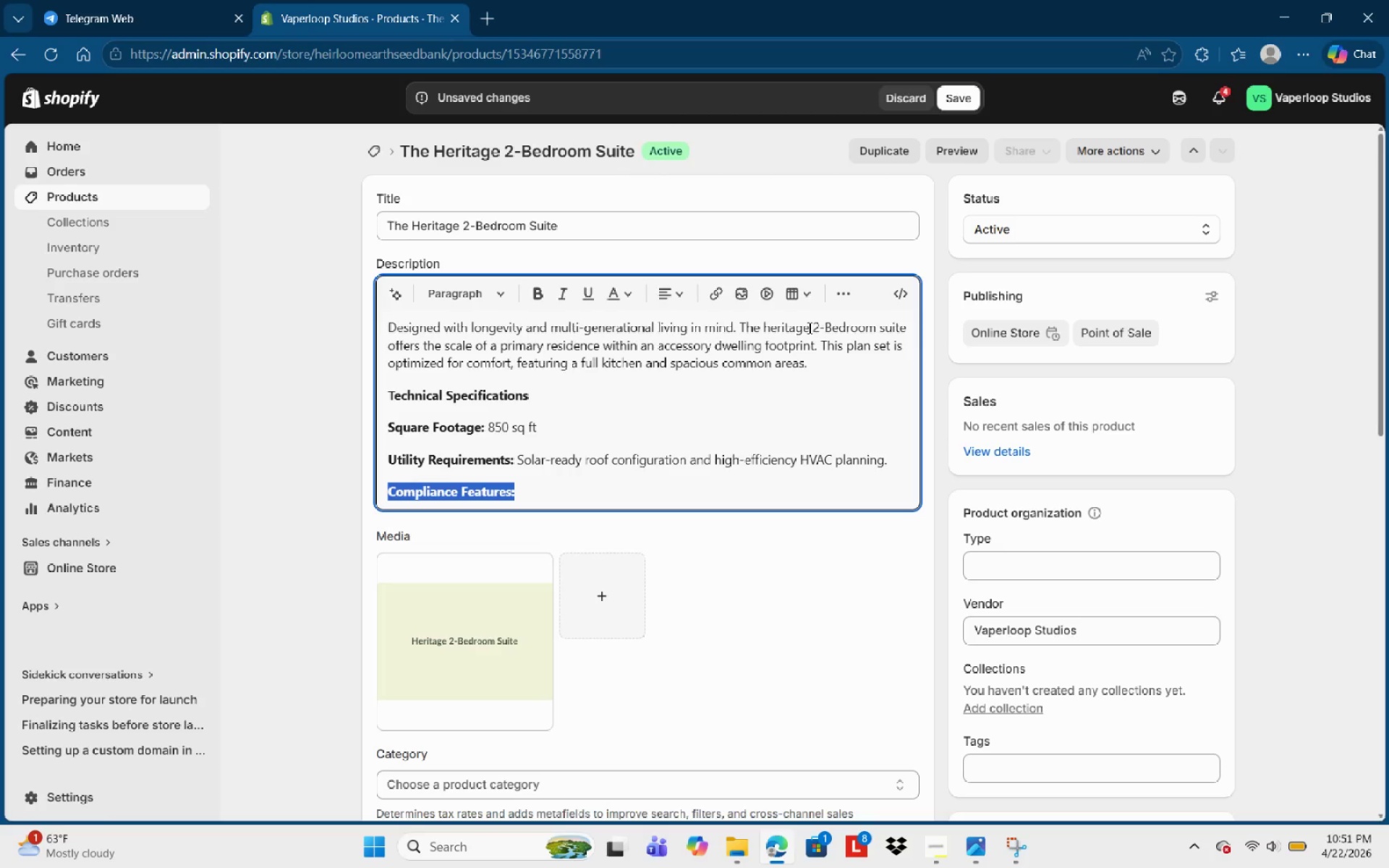 
key(ArrowRight)
 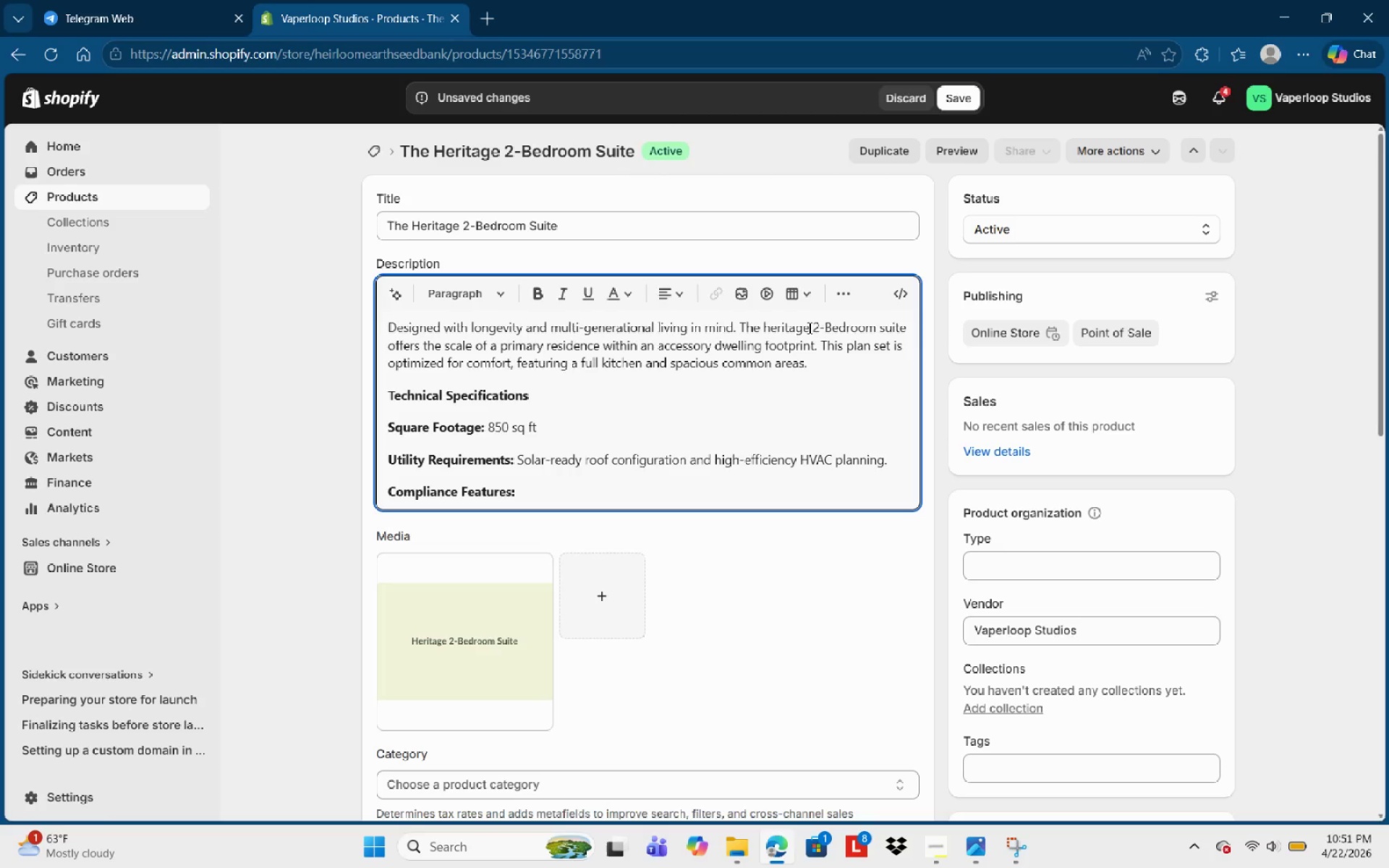 
key(C)
 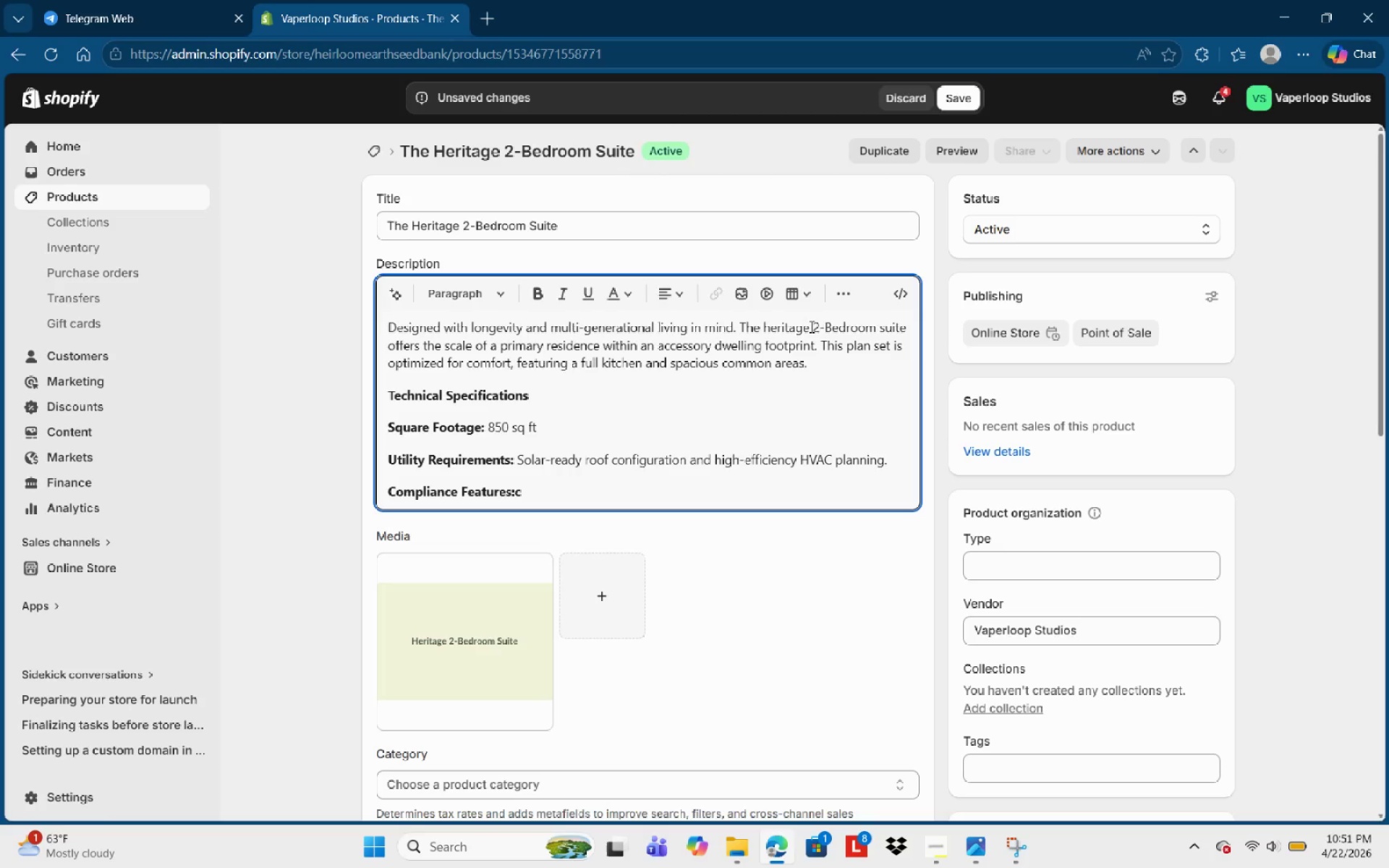 
key(Backspace)
 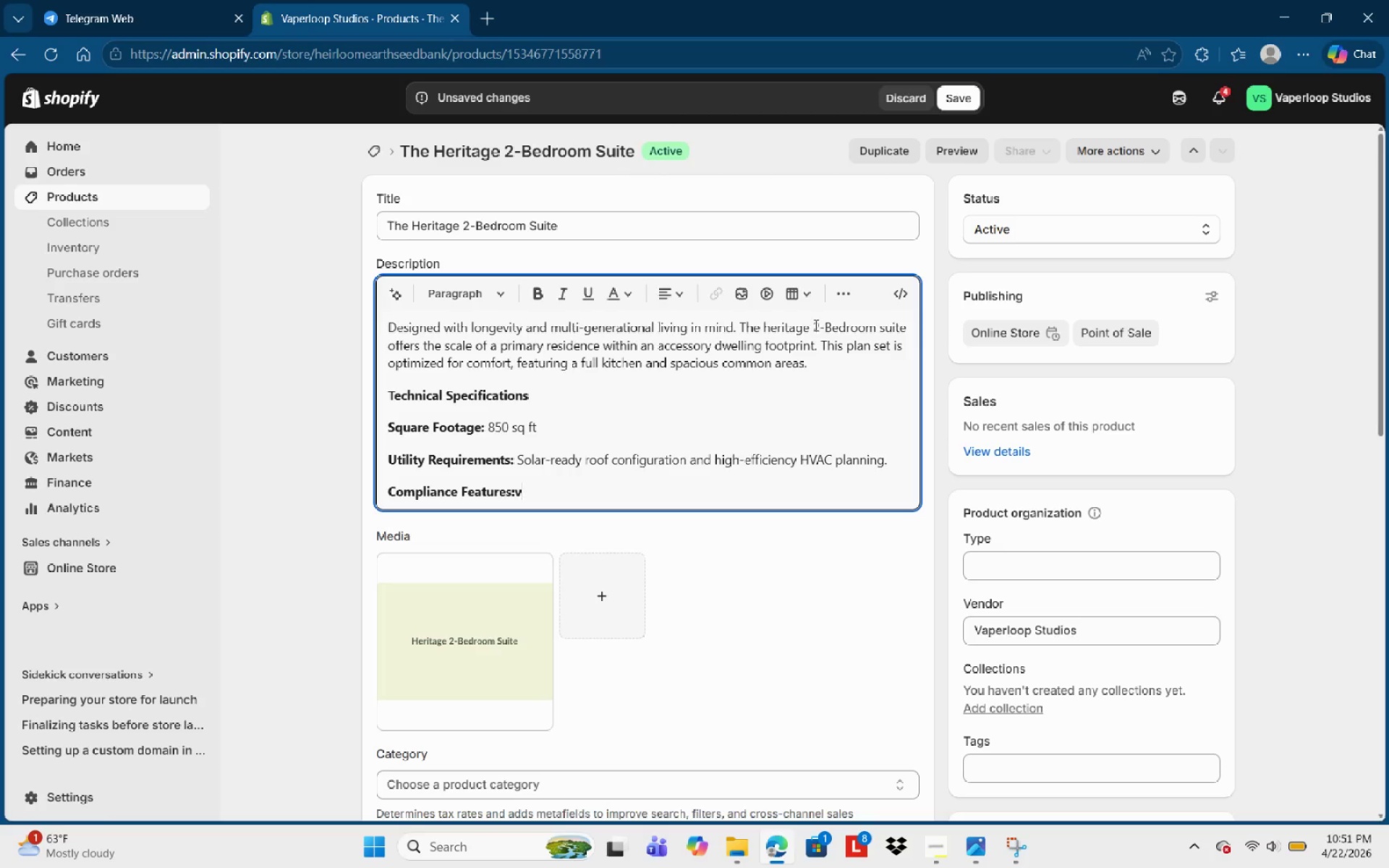 
key(V)
 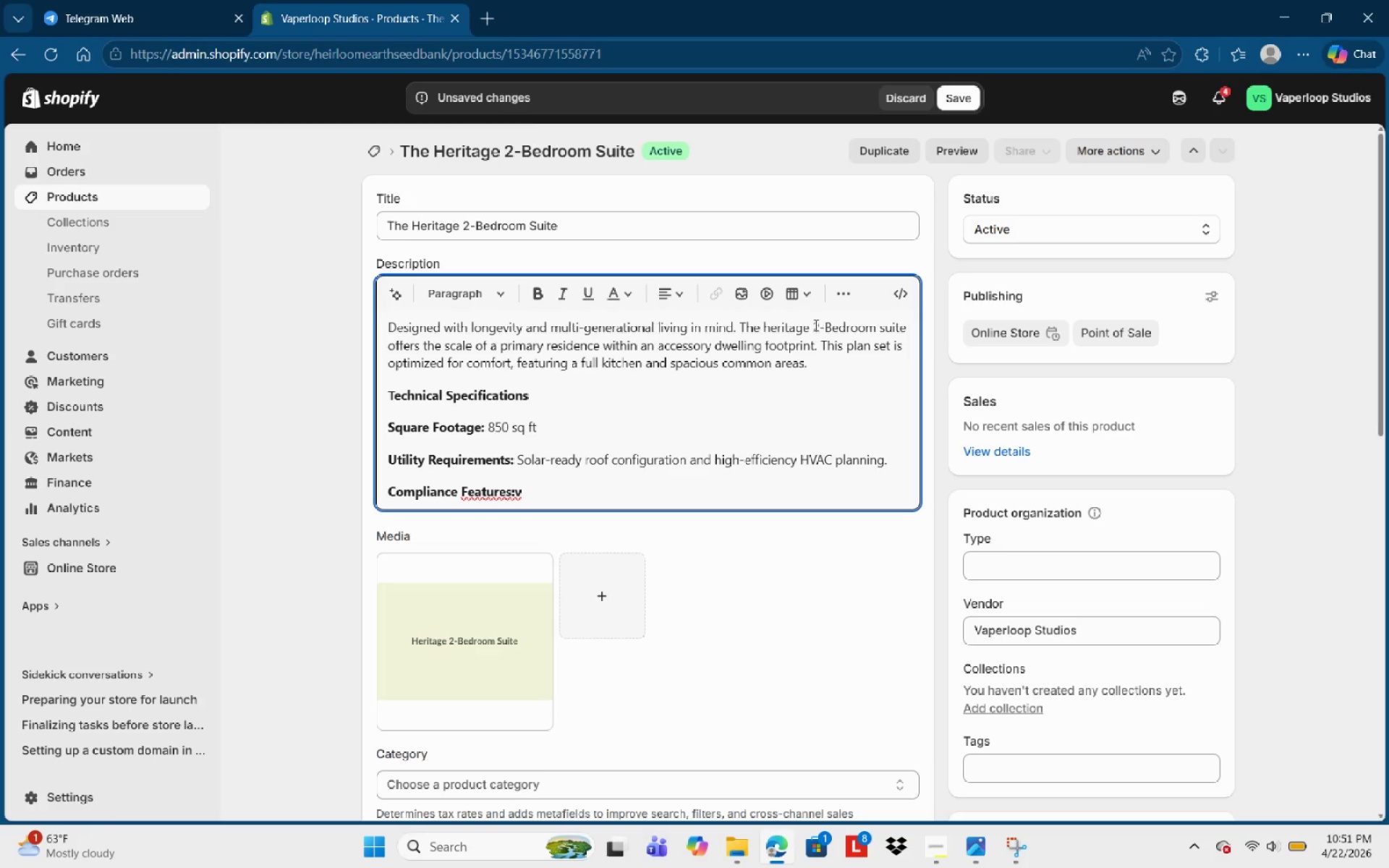 
key(Backspace)
 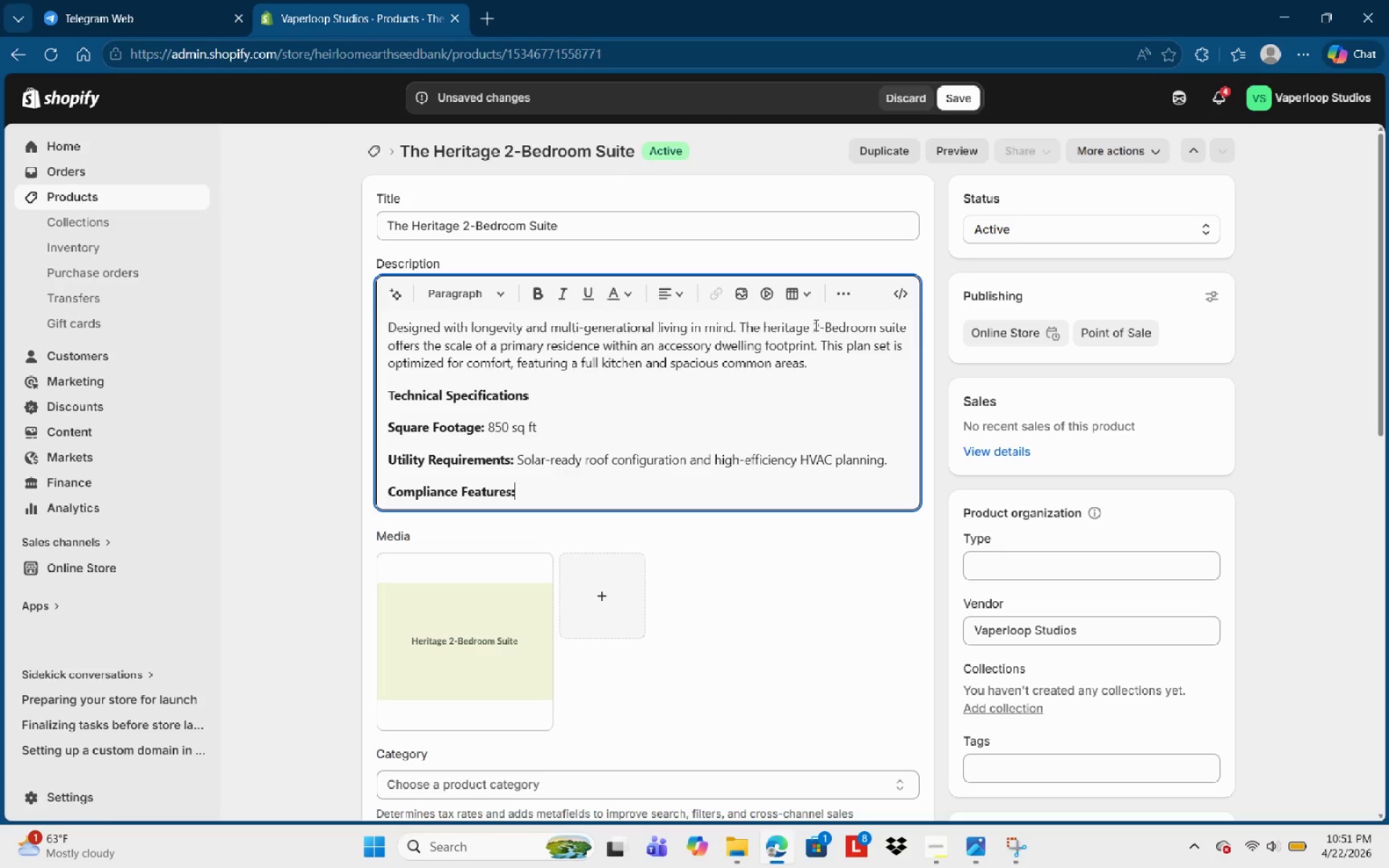 
key(Shift+Semicolon)
 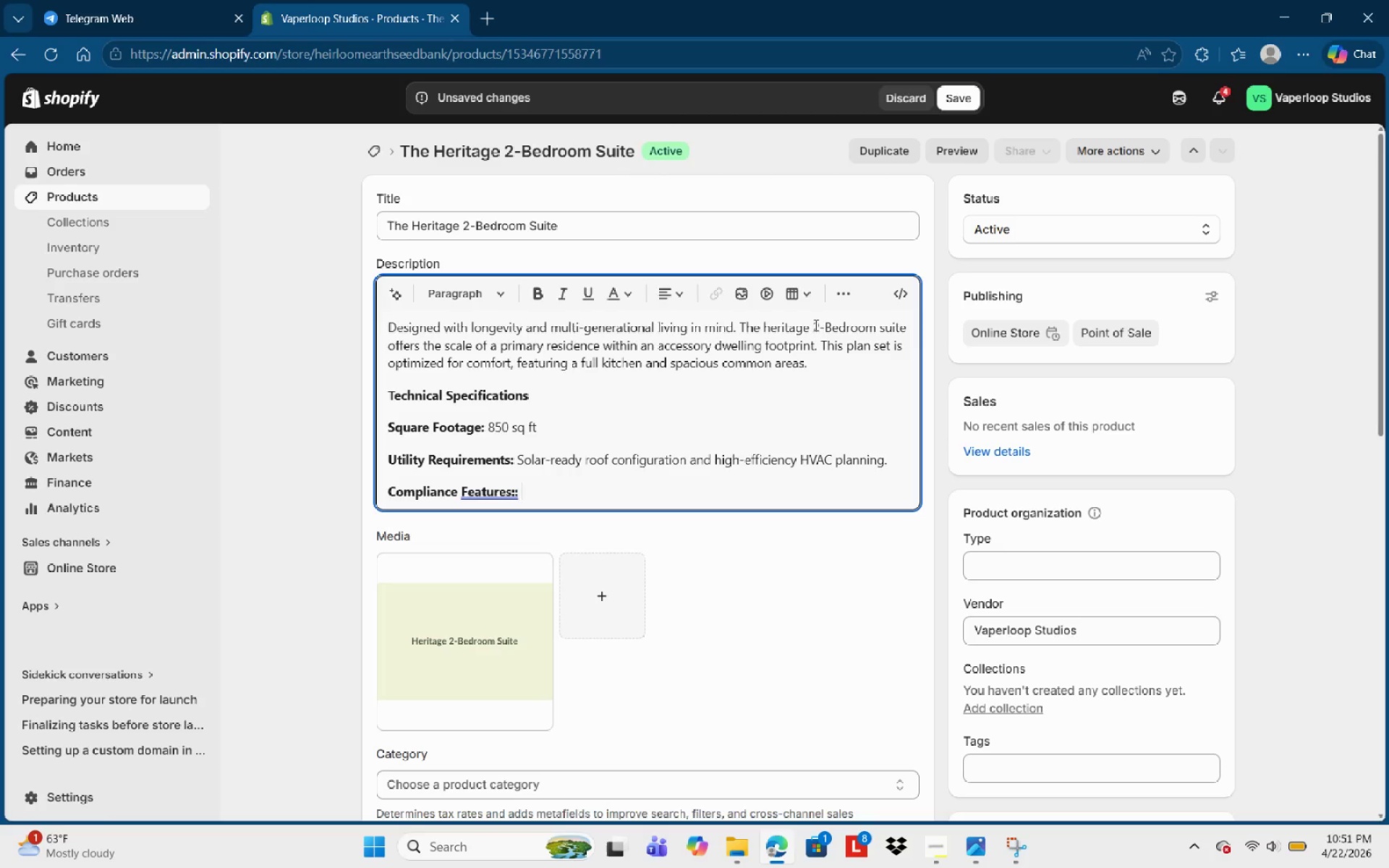 
key(Space)
 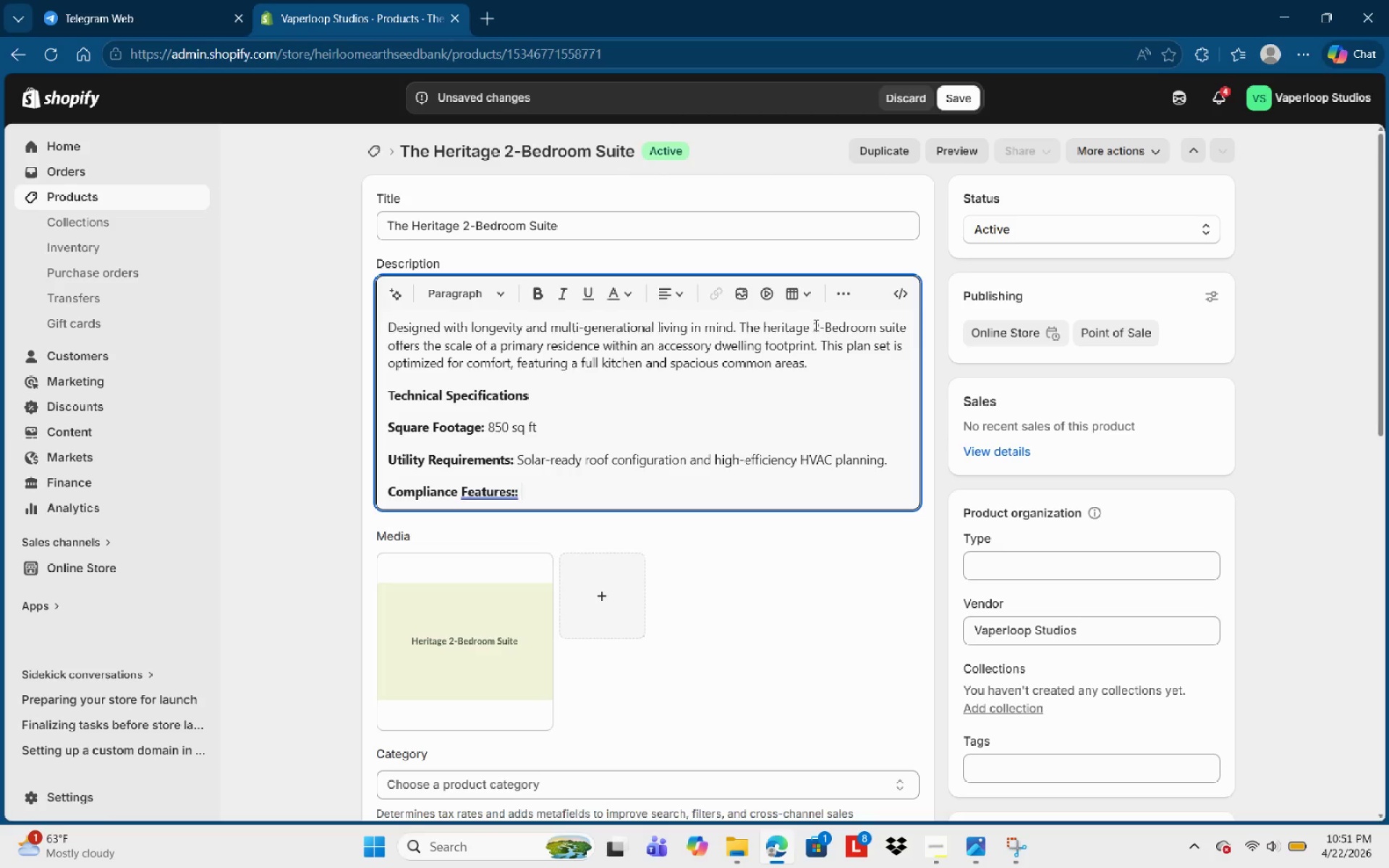 
key(Backspace)
 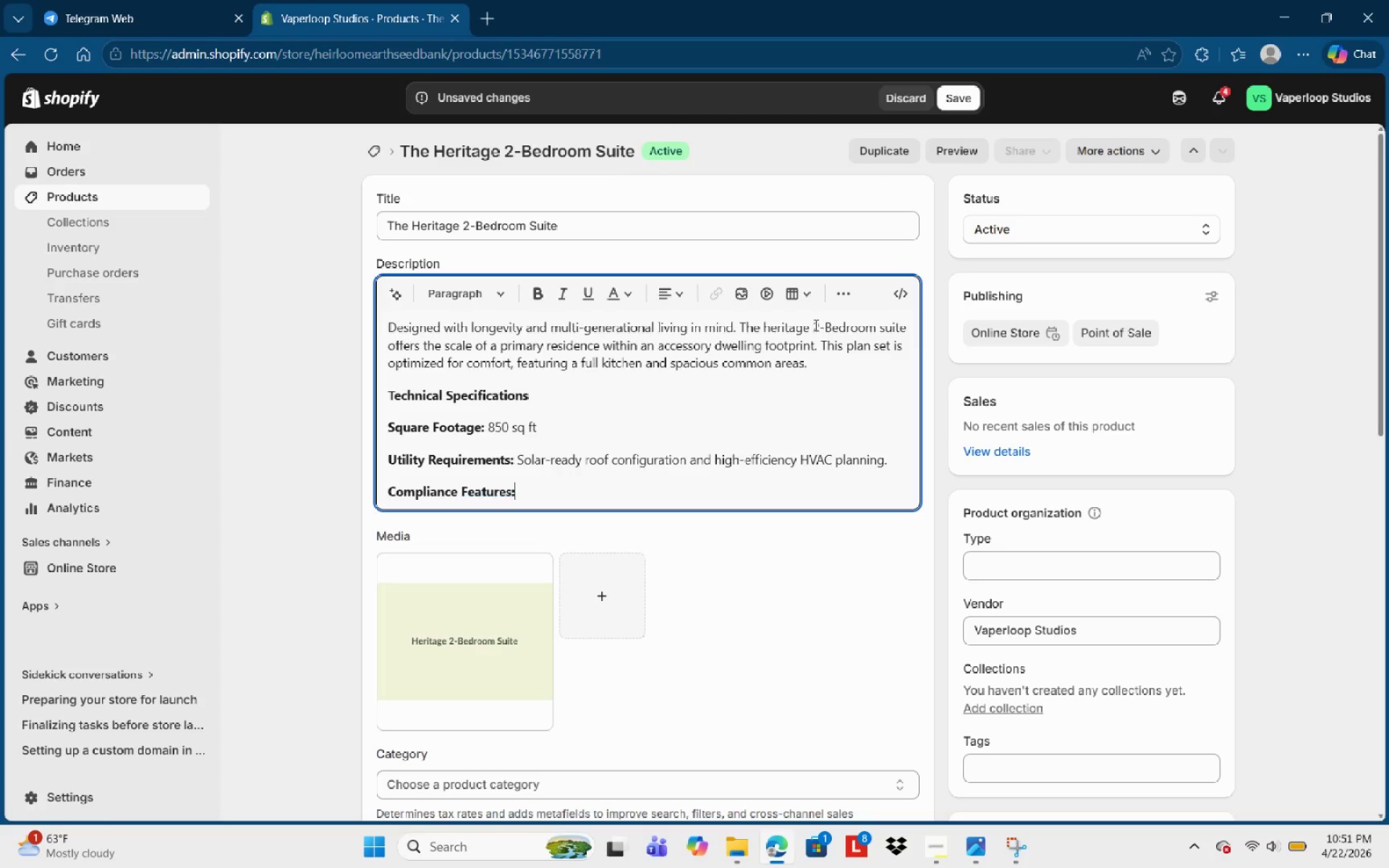 
key(Backspace)
 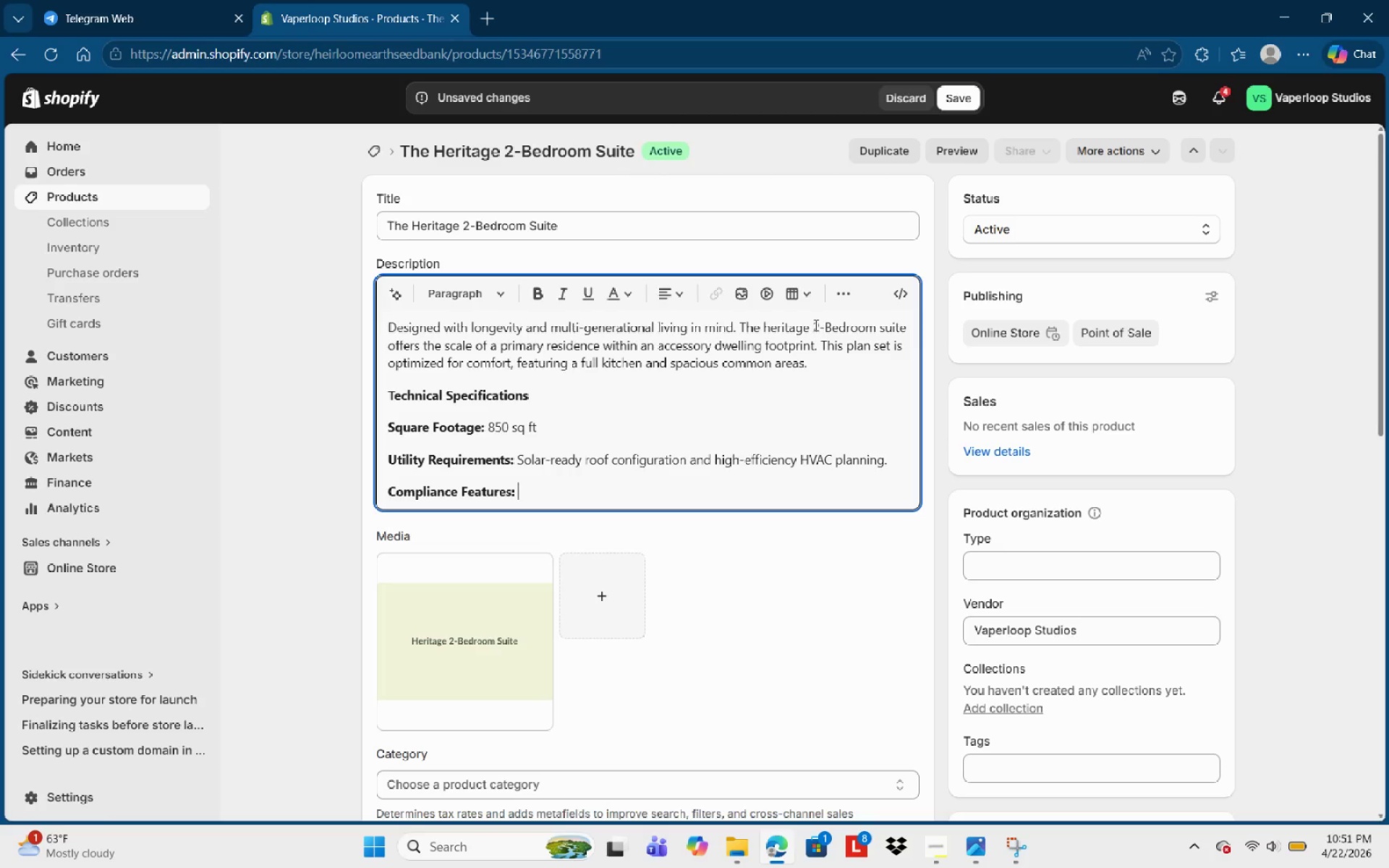 
key(Space)
 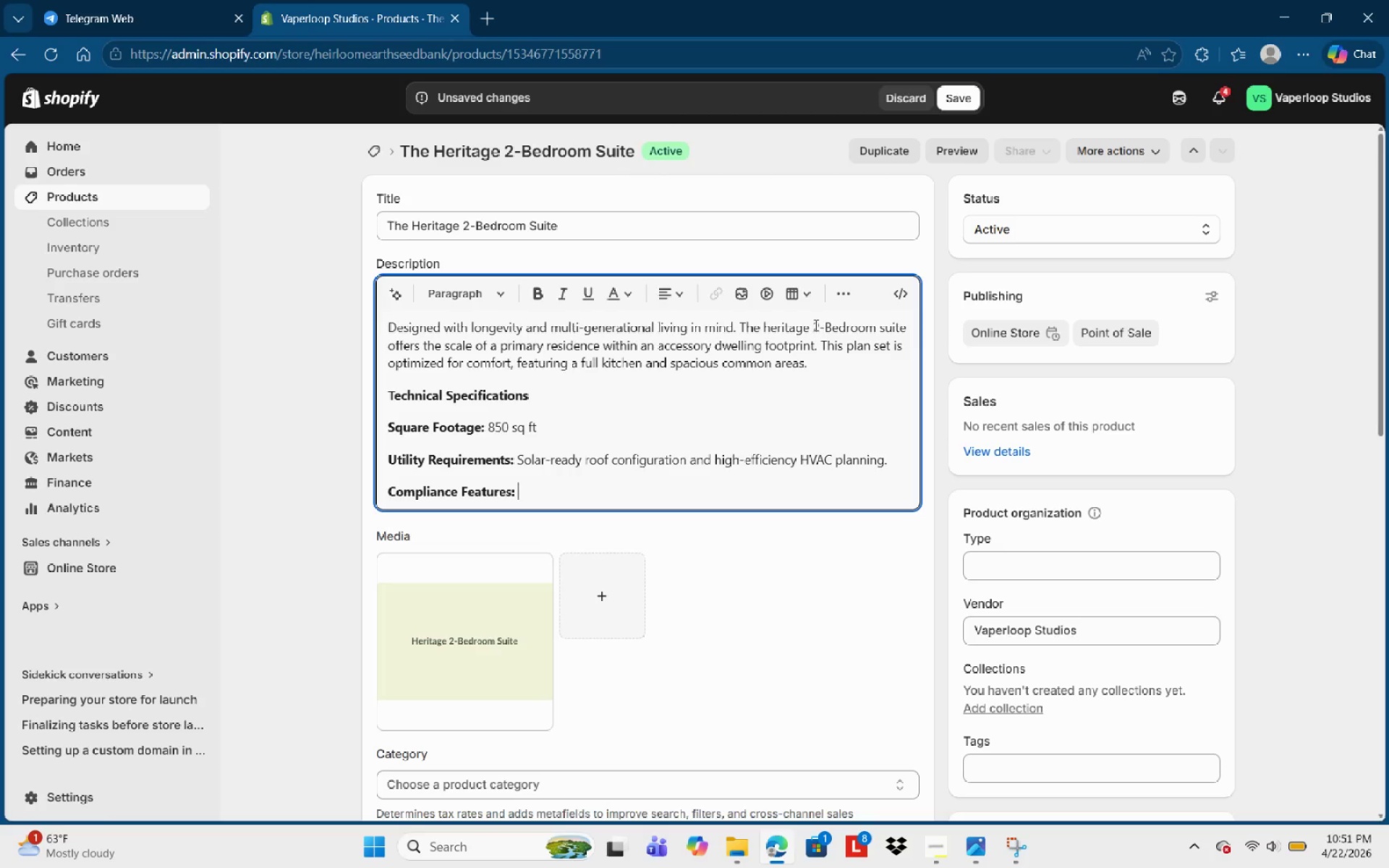 
key(Control+B)
 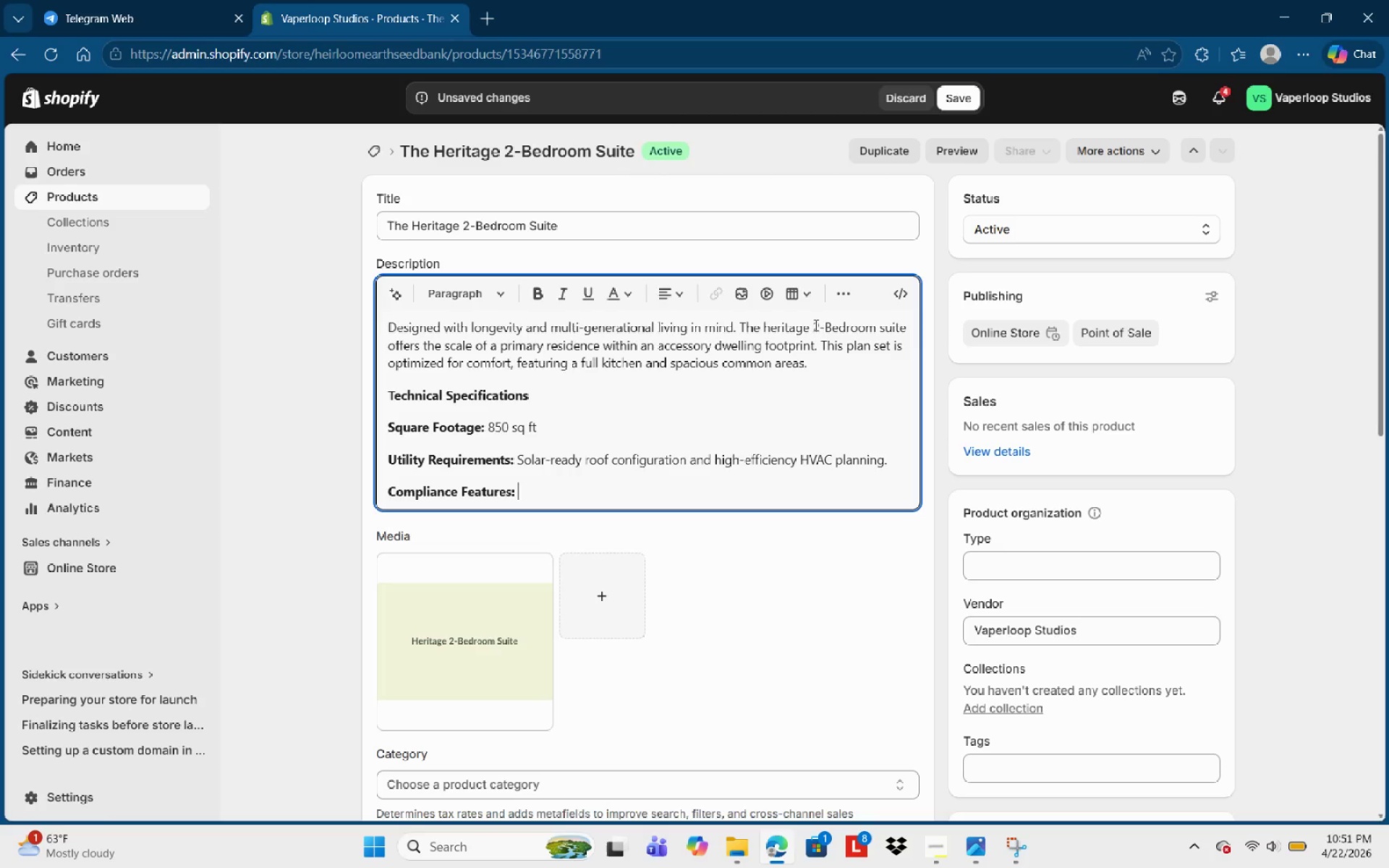 
type(Structural D)
key(Backspace)
type(designs optimized for multi-generational )
 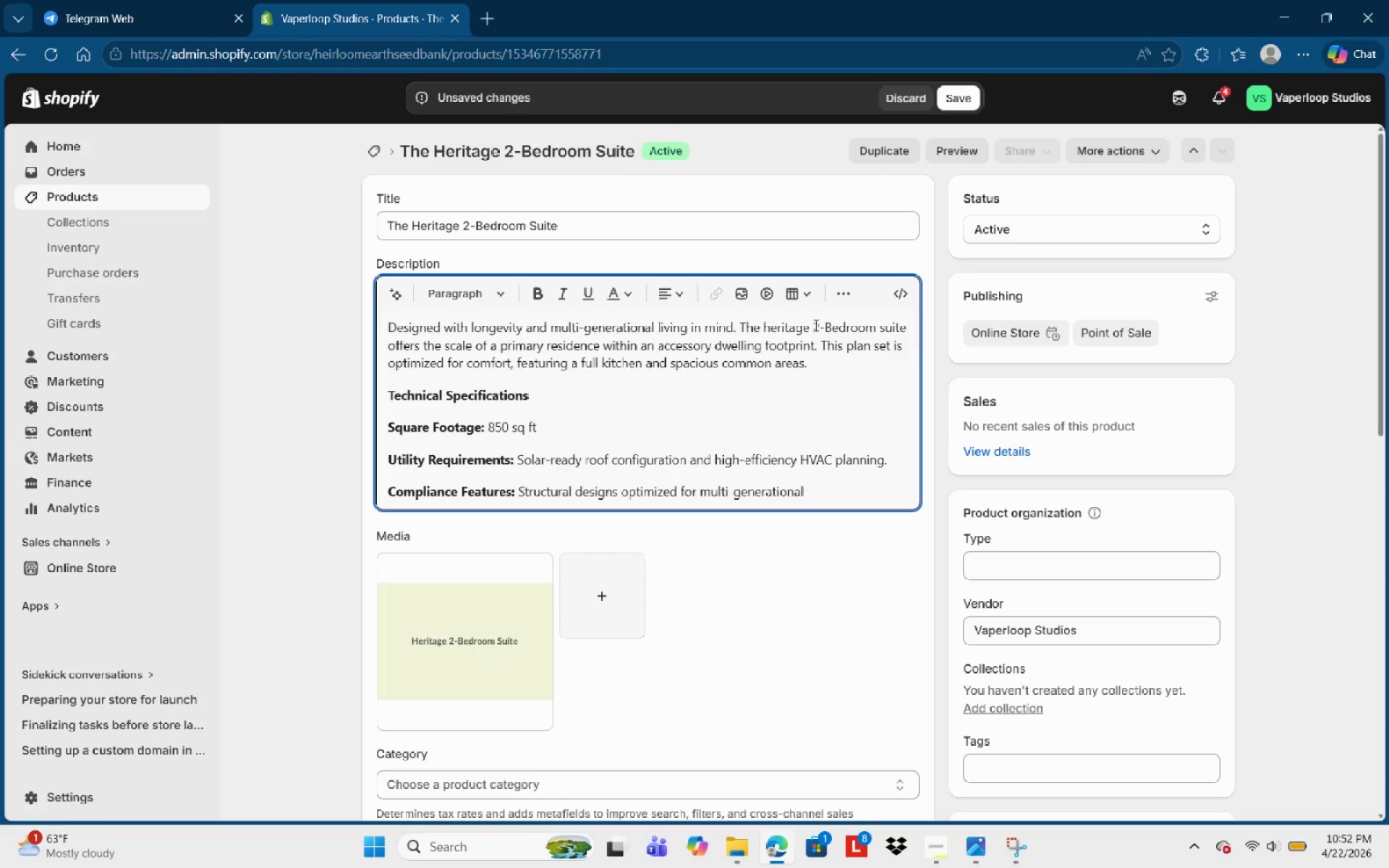 
wait(7.75)
 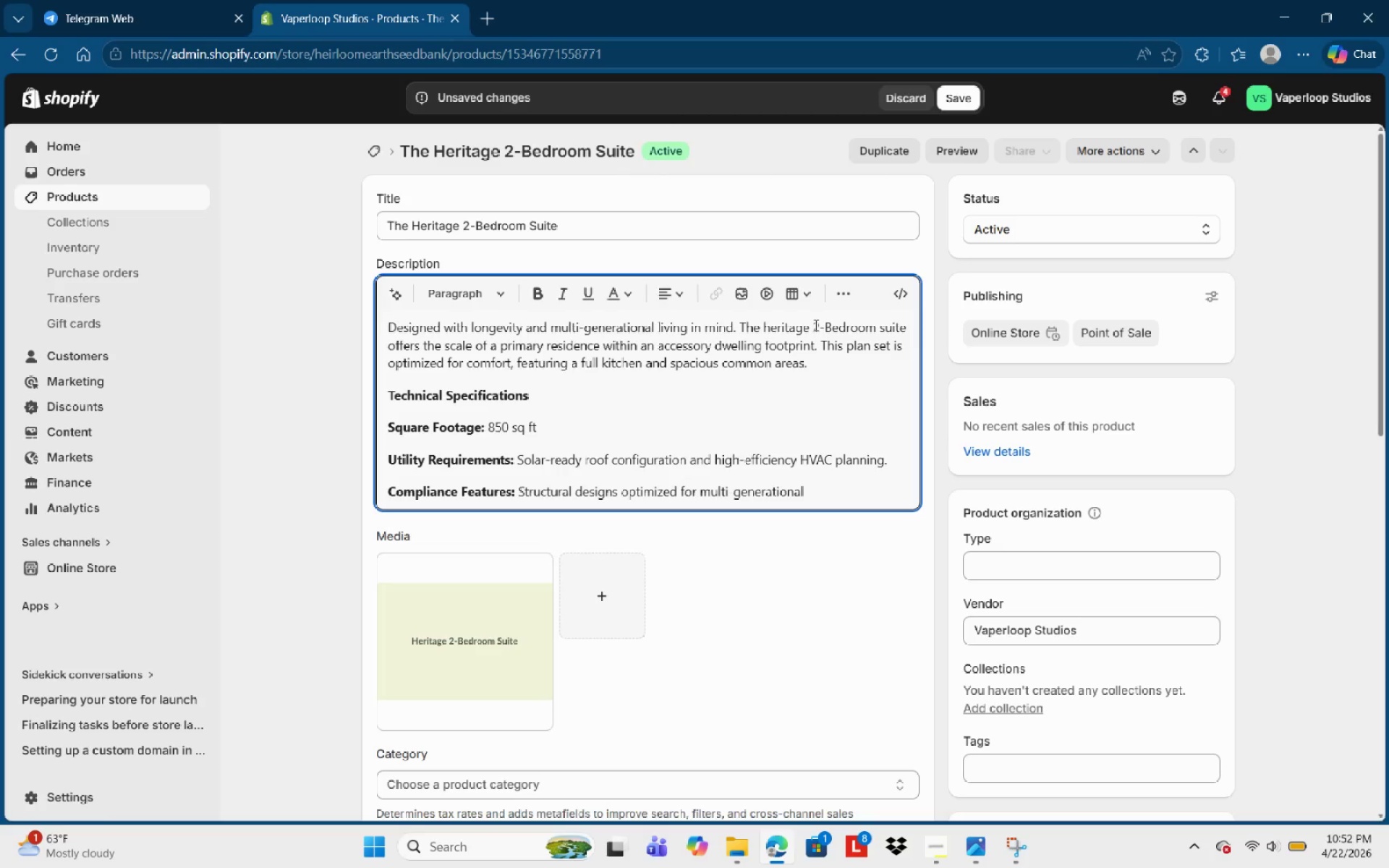 
type(zoning and ADU legislation)
 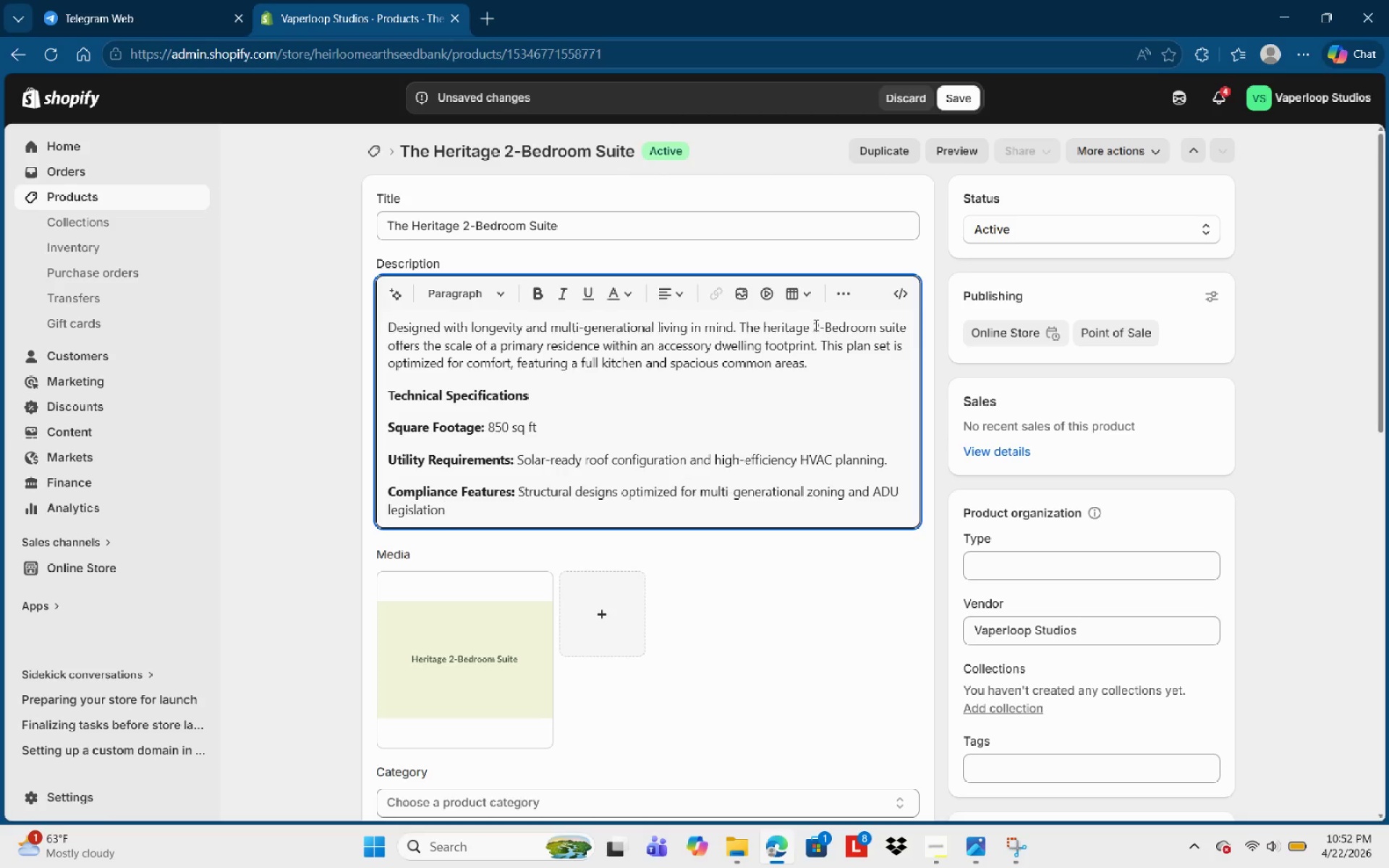 
wait(30.12)
 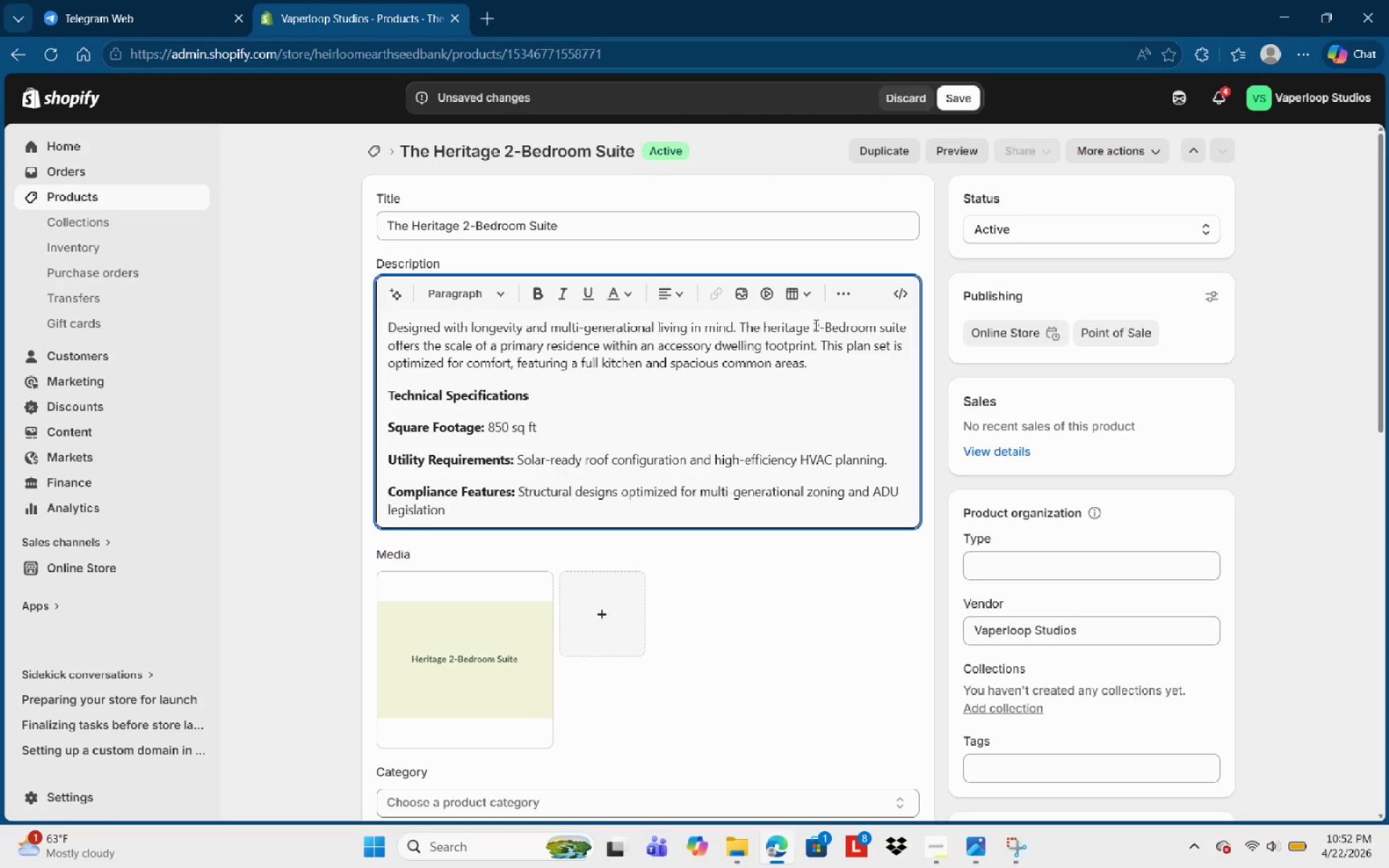 
key(Enter)
 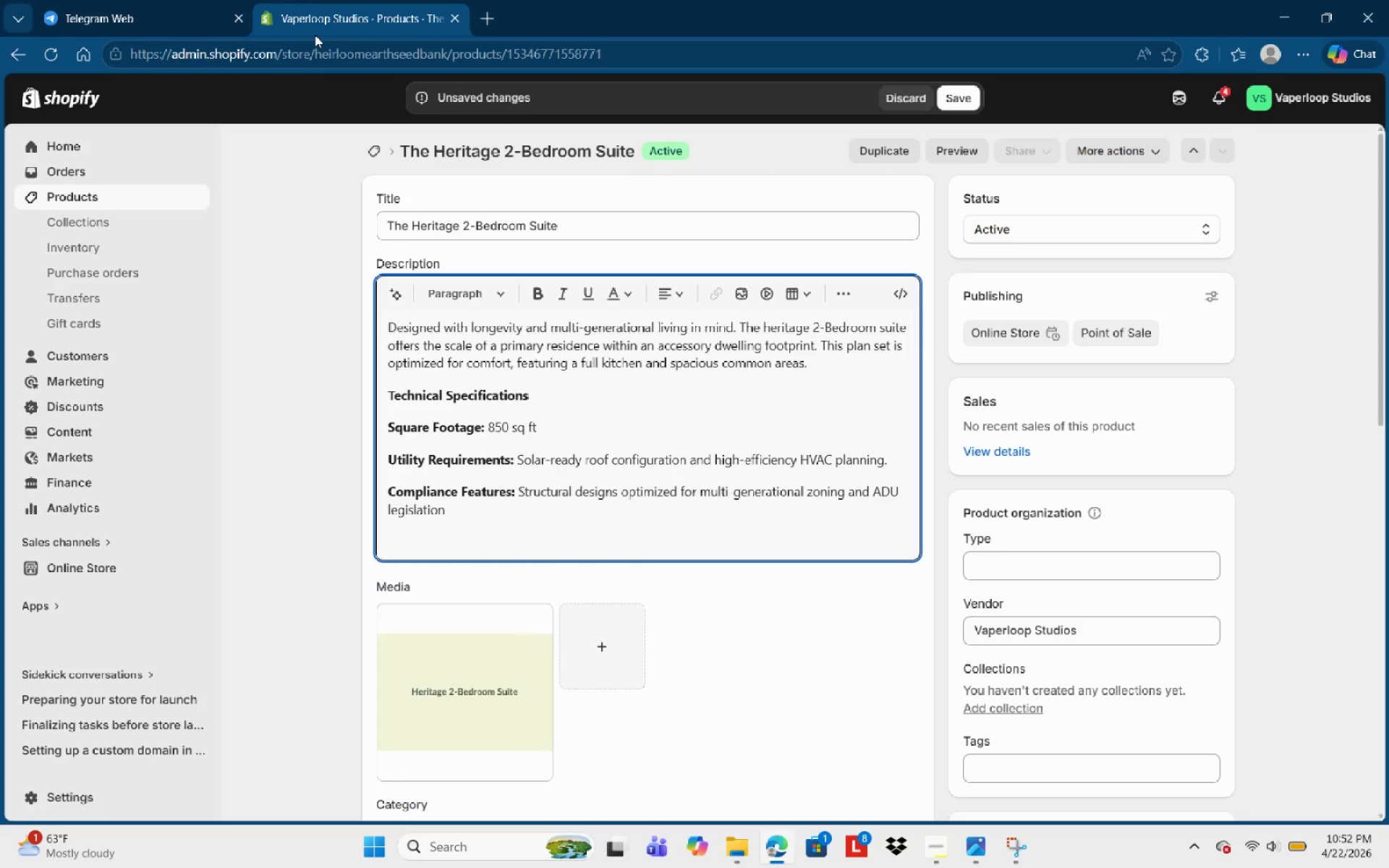 
type(Int6er)
key(Backspace)
key(Backspace)
key(Backspace)
type(terior Detail)
 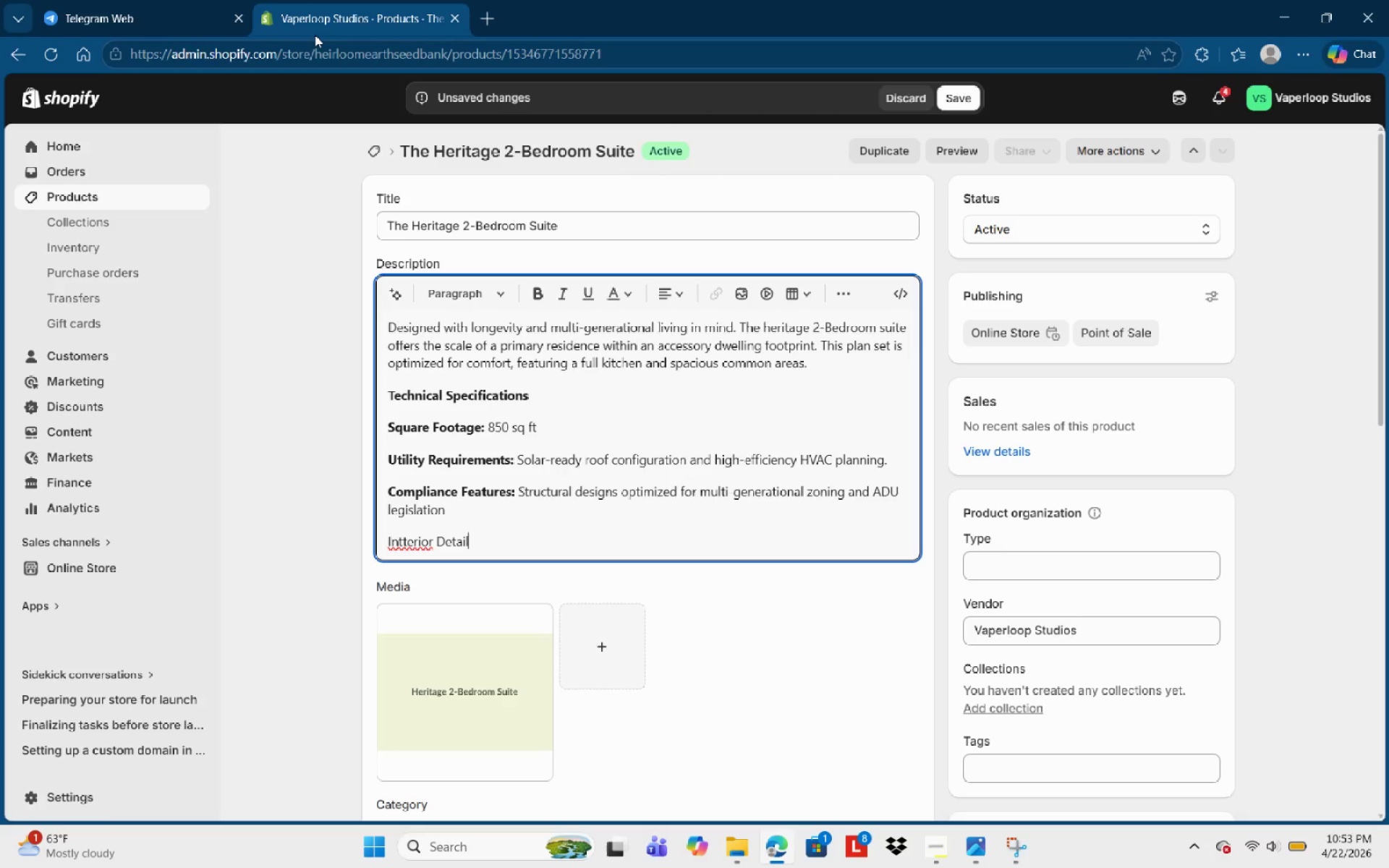 
key(ArrowLeft)
 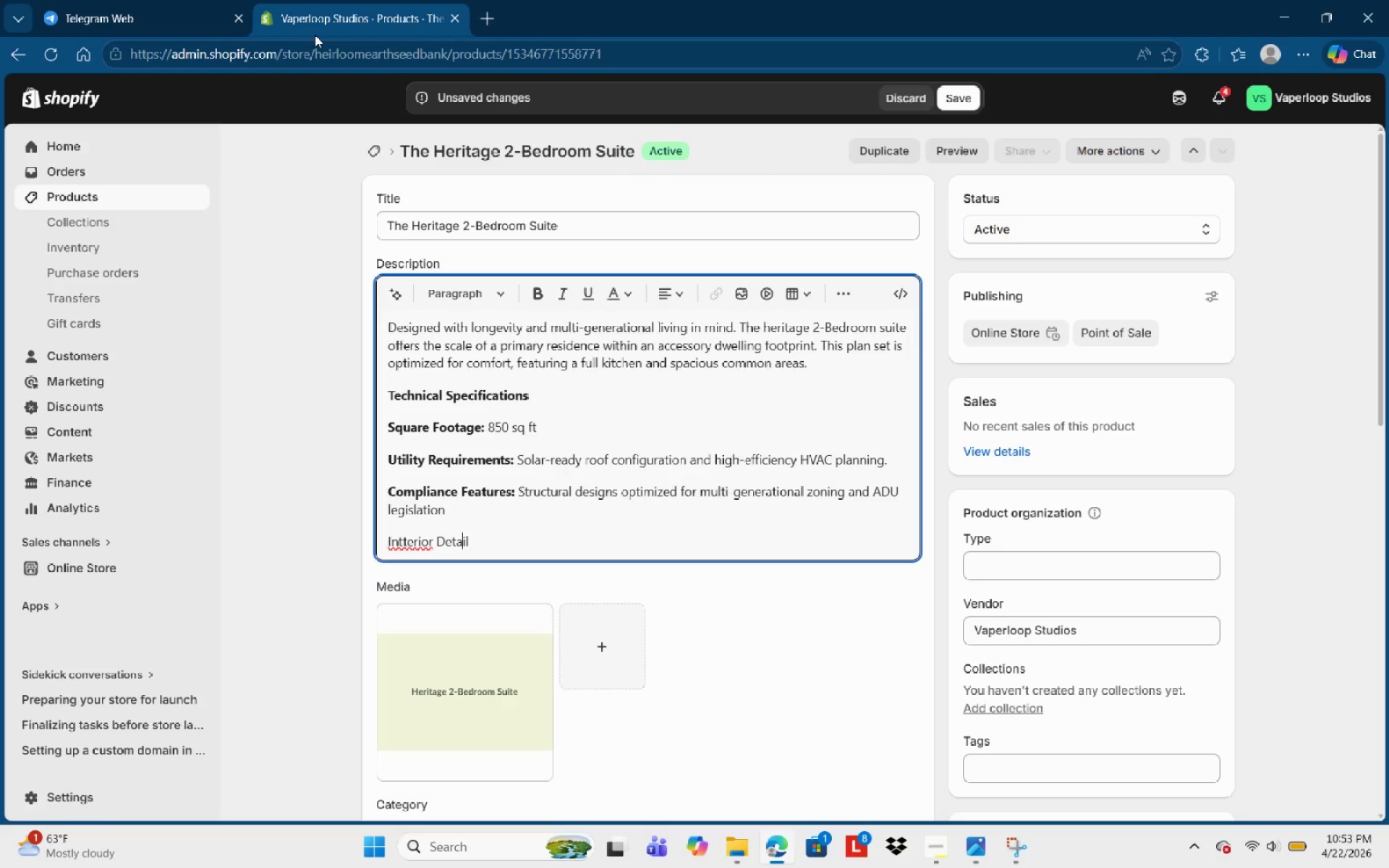 
key(ArrowLeft)
 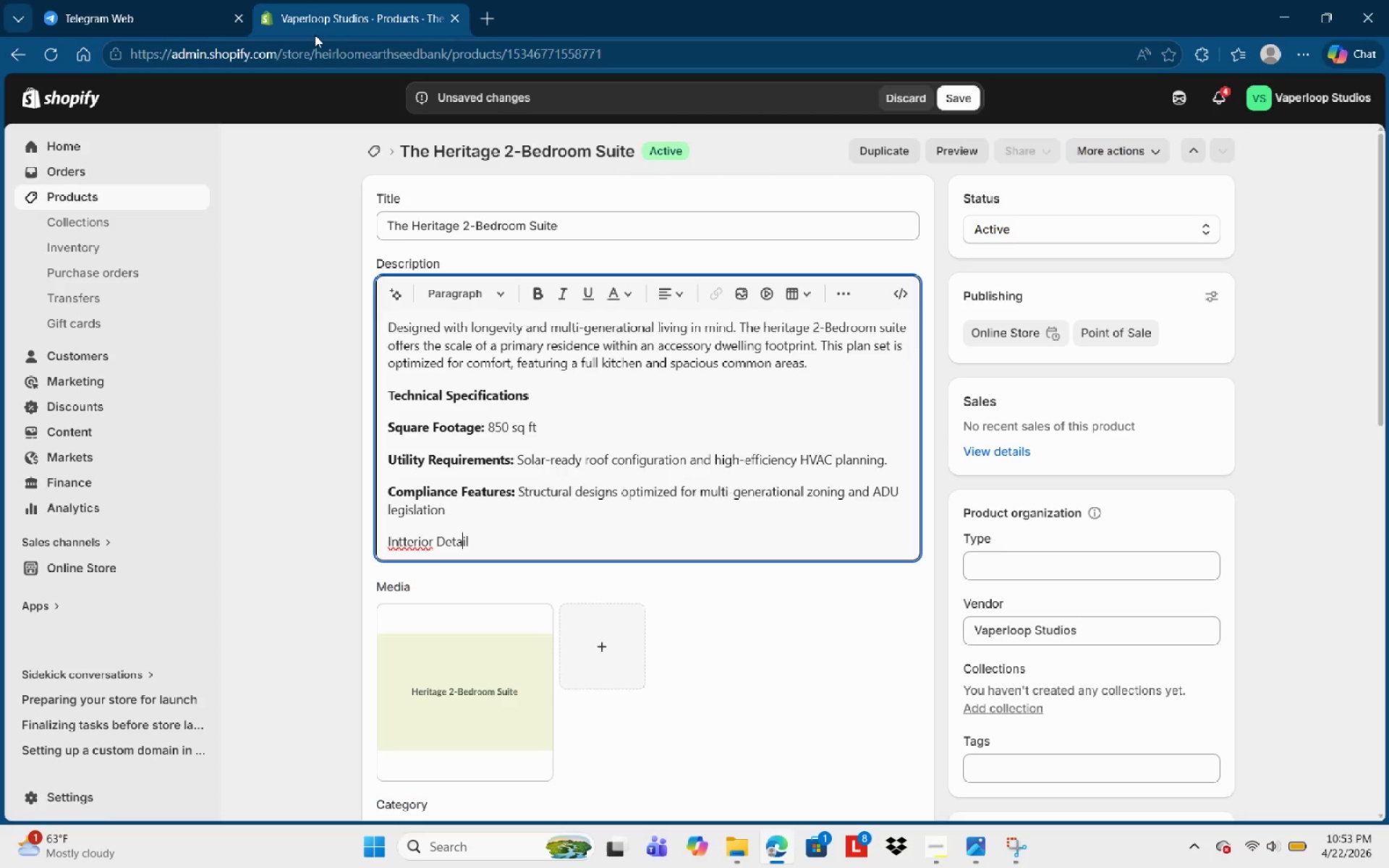 
key(ArrowLeft)
 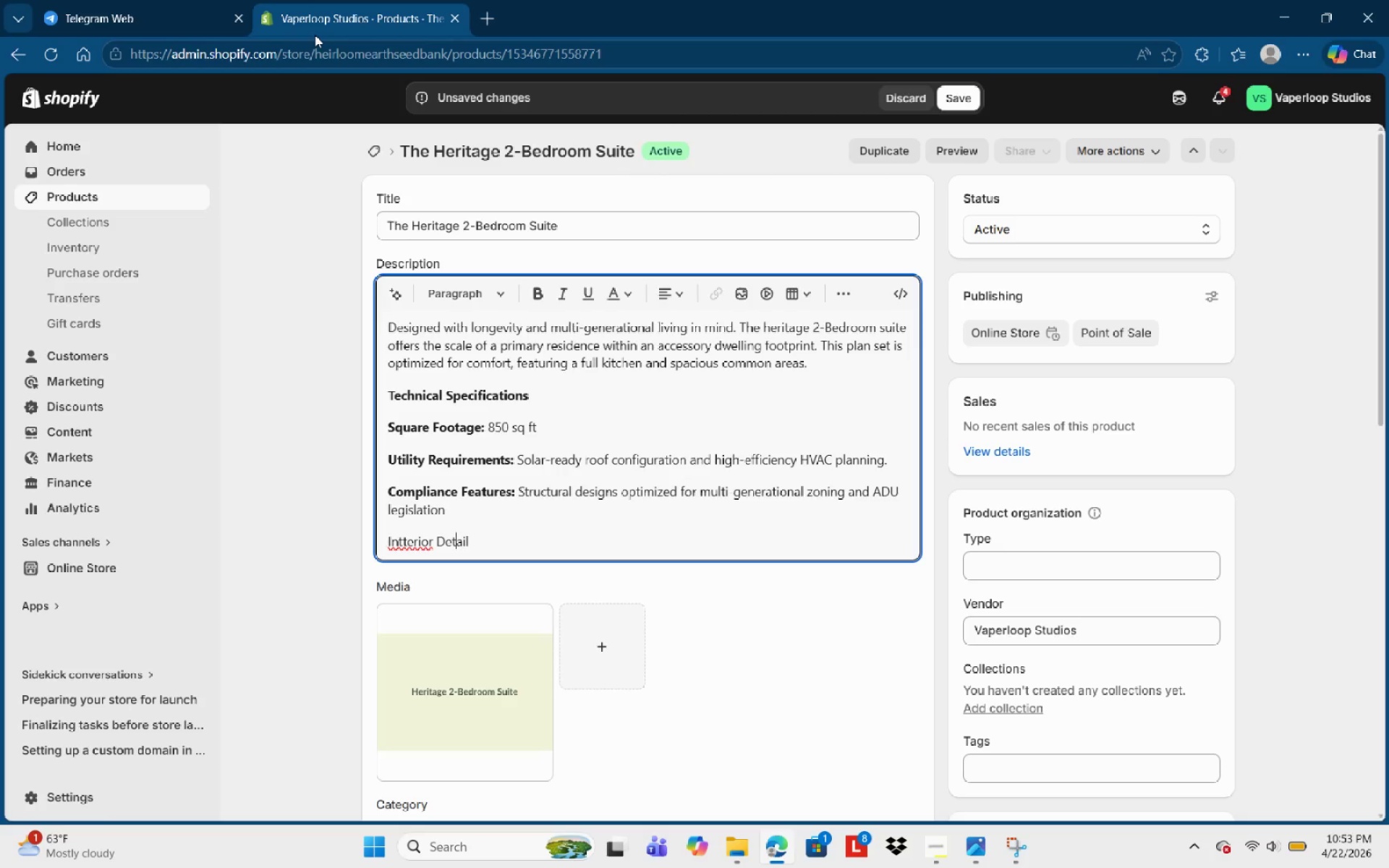 
key(ArrowLeft)
 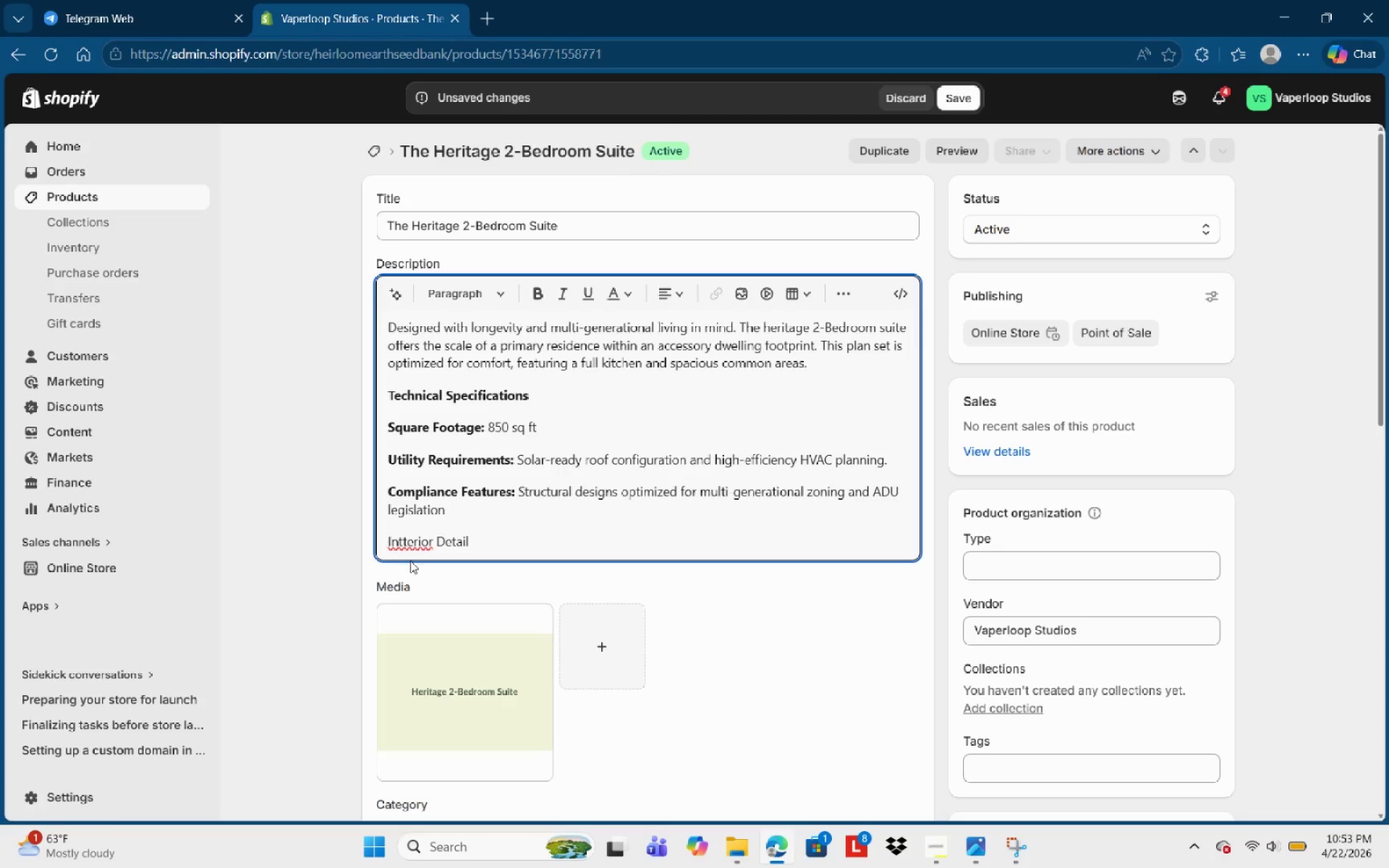 
left_click([407, 550])
 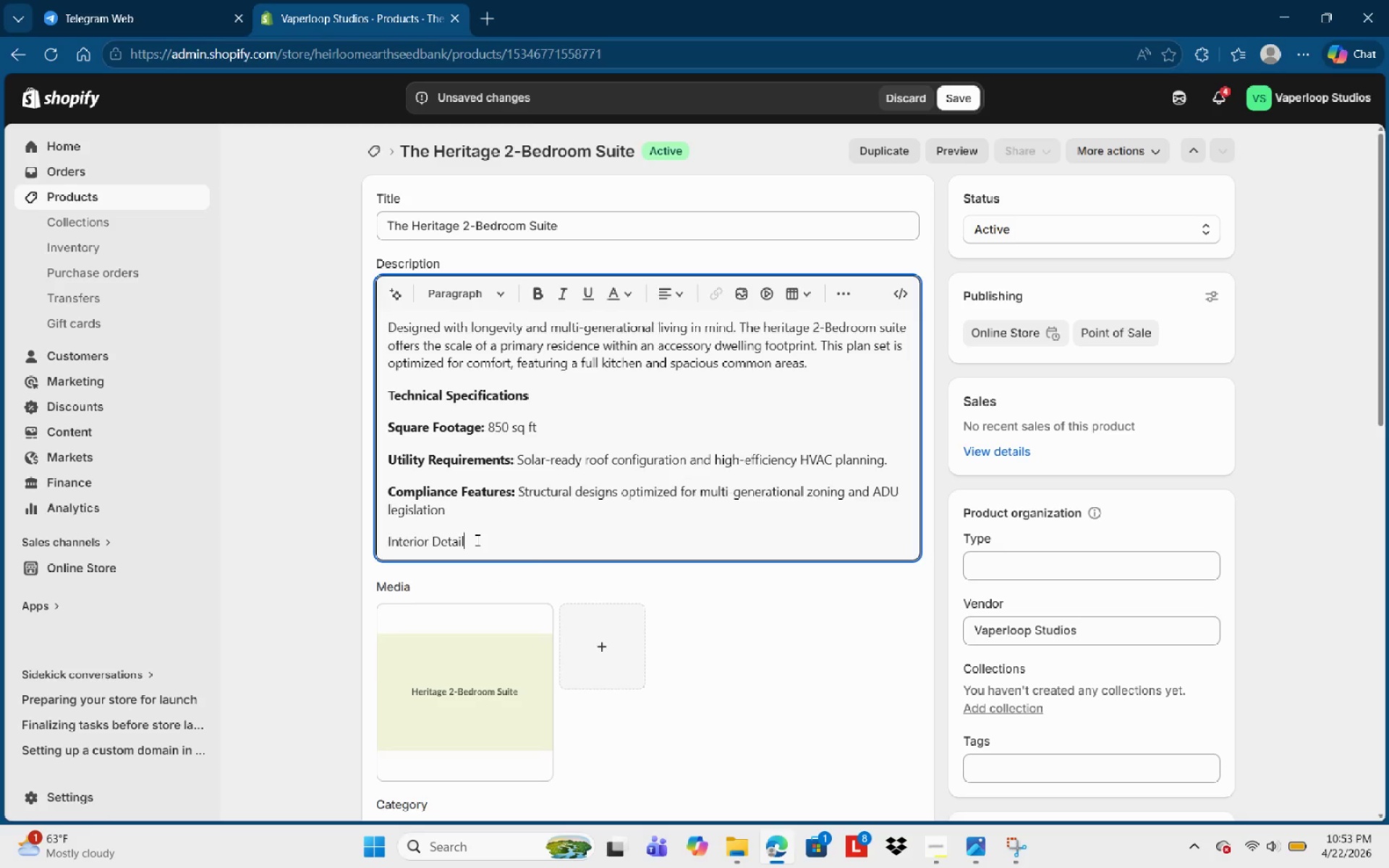 
key(Shift+Semicolon)
 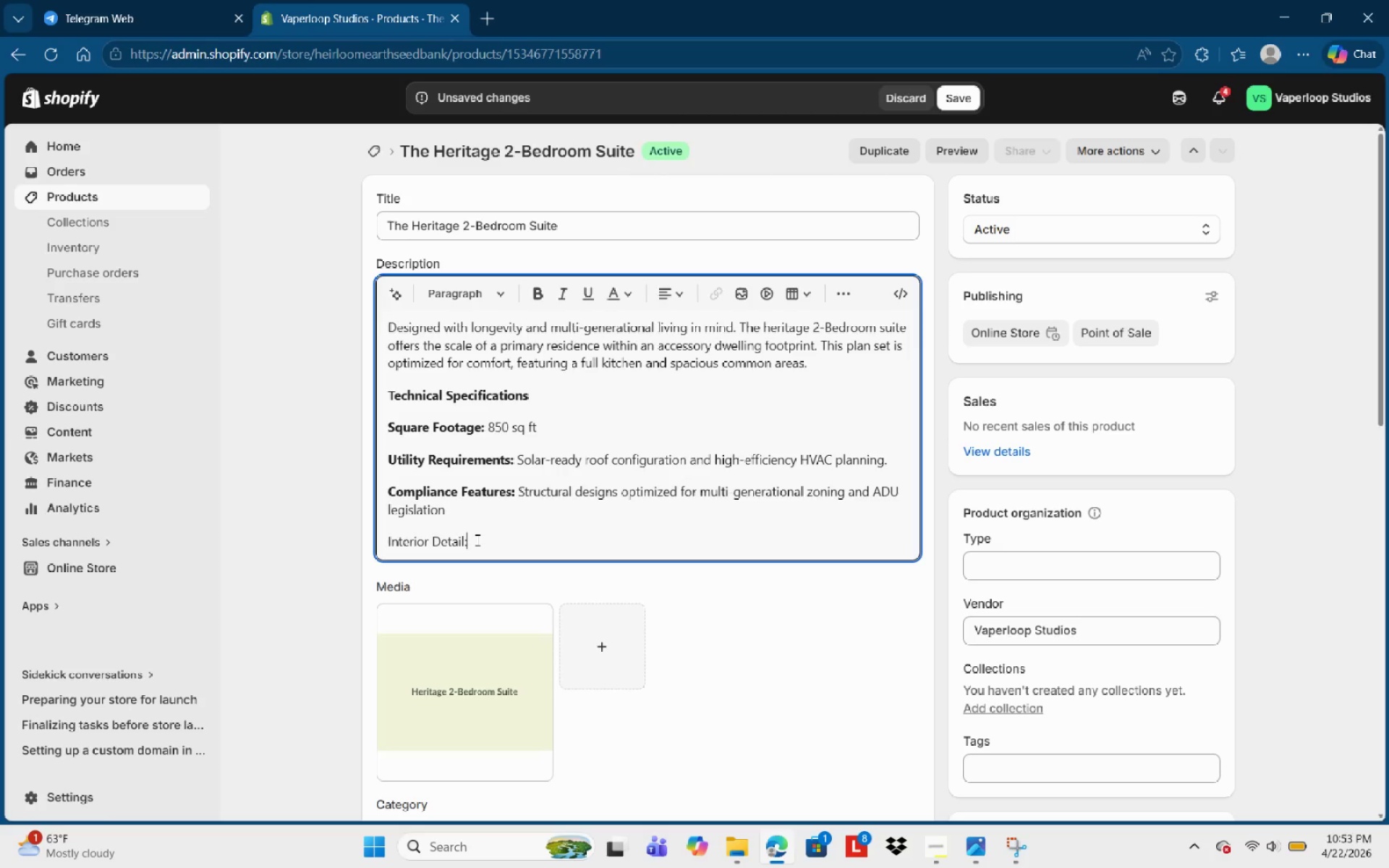 
key(Control+Shift+ArrowLeft)
 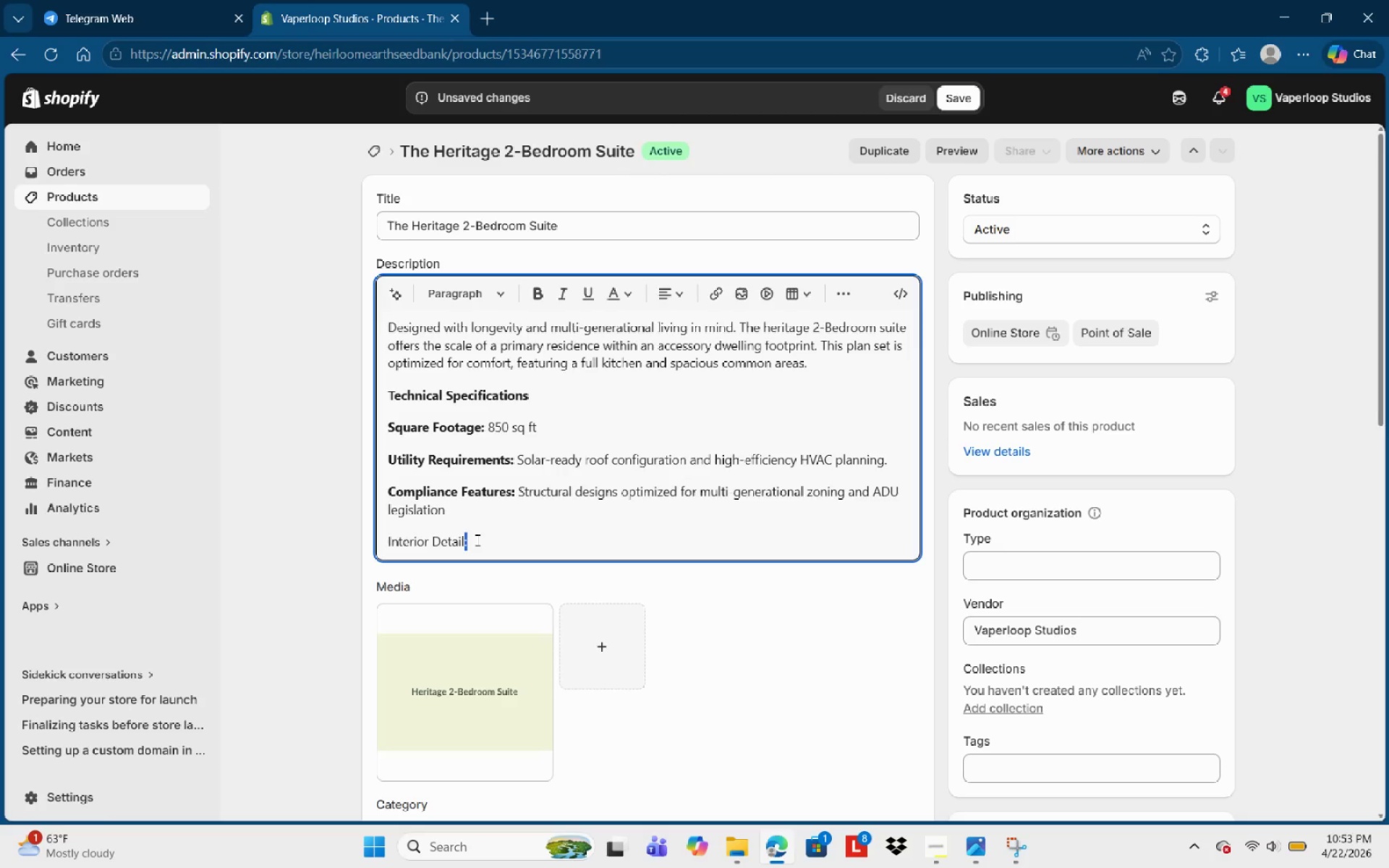 
key(Control+Shift+ArrowLeft)
 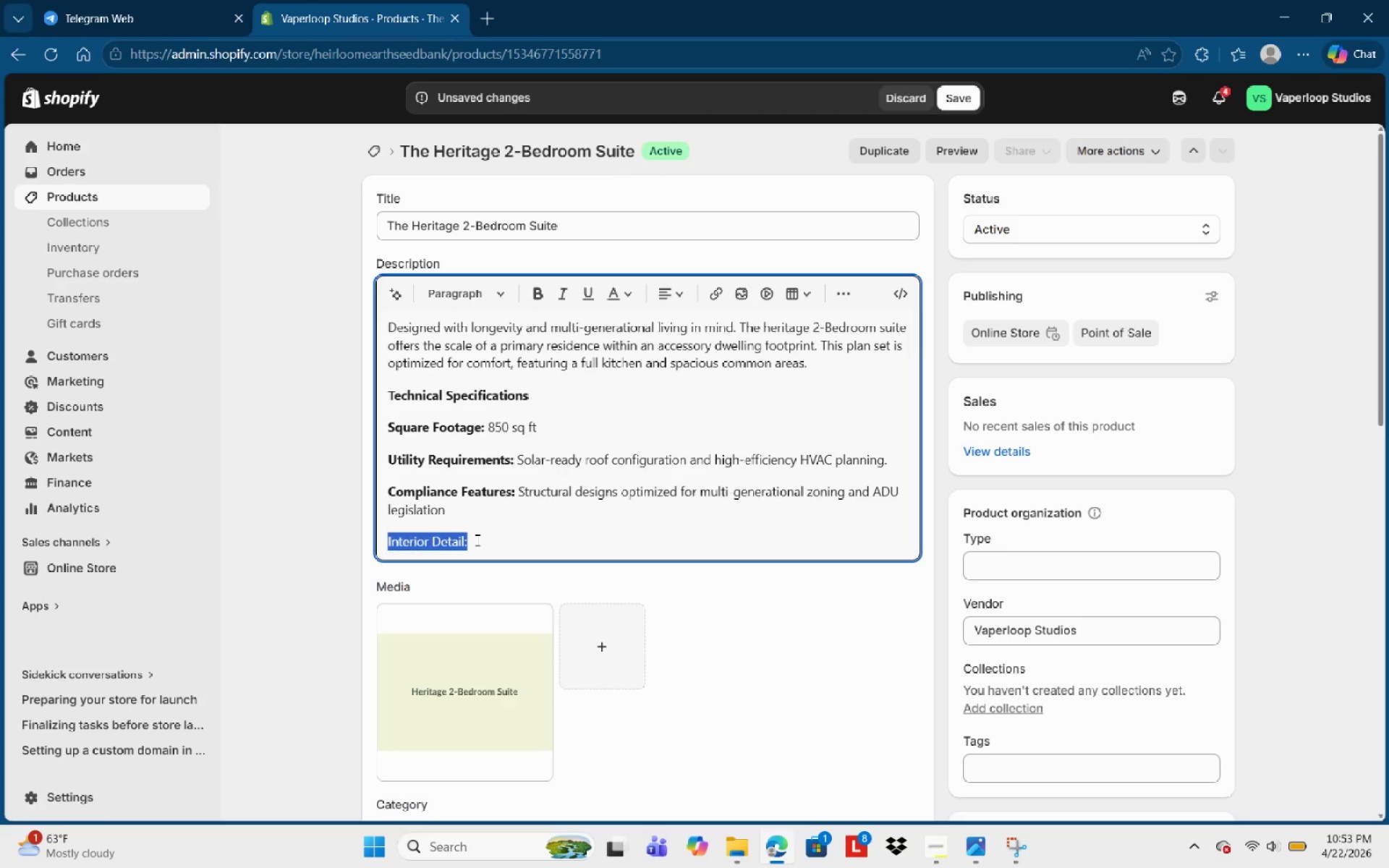 
key(Control+Shift+ArrowLeft)
 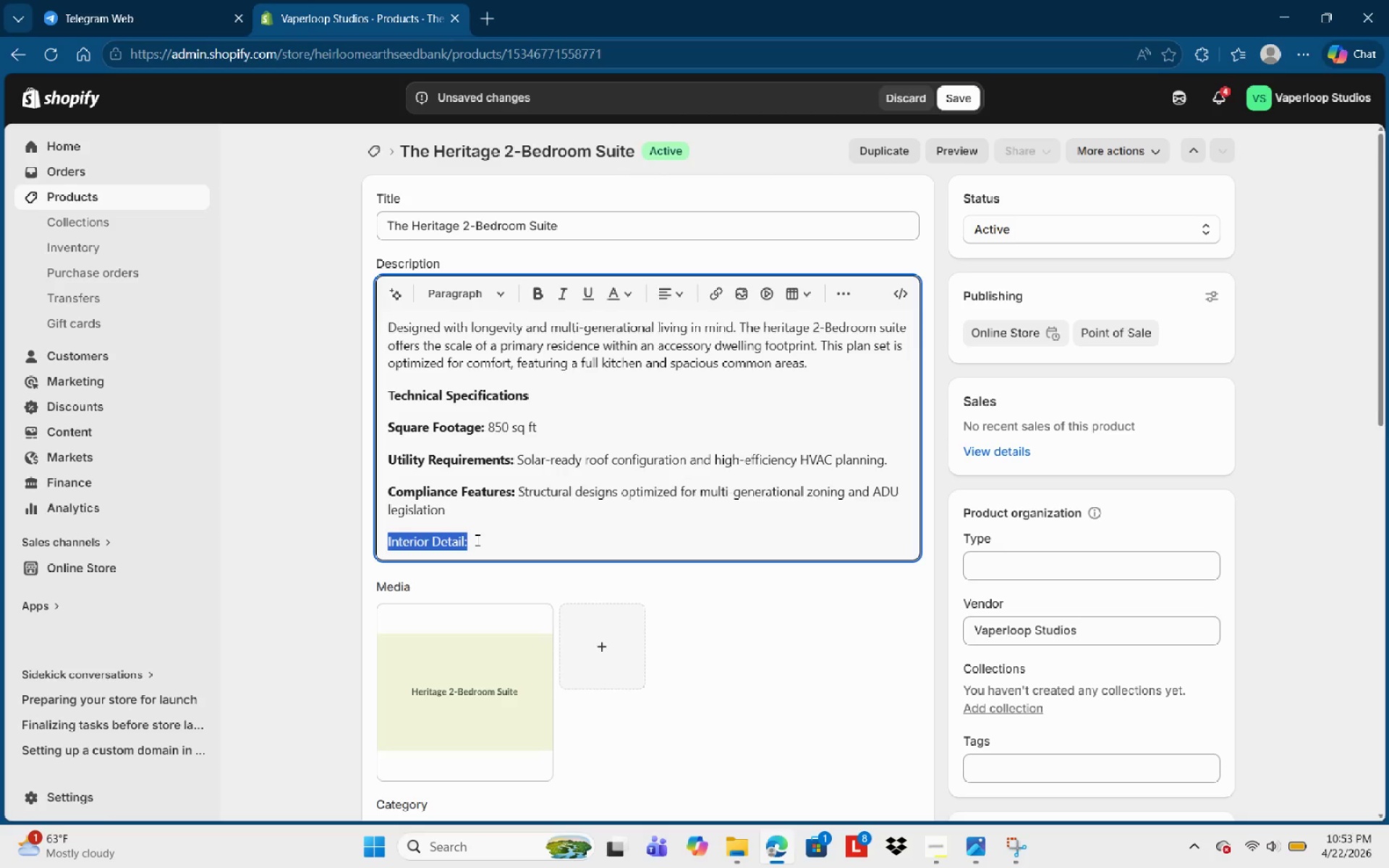 
key(Control+B)
 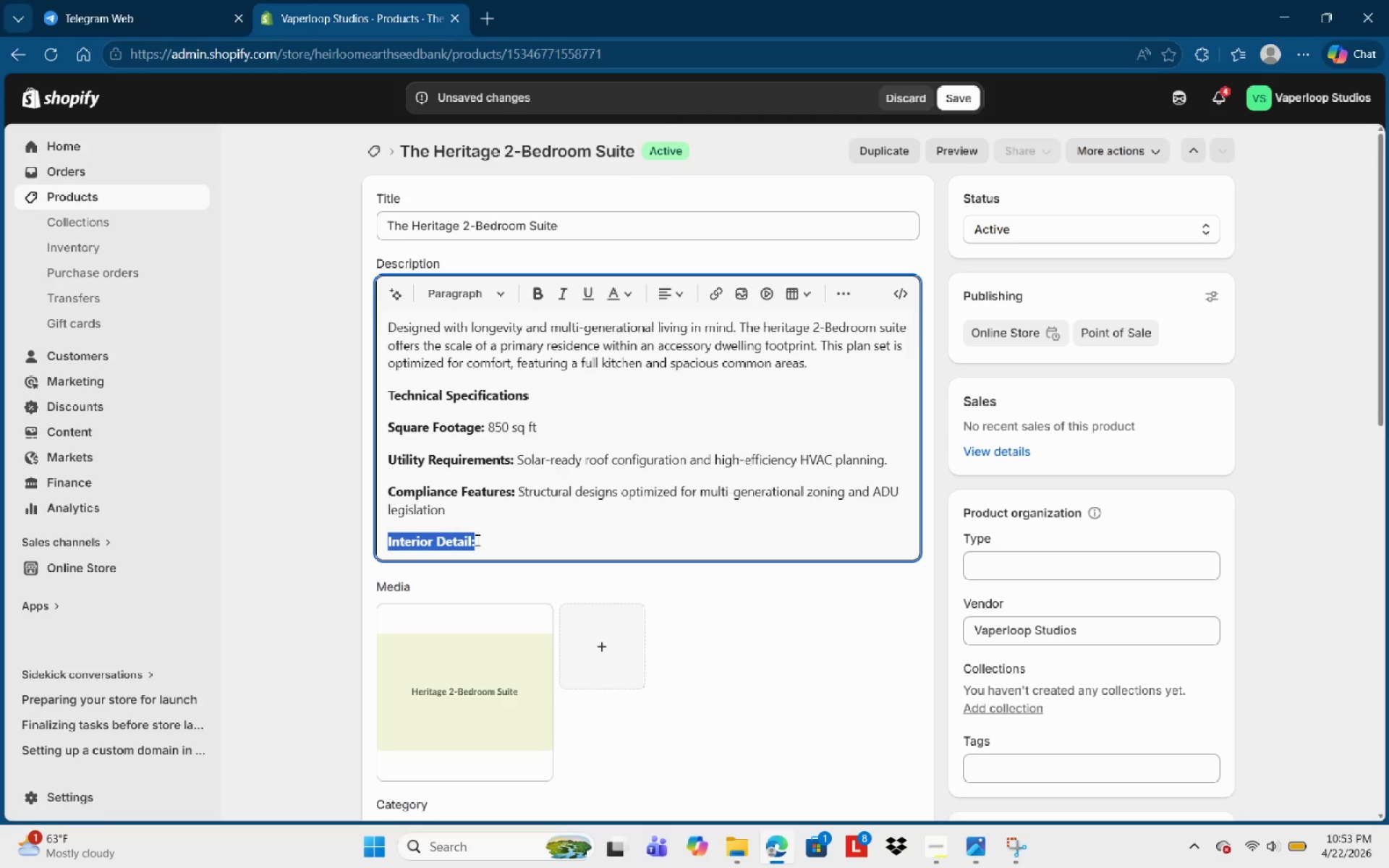 
key(ArrowRight)
 